 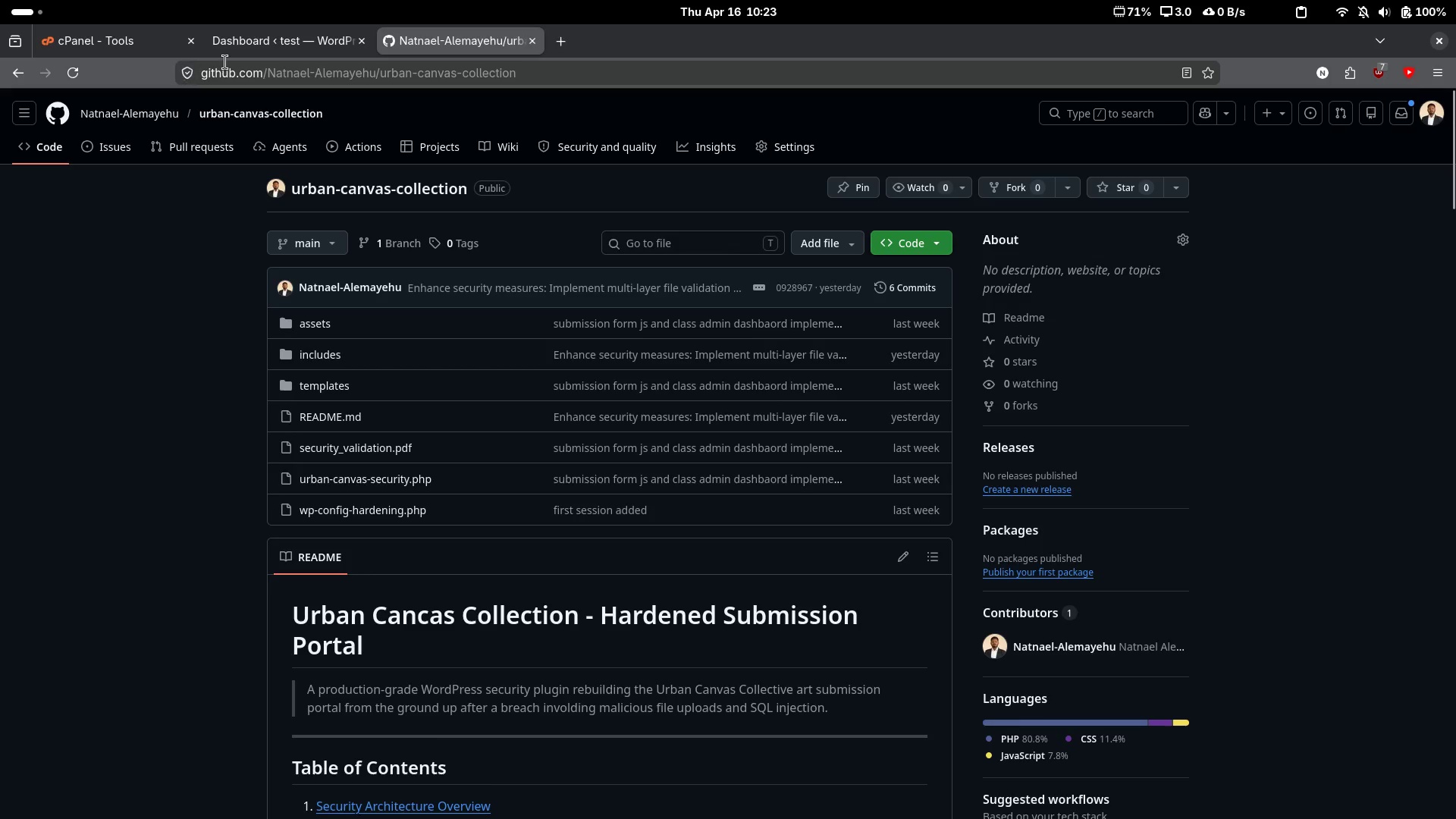 
left_click([258, 45])
 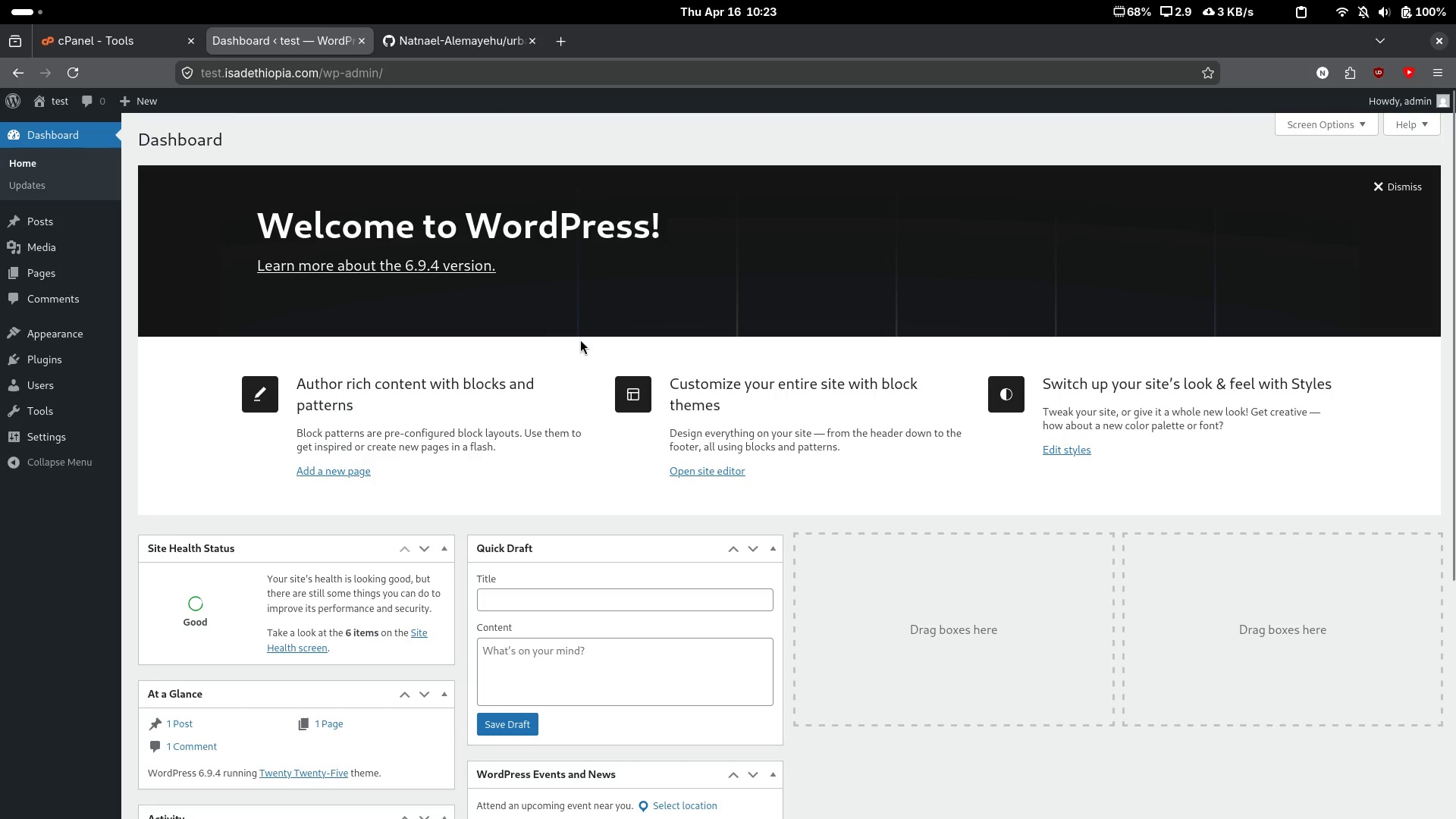 
scroll: coordinate [580, 339], scroll_direction: down, amount: 1.0
 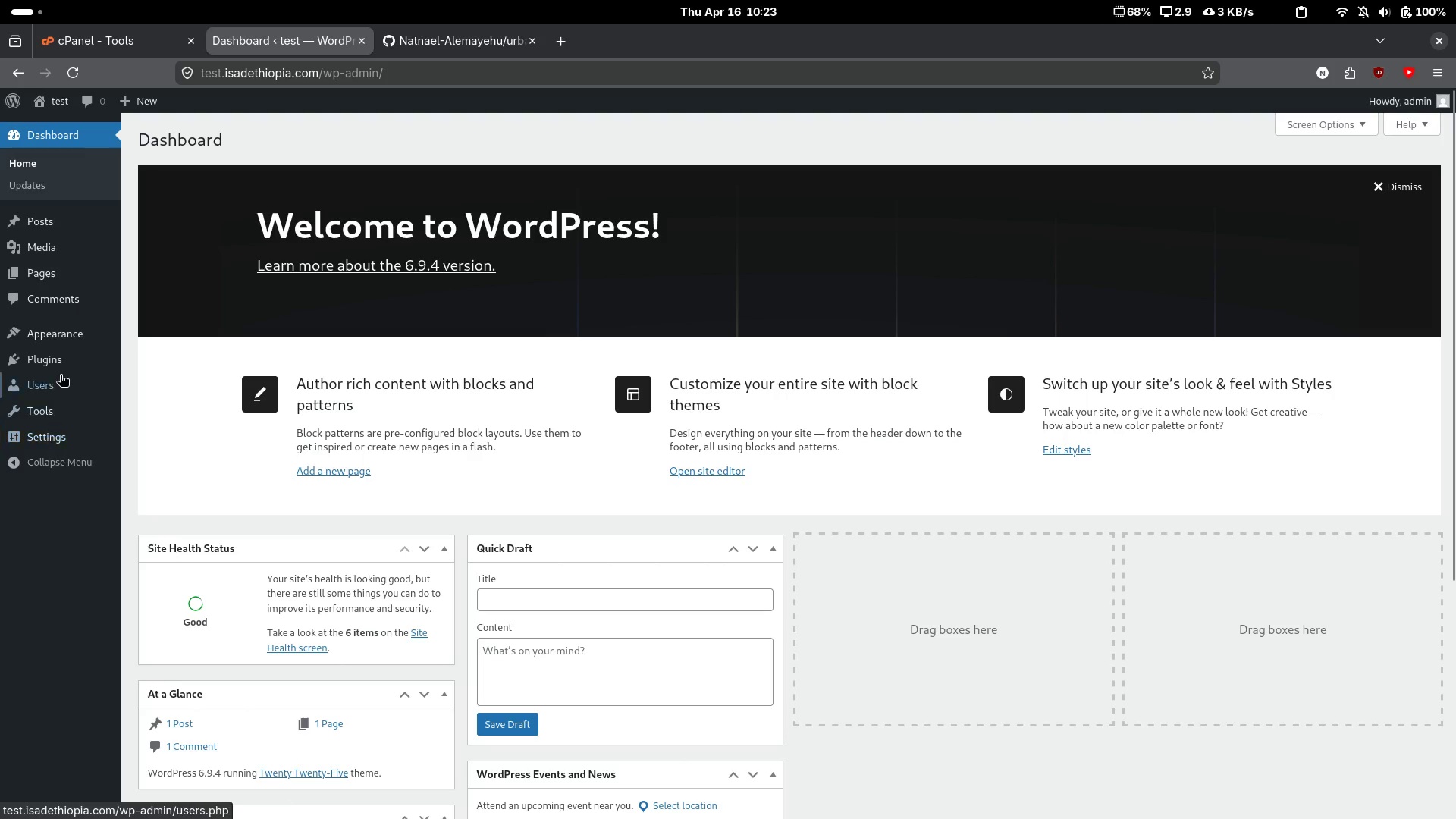 
left_click([60, 431])
 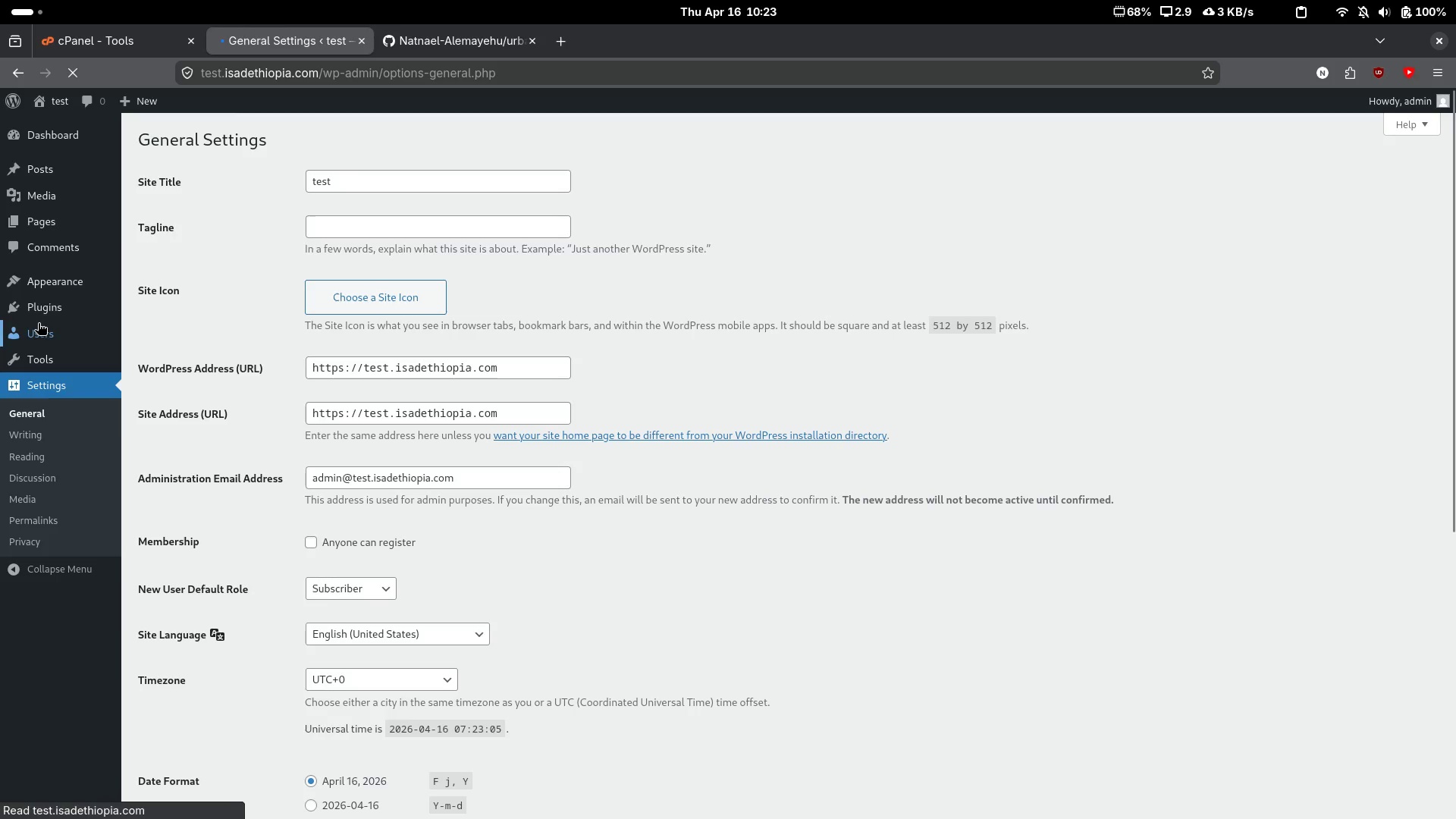 
left_click([38, 313])
 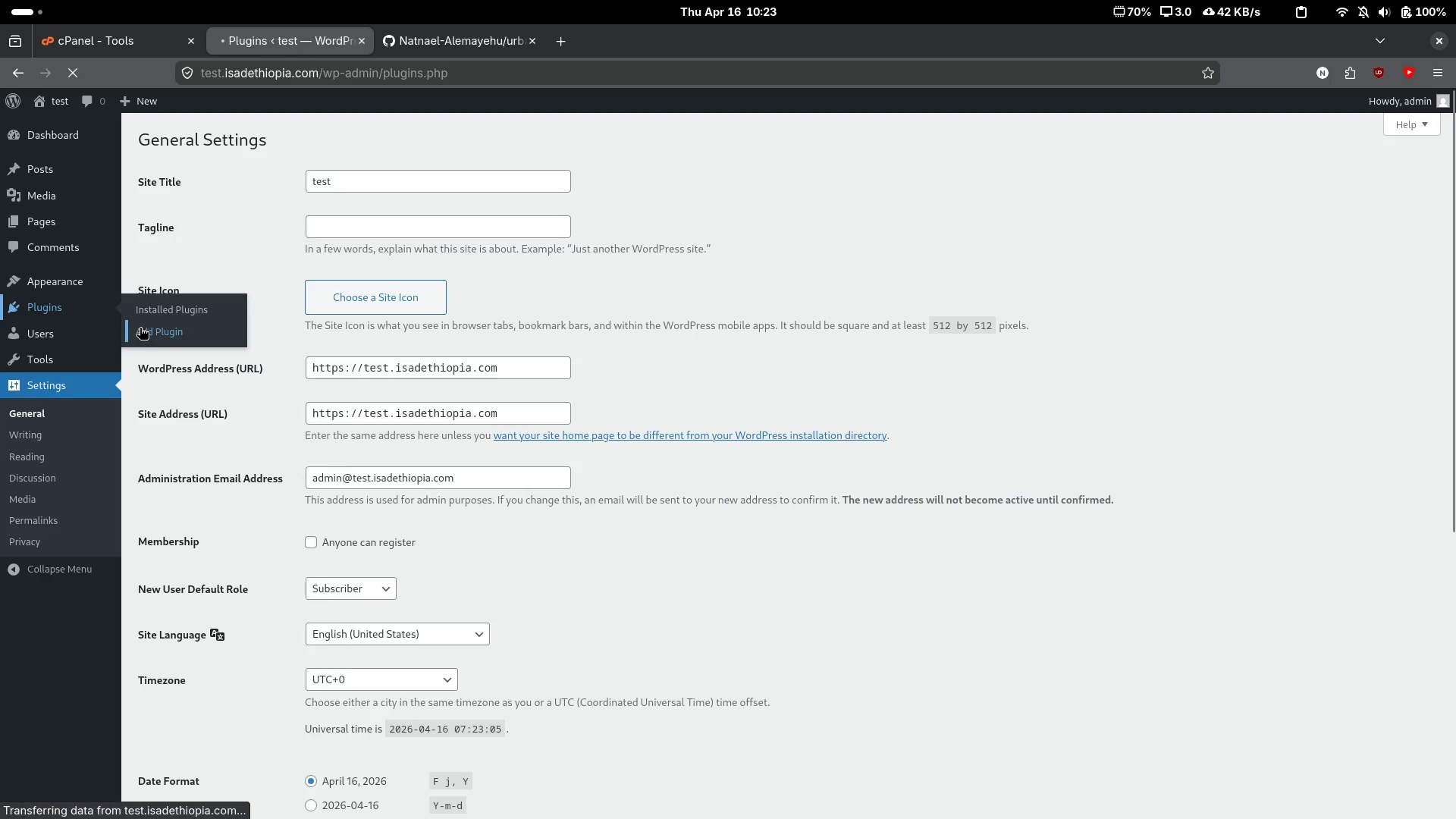 
left_click([142, 328])
 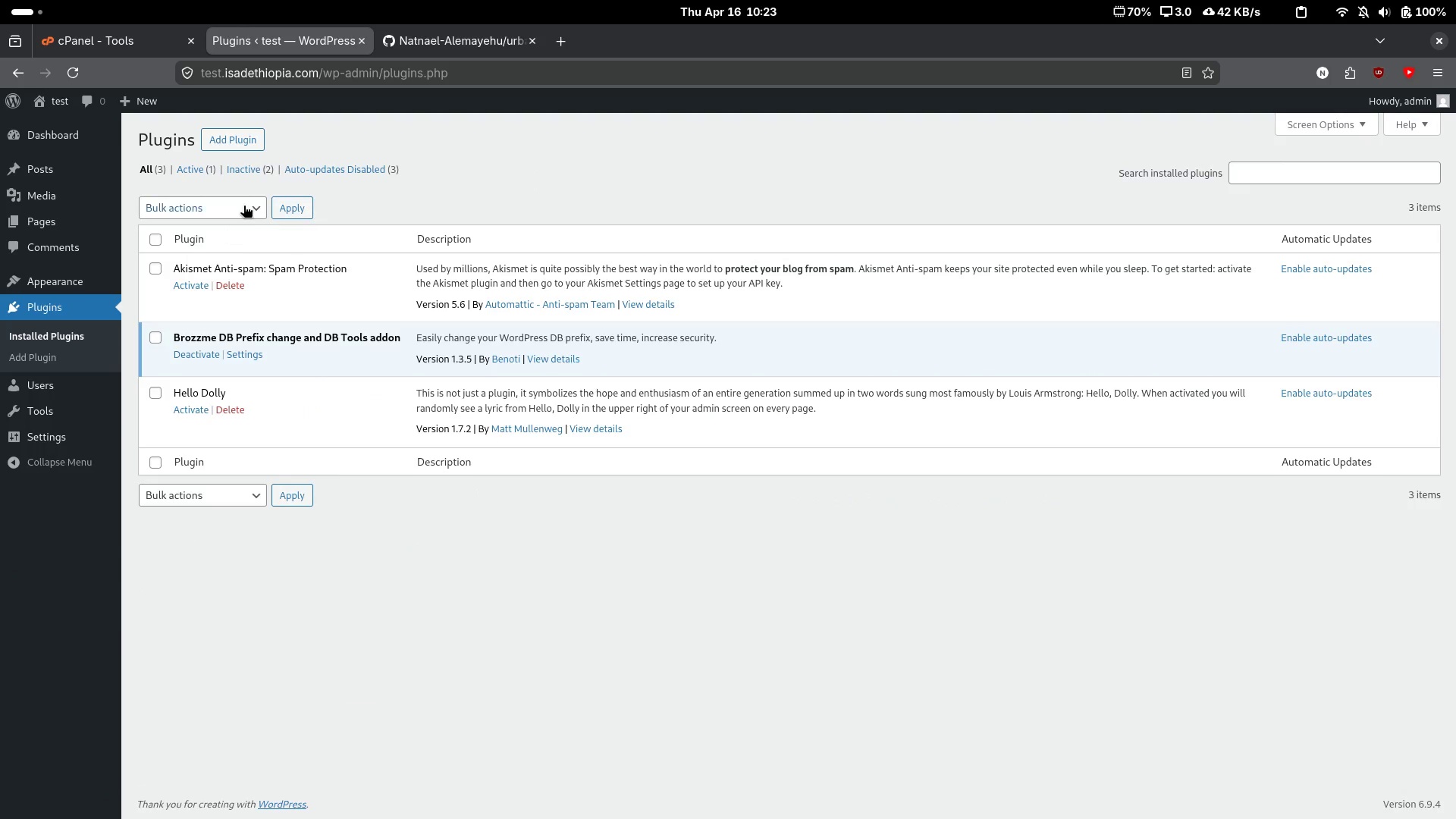 
left_click([251, 136])
 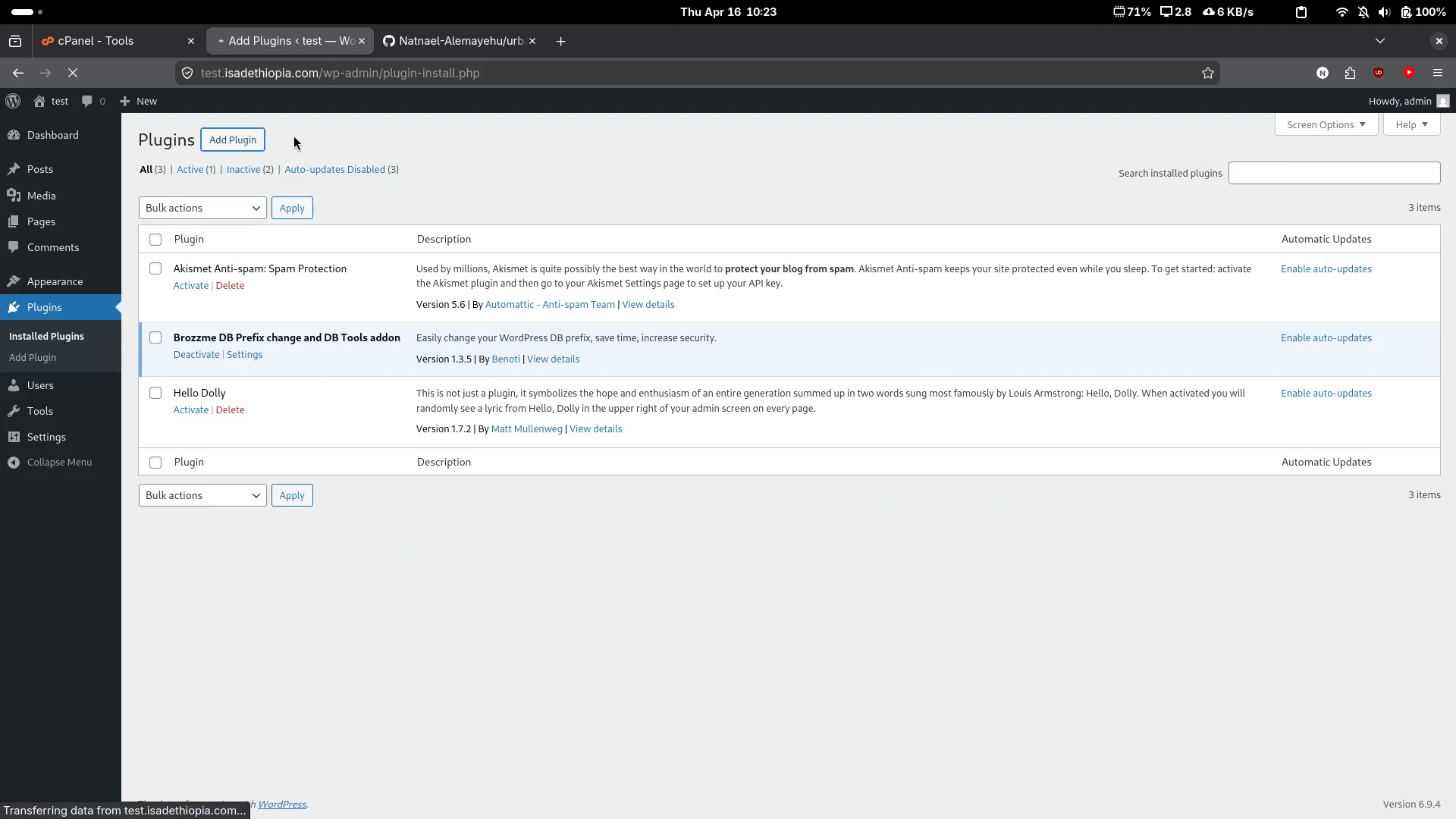 
left_click([293, 134])
 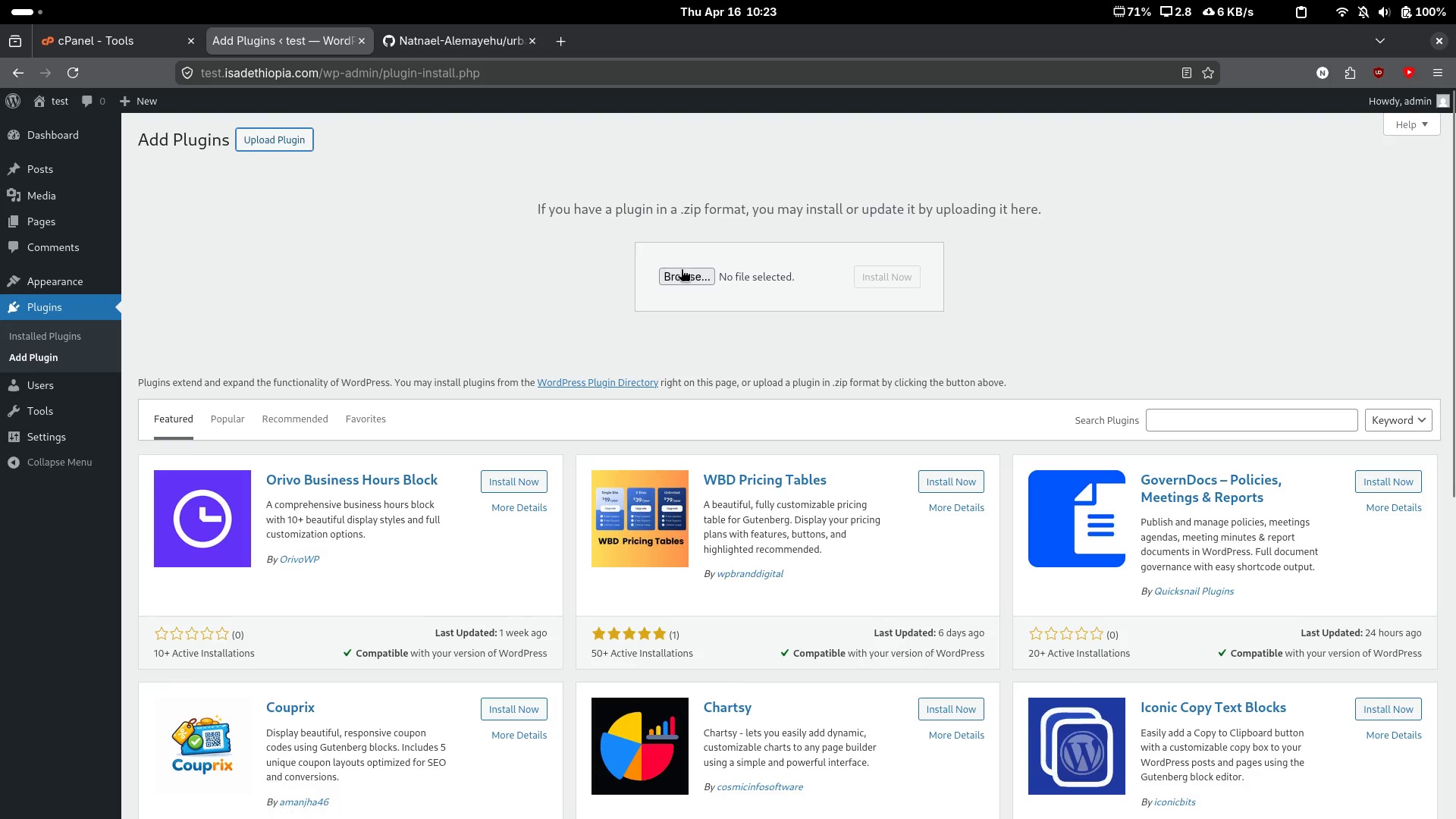 
left_click([681, 269])
 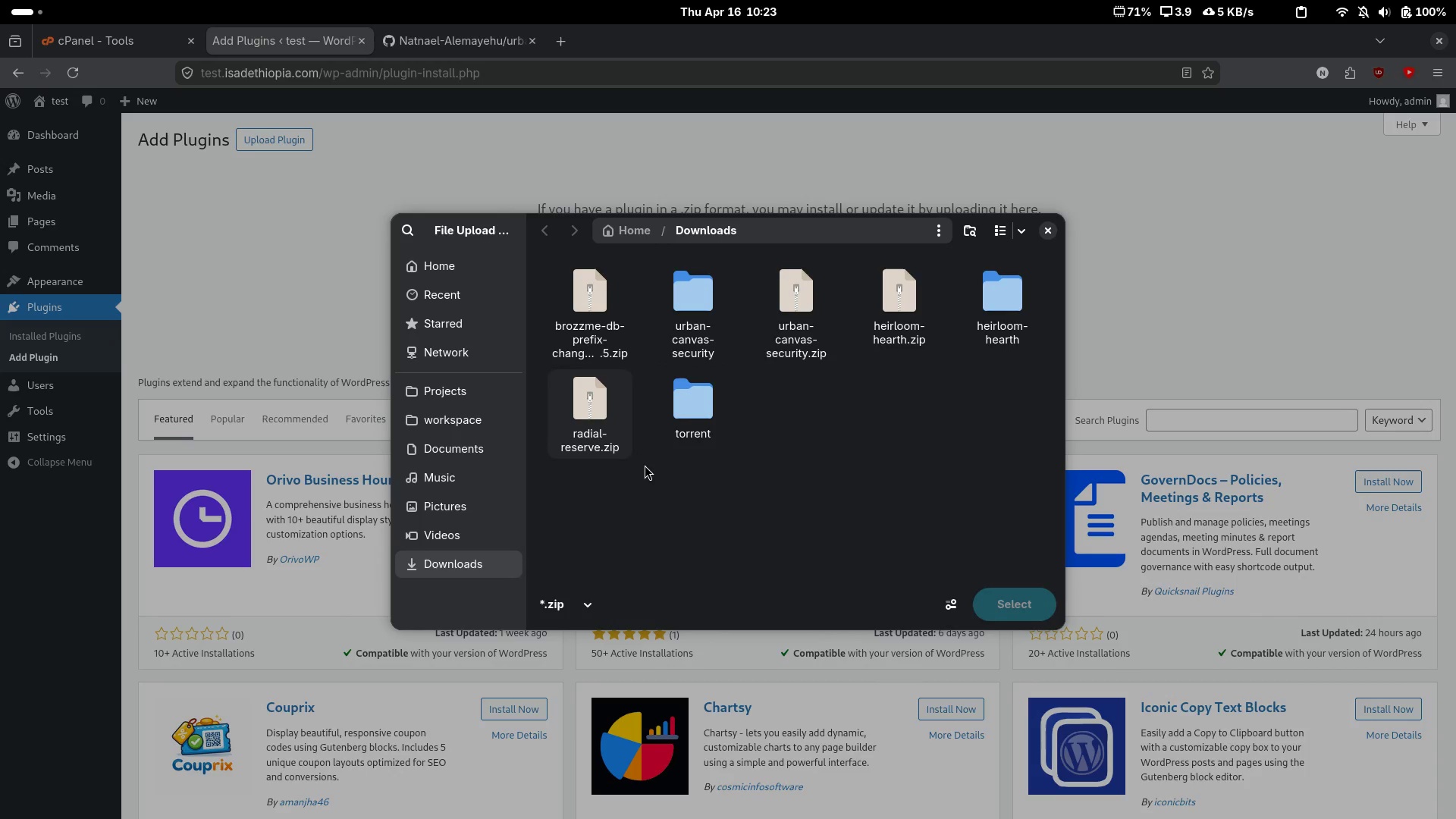 
left_click([811, 328])
 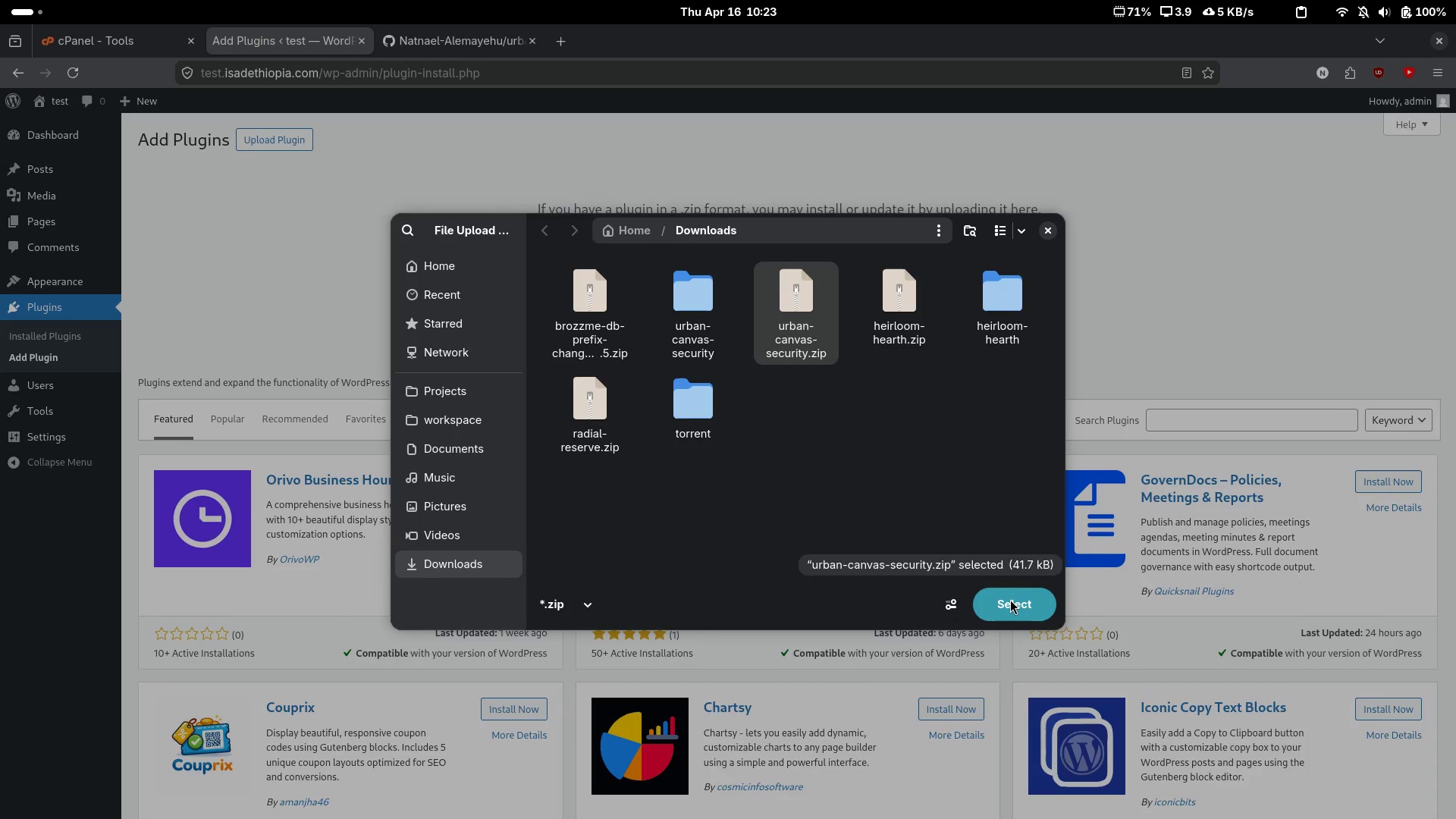 
left_click([1010, 599])
 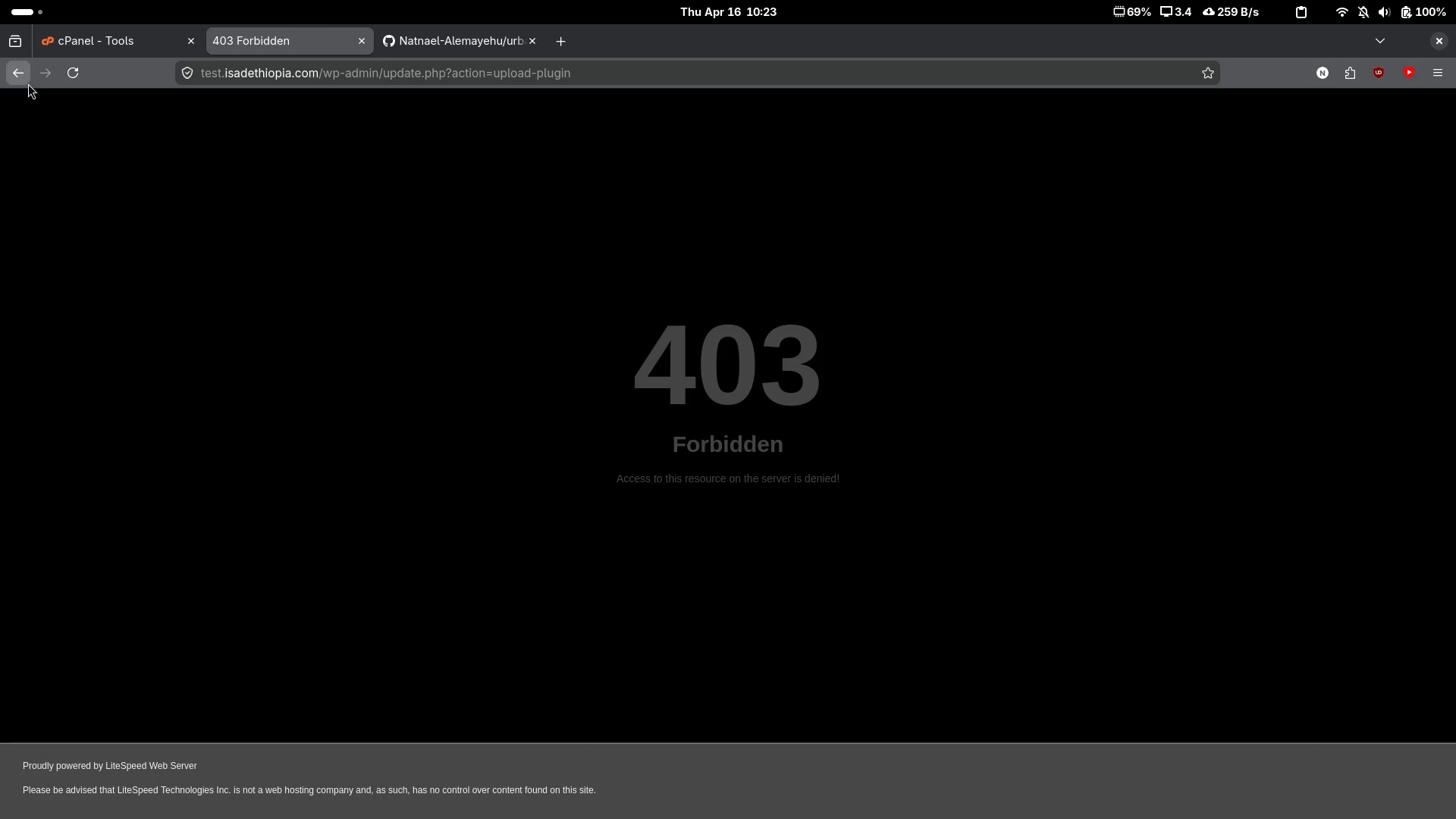 
wait(15.24)
 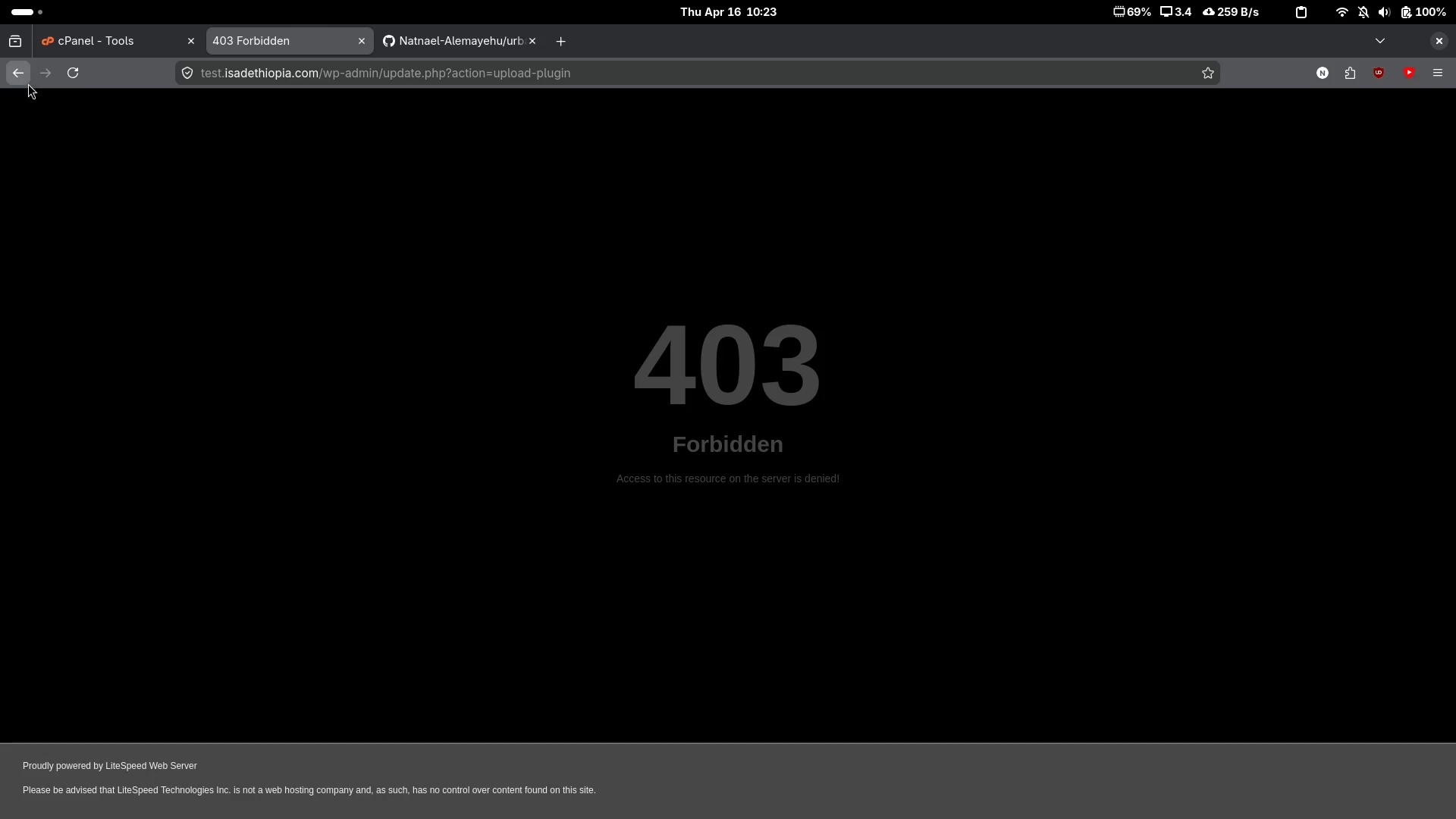 
left_click([16, 70])
 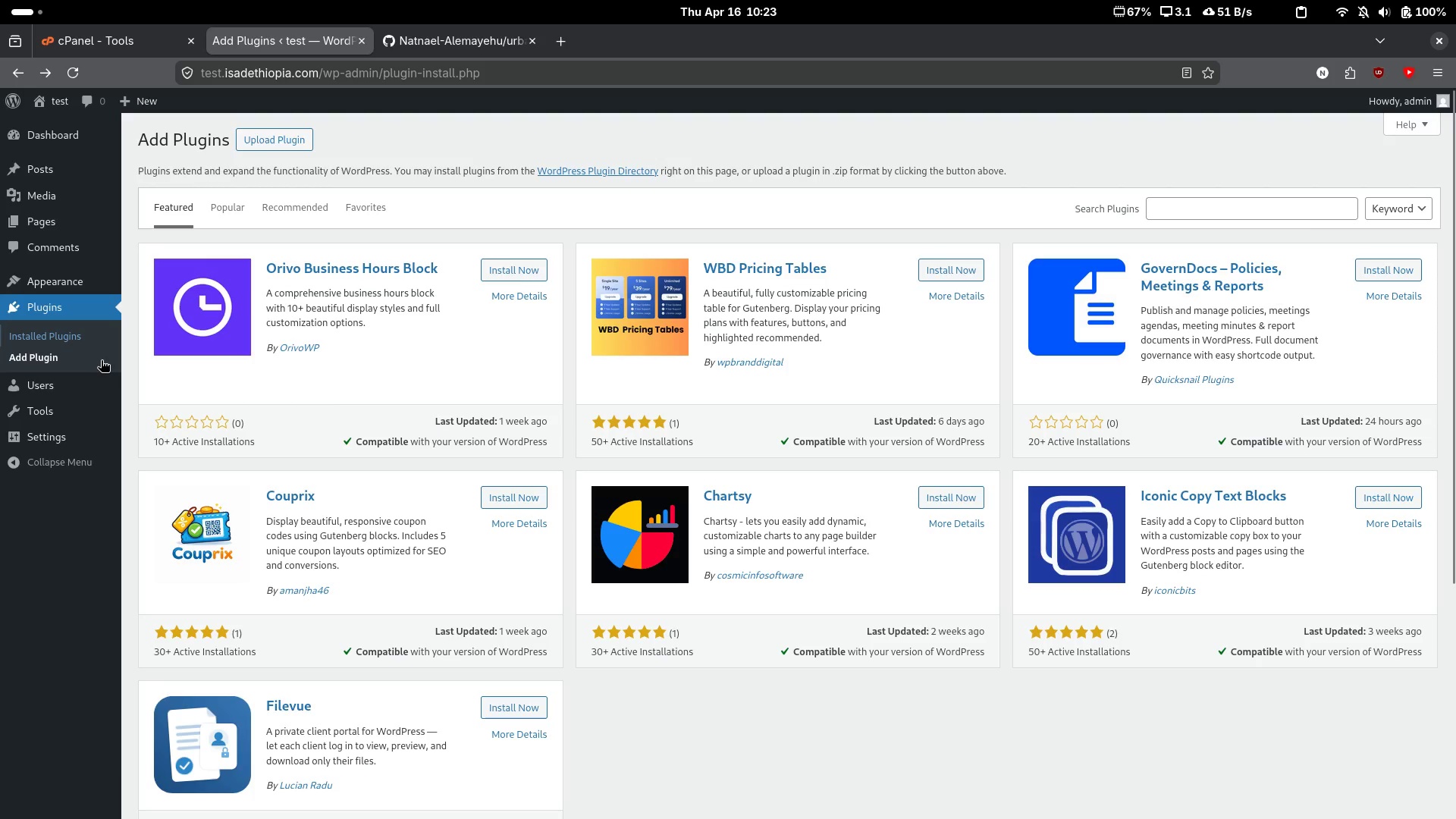 
left_click([52, 579])
 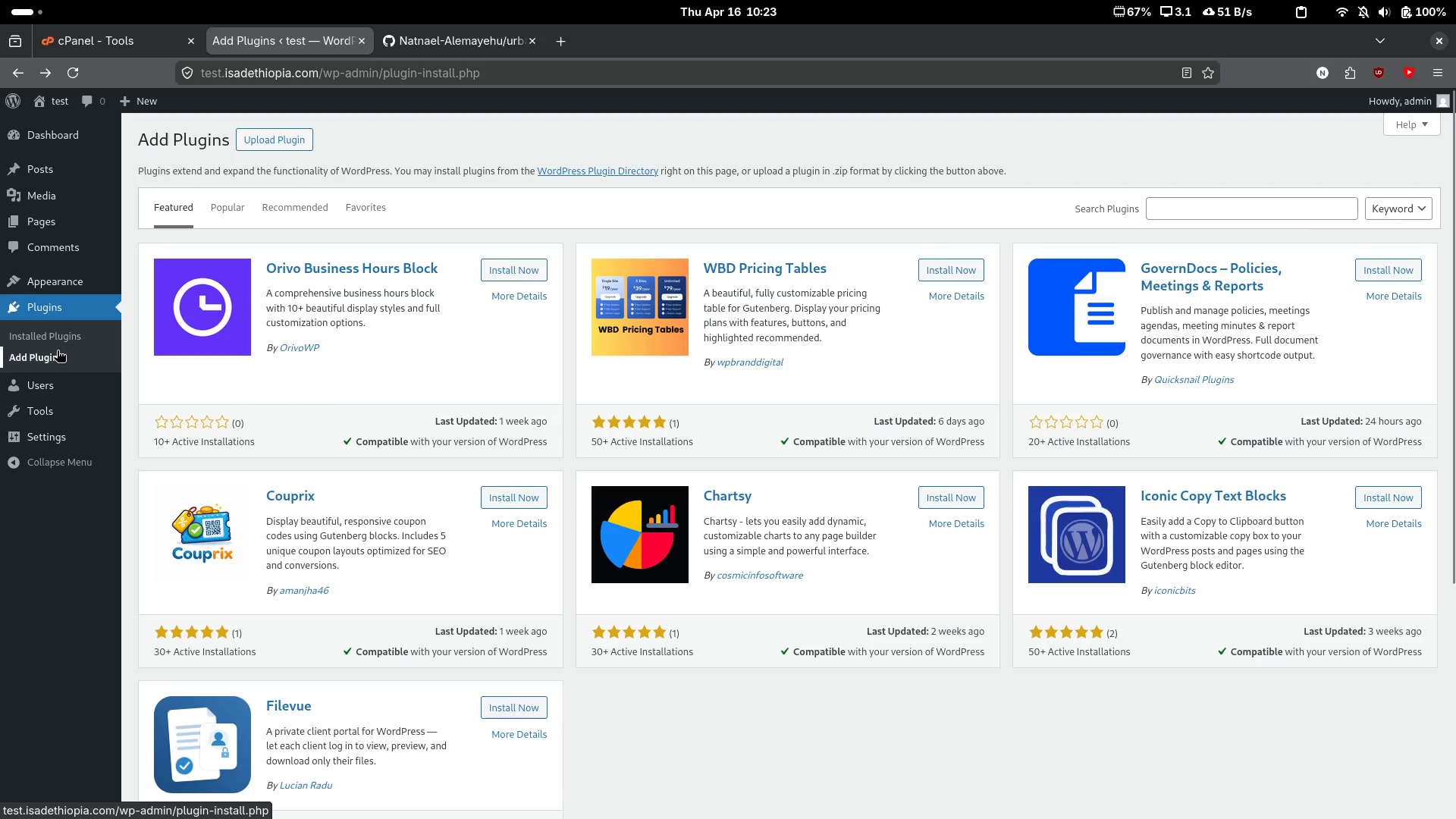 
left_click([54, 356])
 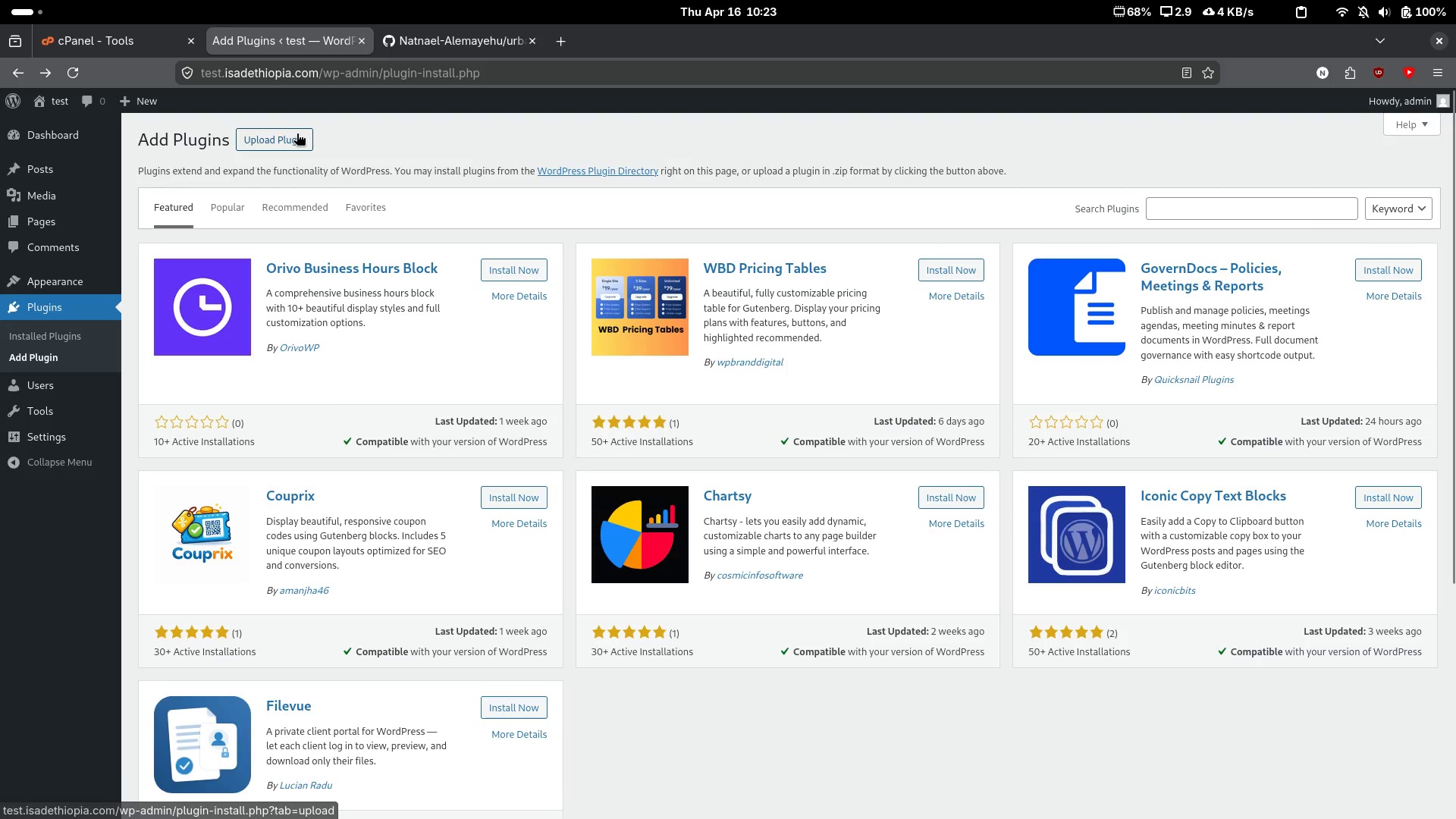 
wait(5.16)
 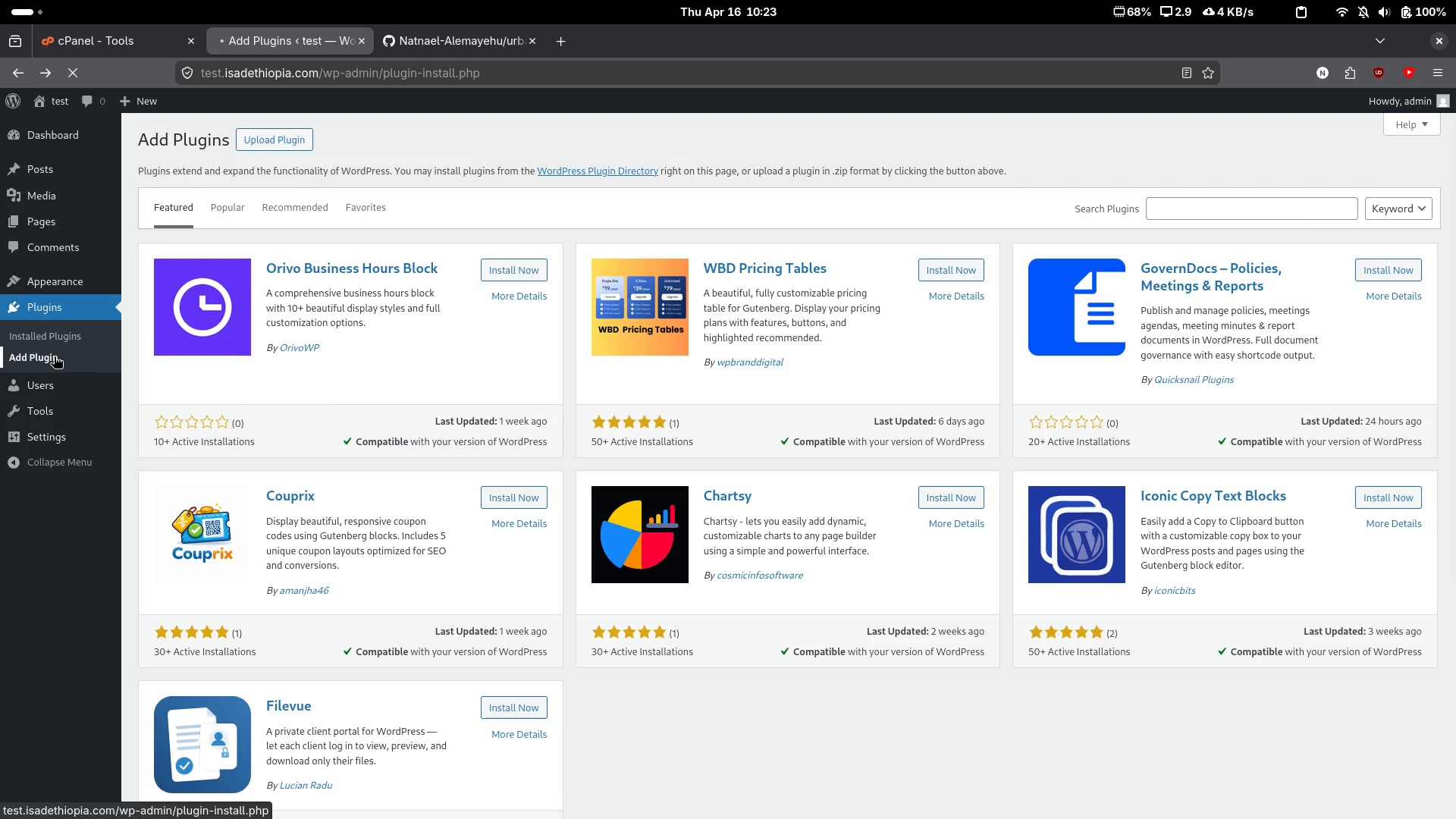 
left_click([300, 139])
 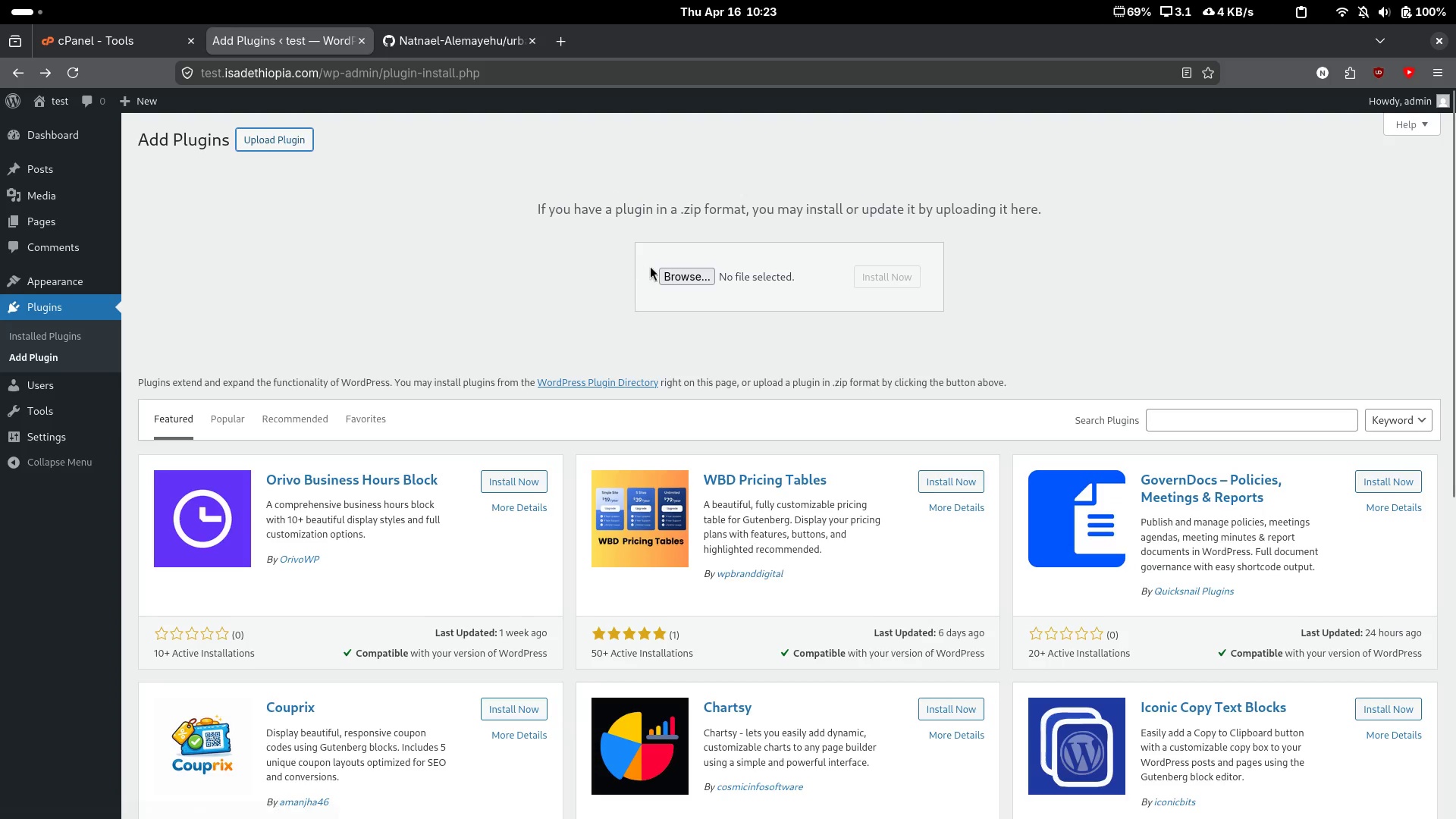 
mouse_move([645, 284])
 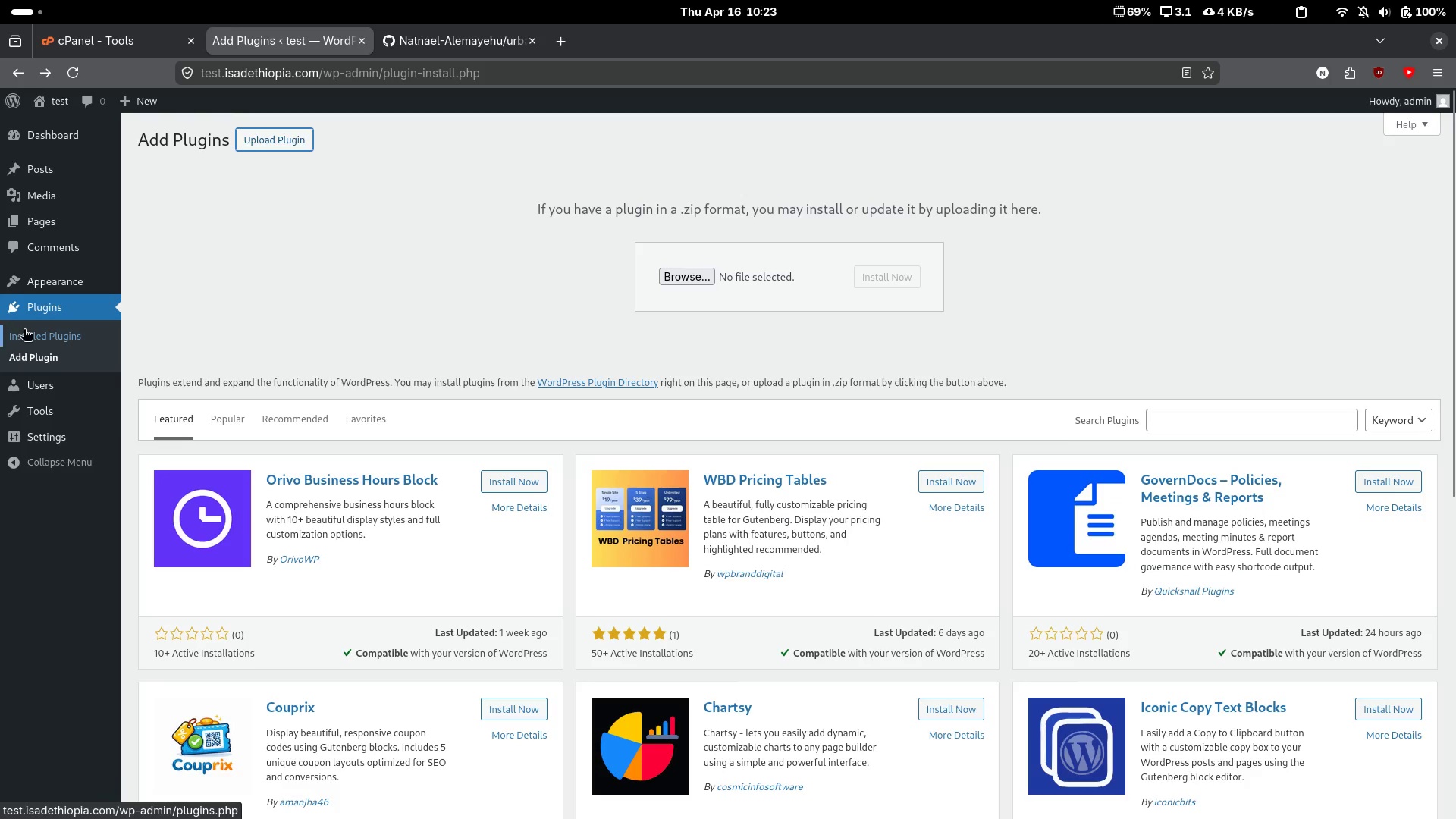 
left_click([24, 329])
 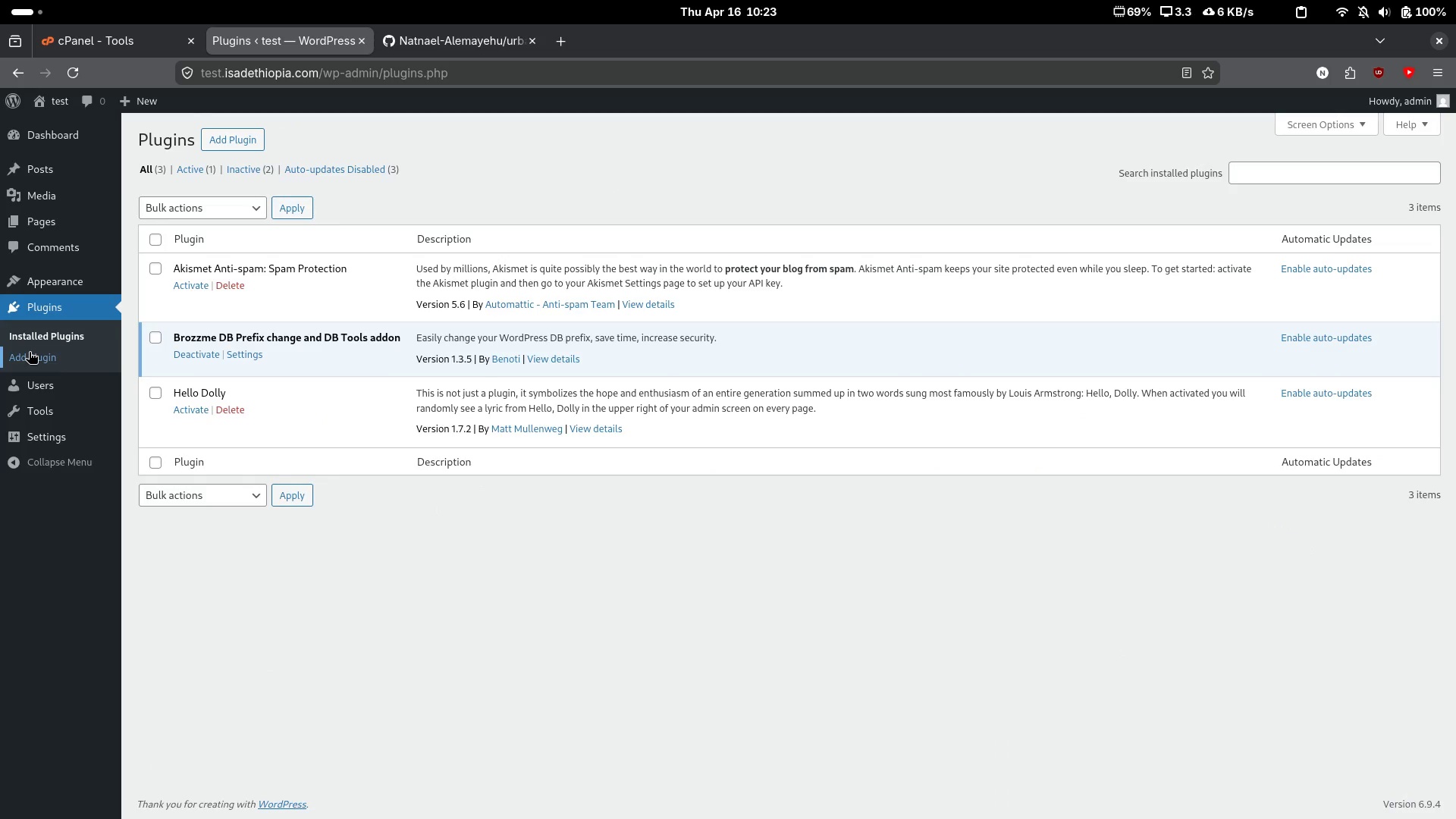 
left_click([29, 352])
 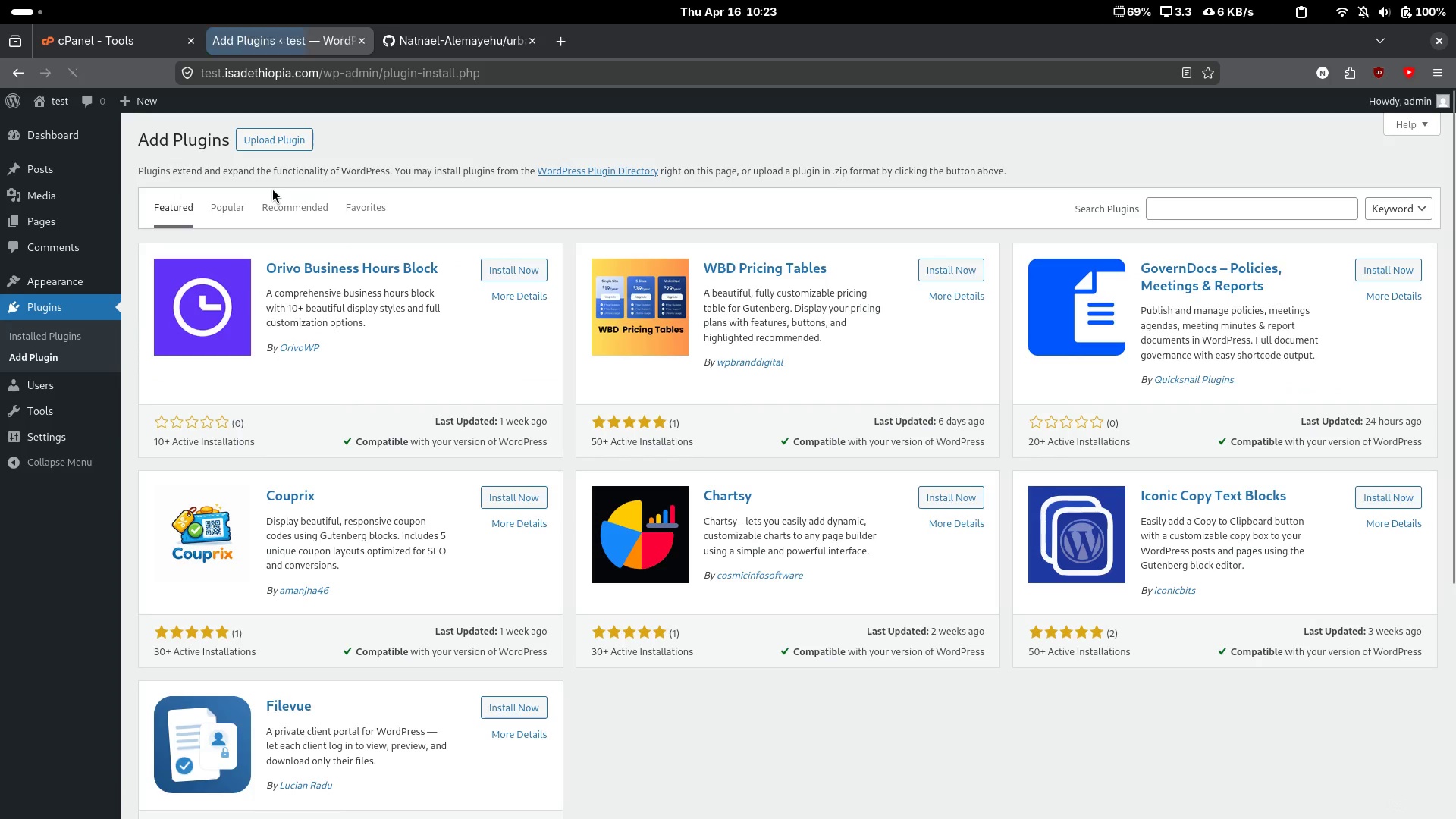 
wait(5.61)
 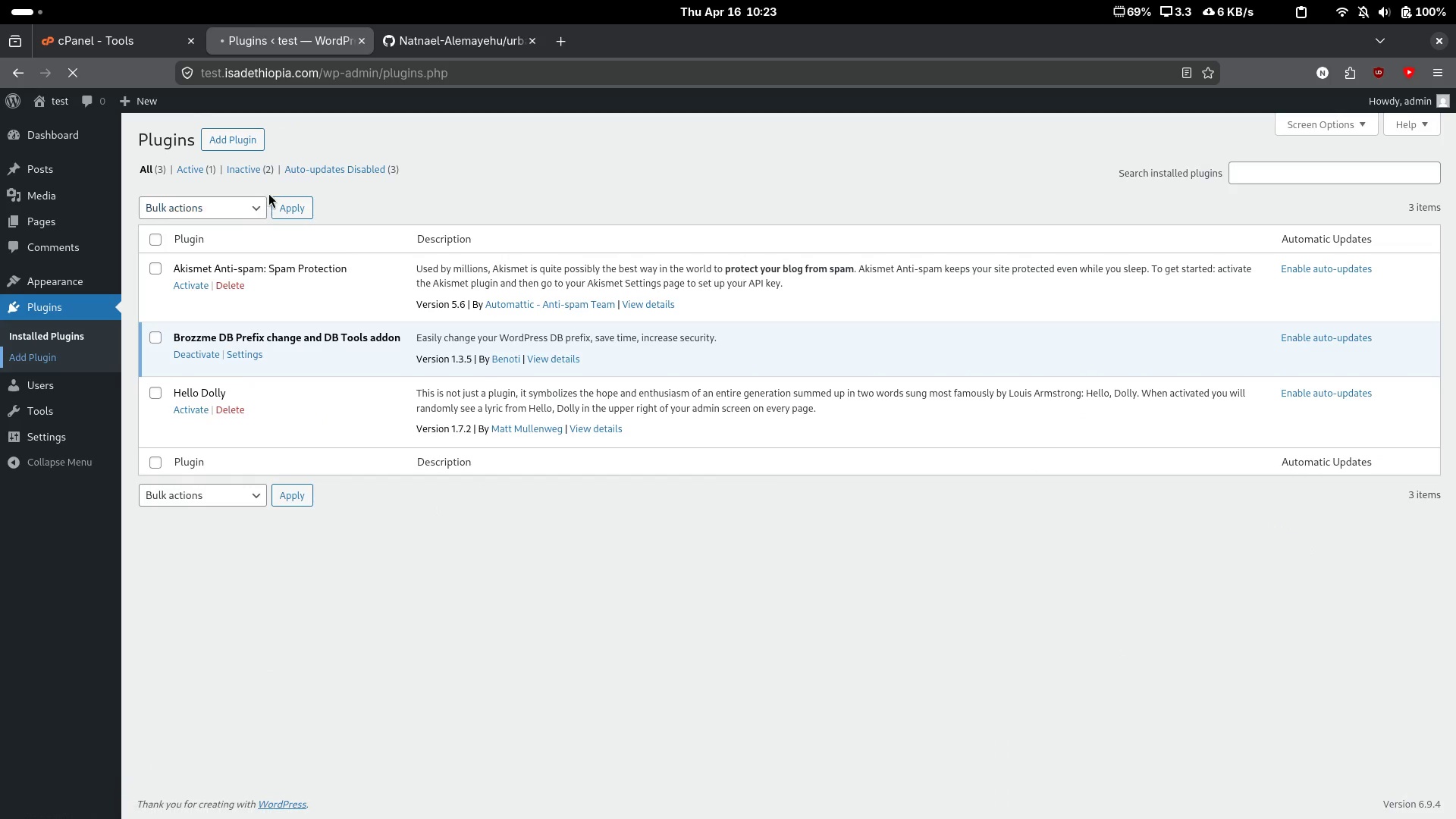 
left_click([267, 137])
 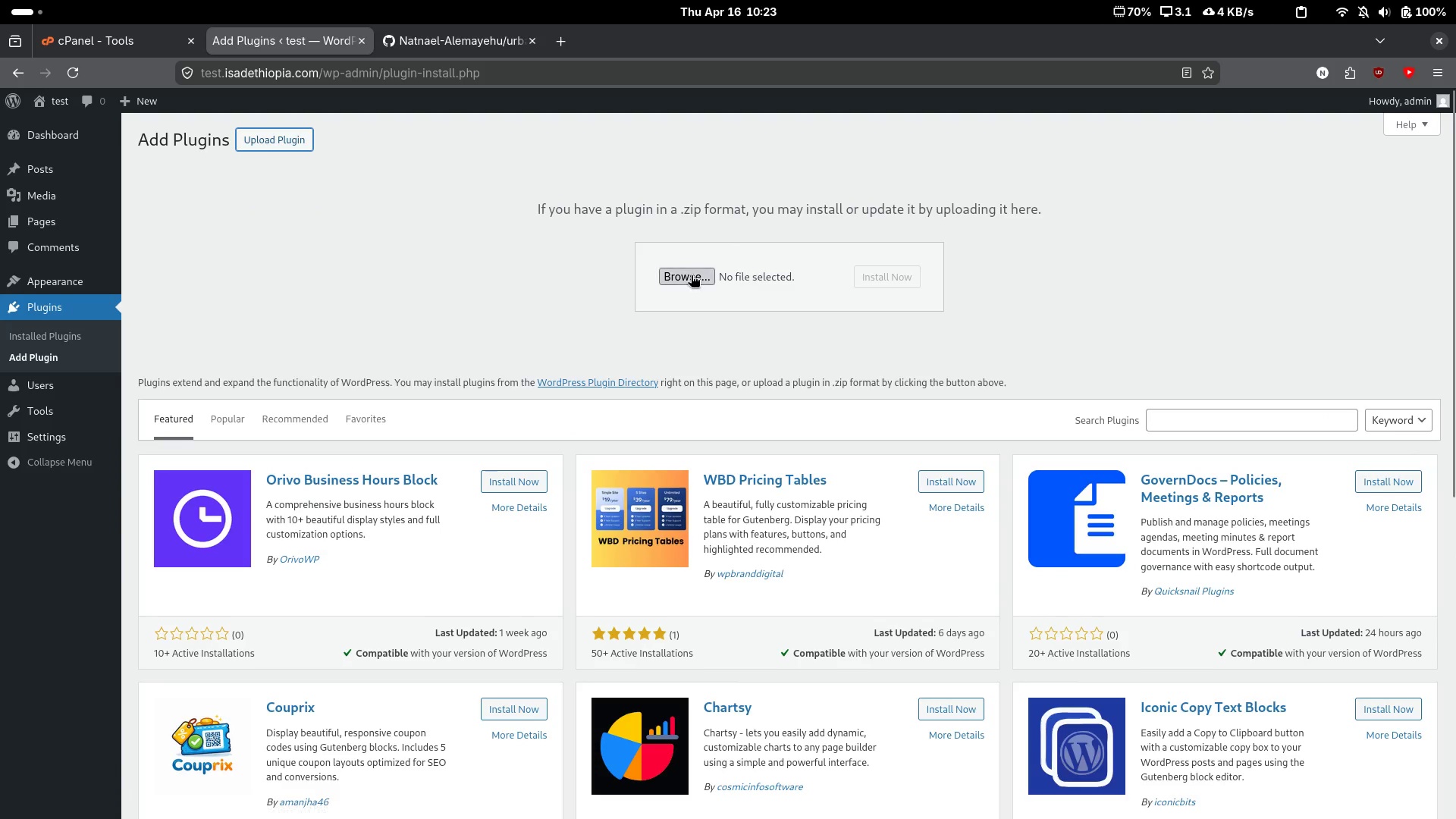 
left_click([691, 275])
 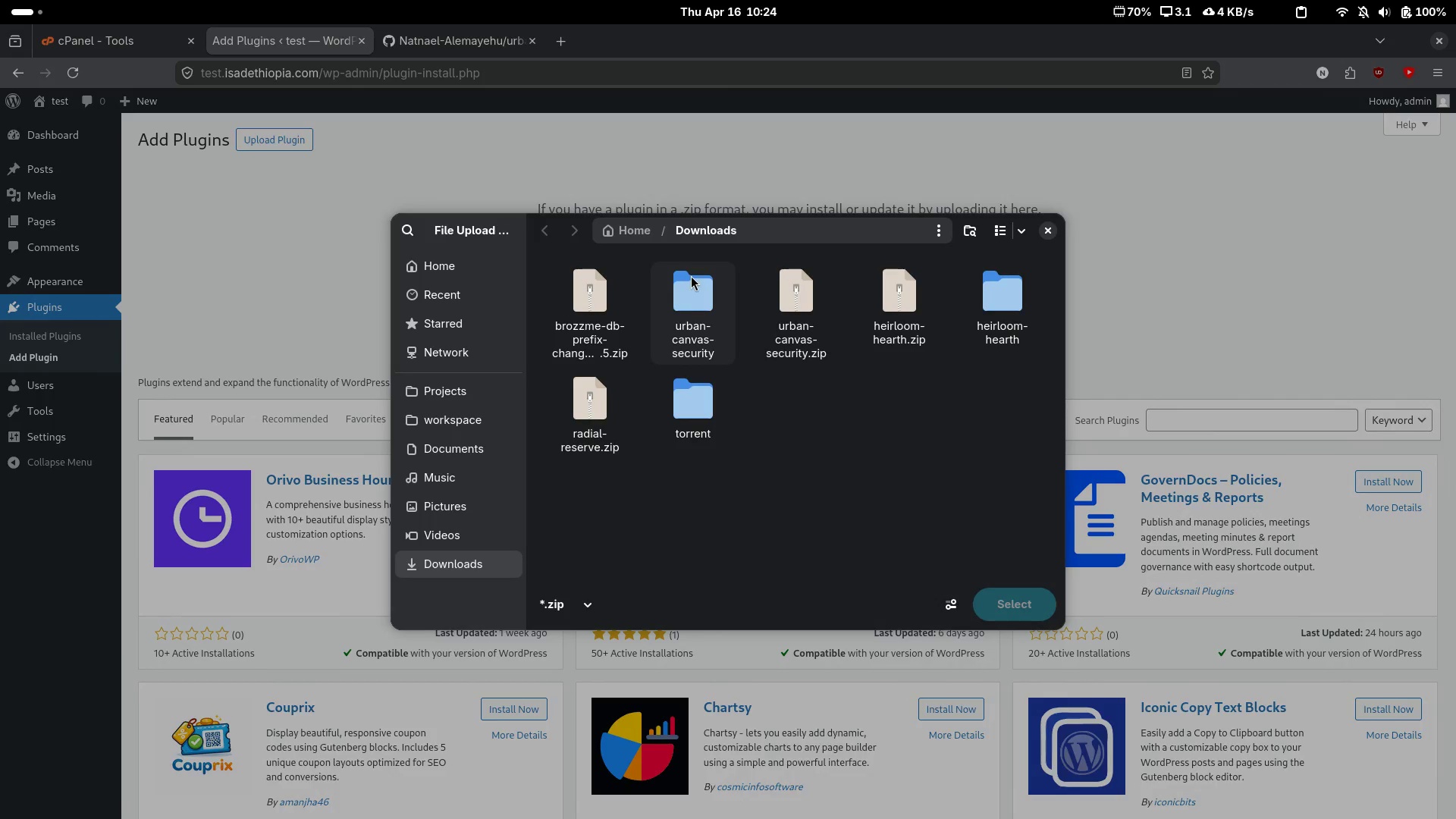 
left_click([774, 296])
 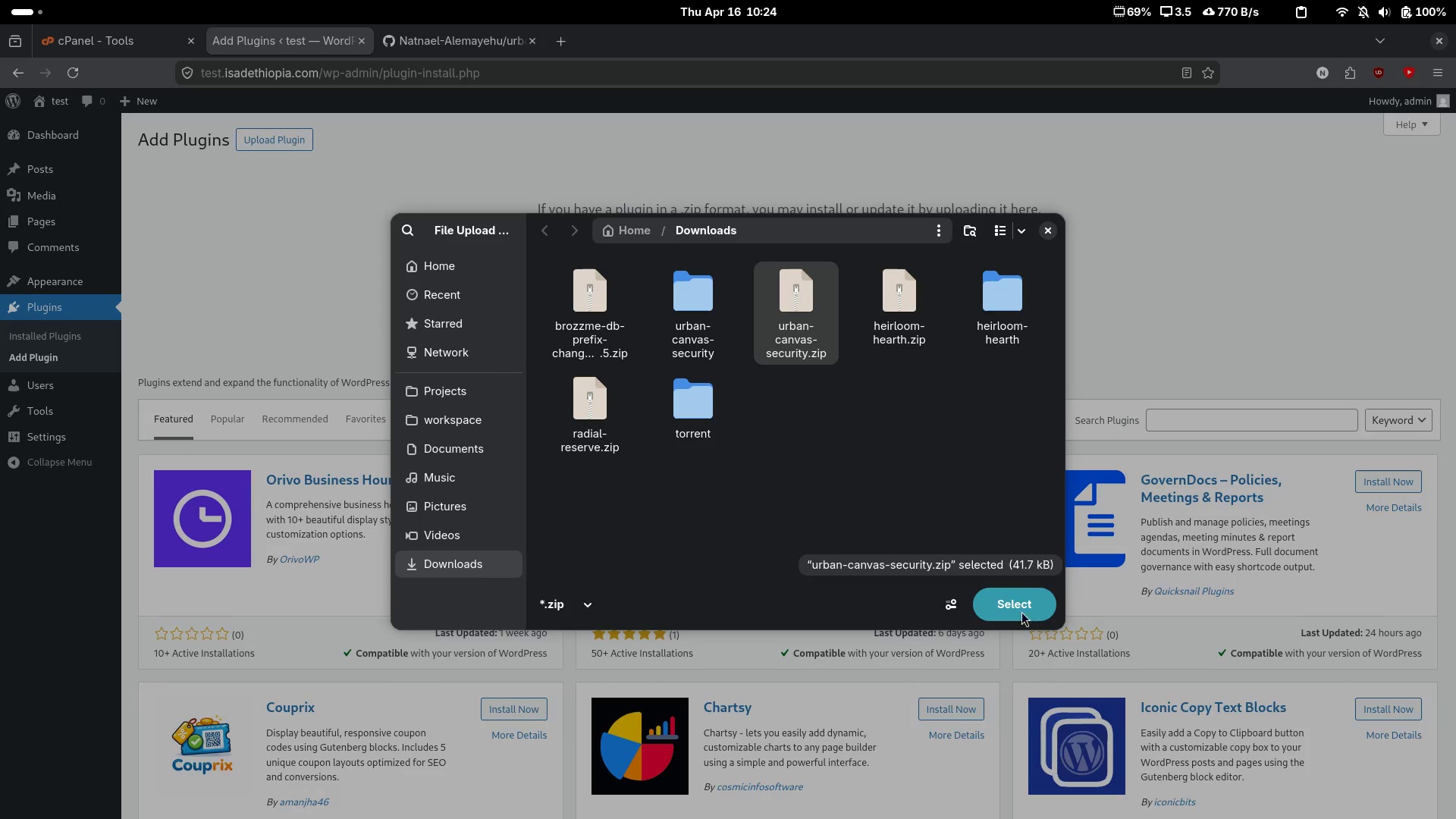 
left_click([1018, 607])
 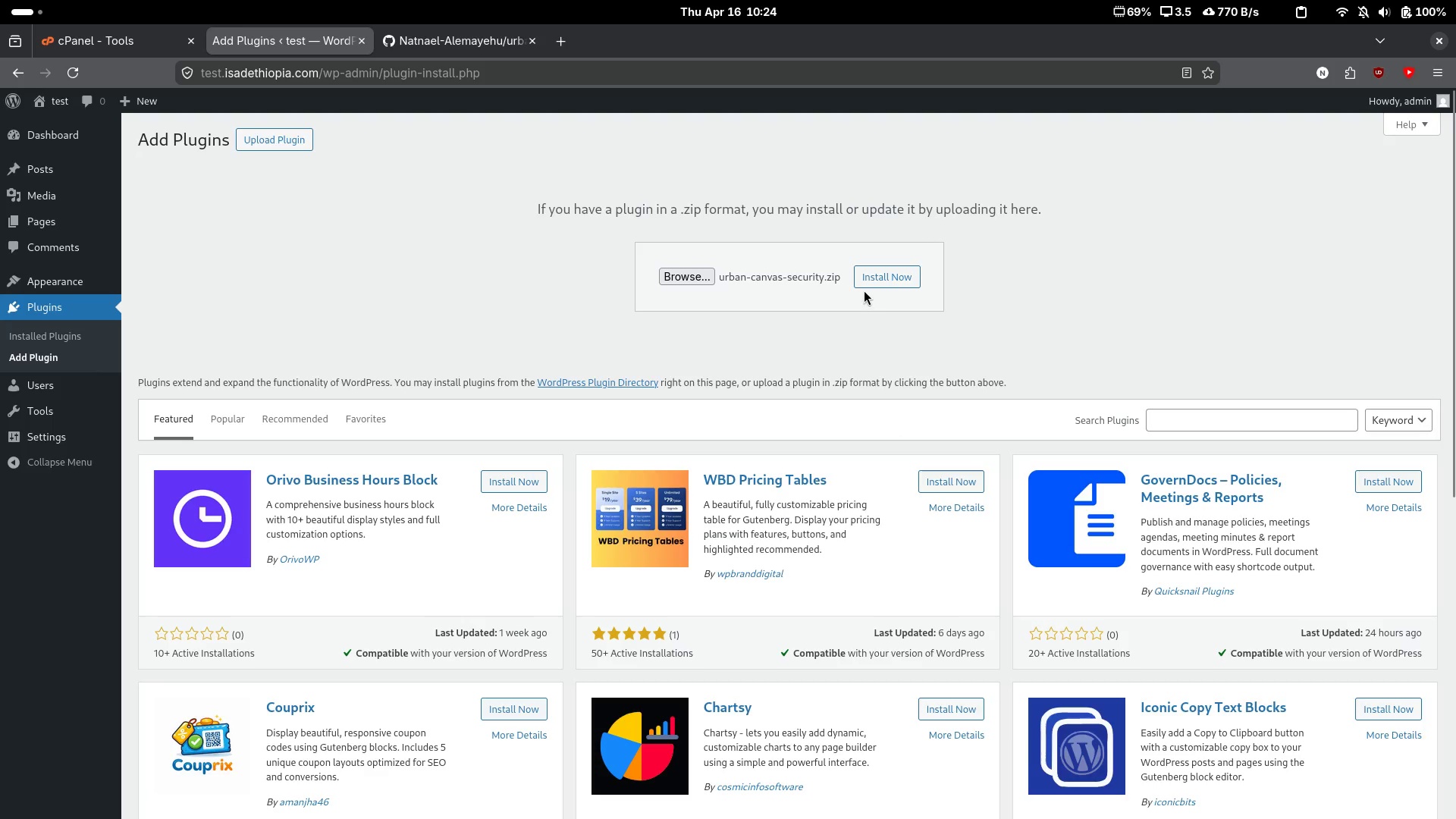 
left_click([883, 277])
 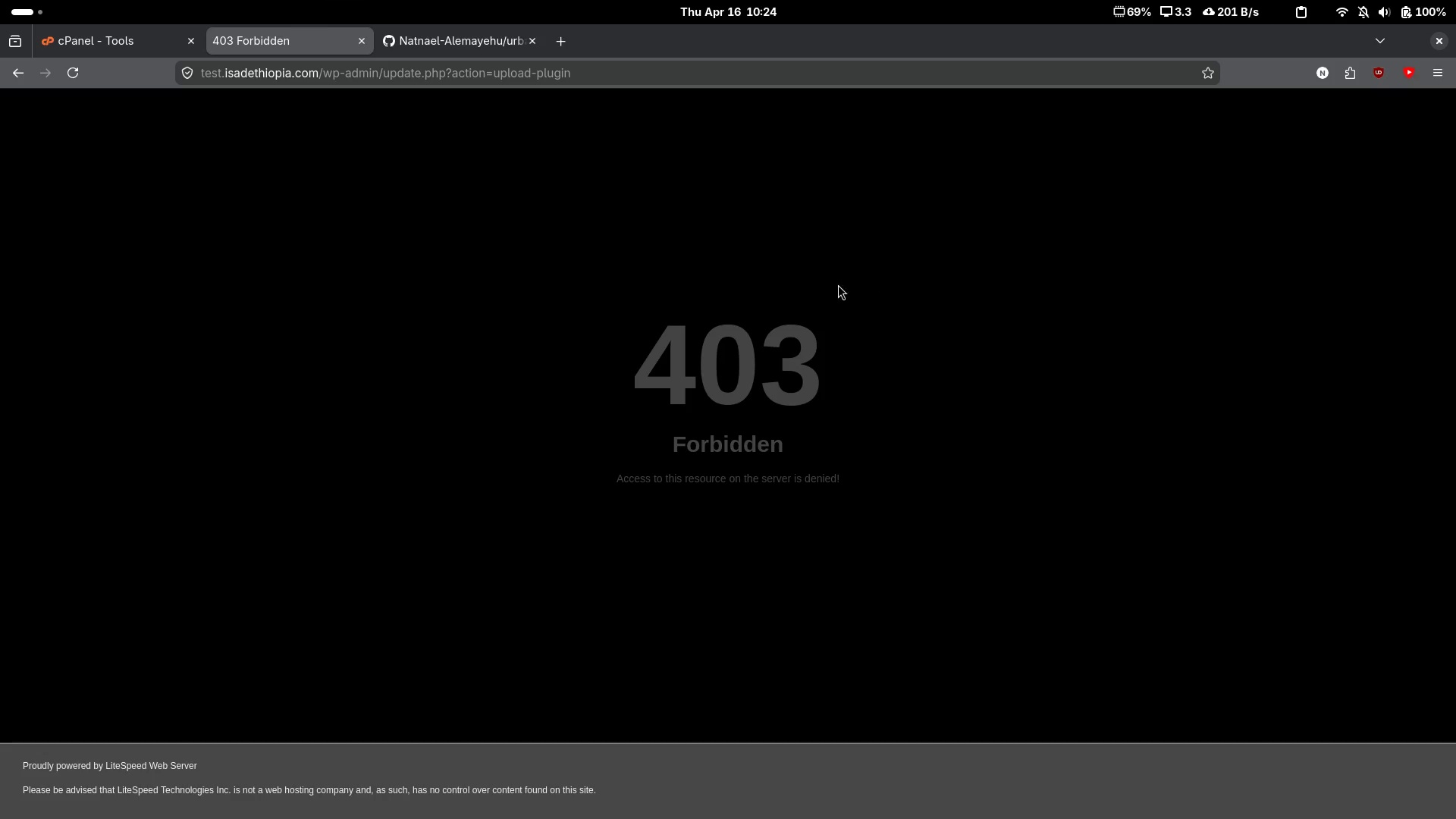 
wait(8.8)
 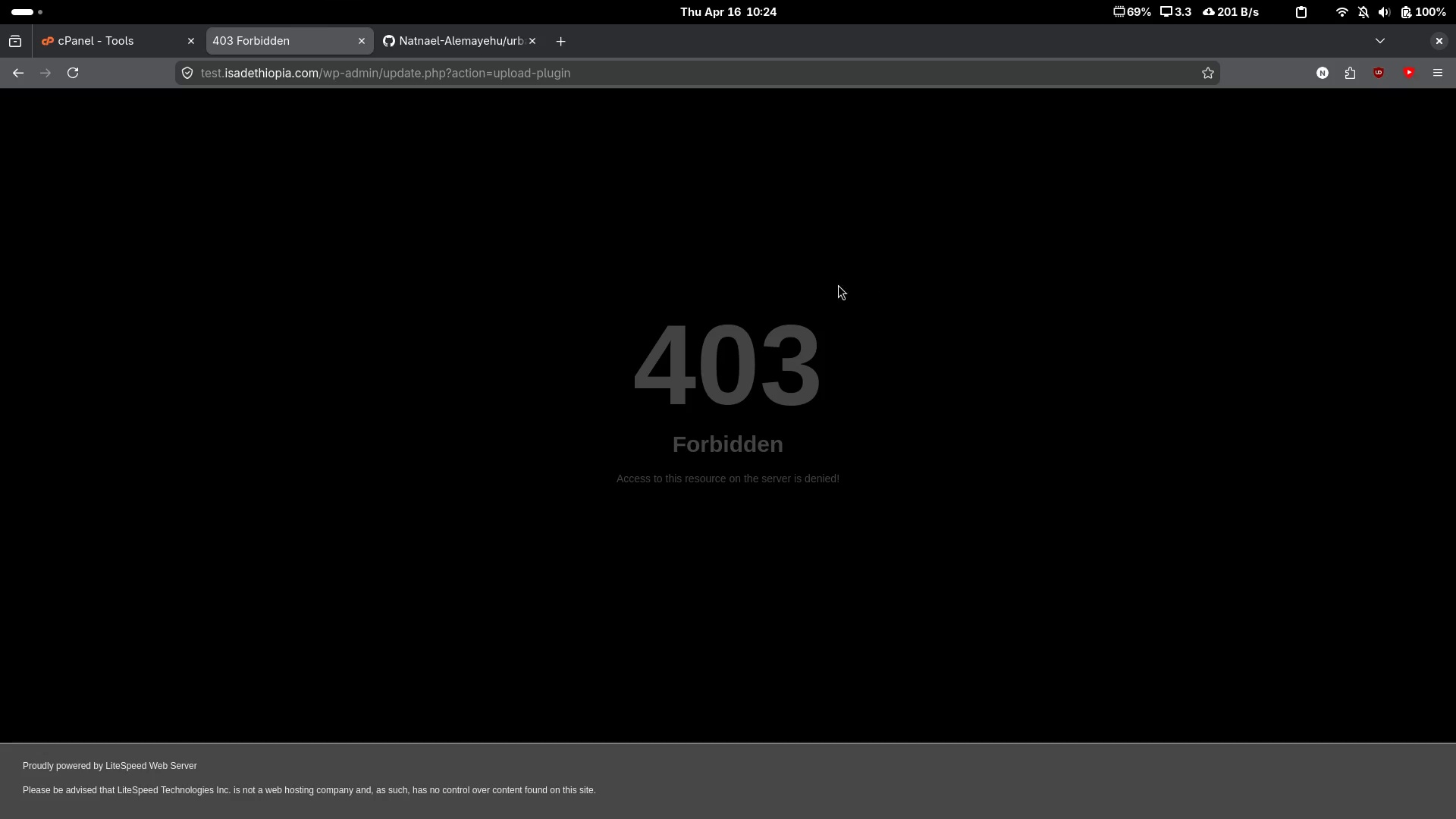 
left_click([21, 79])
 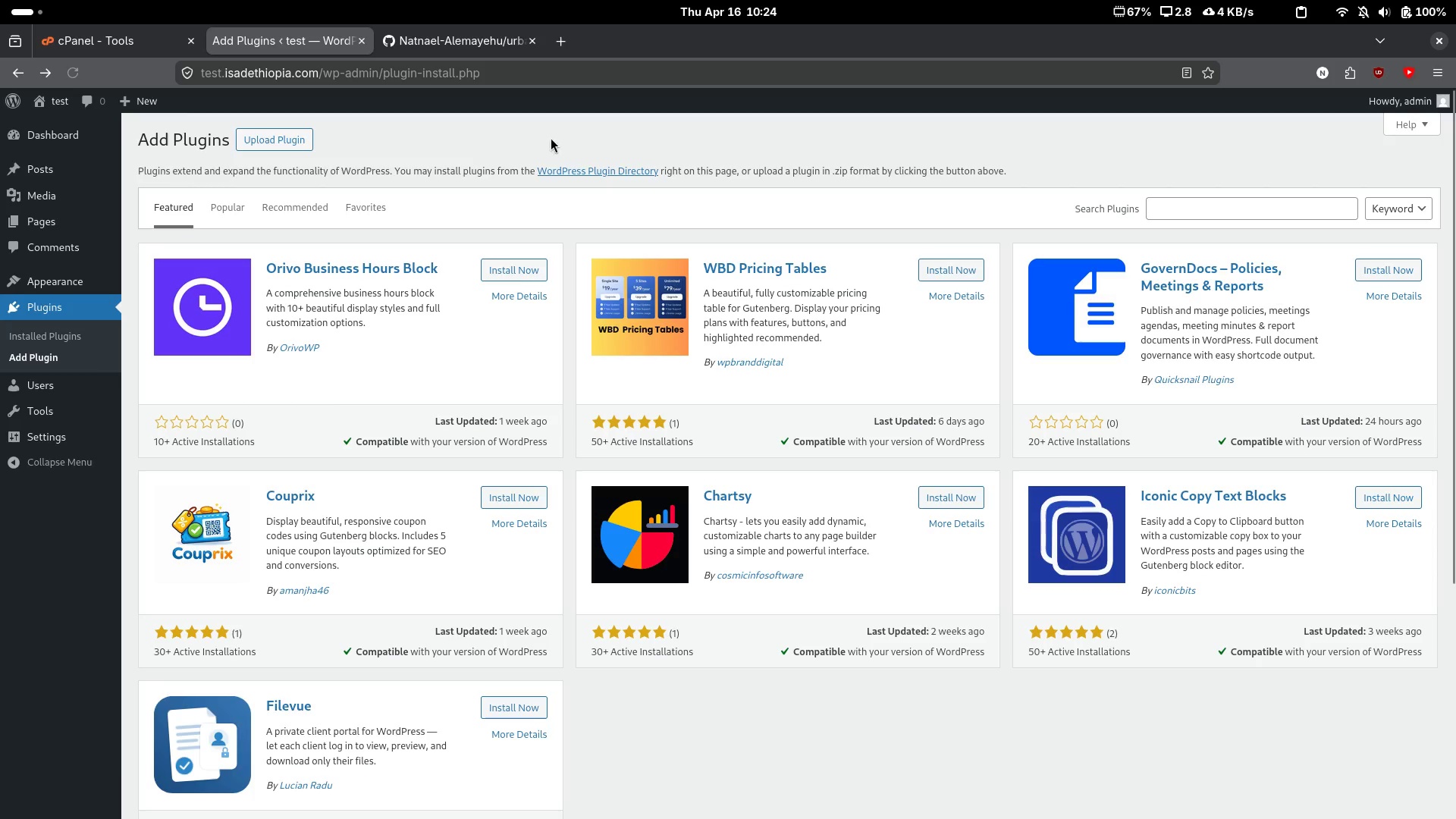 
left_click([607, 147])
 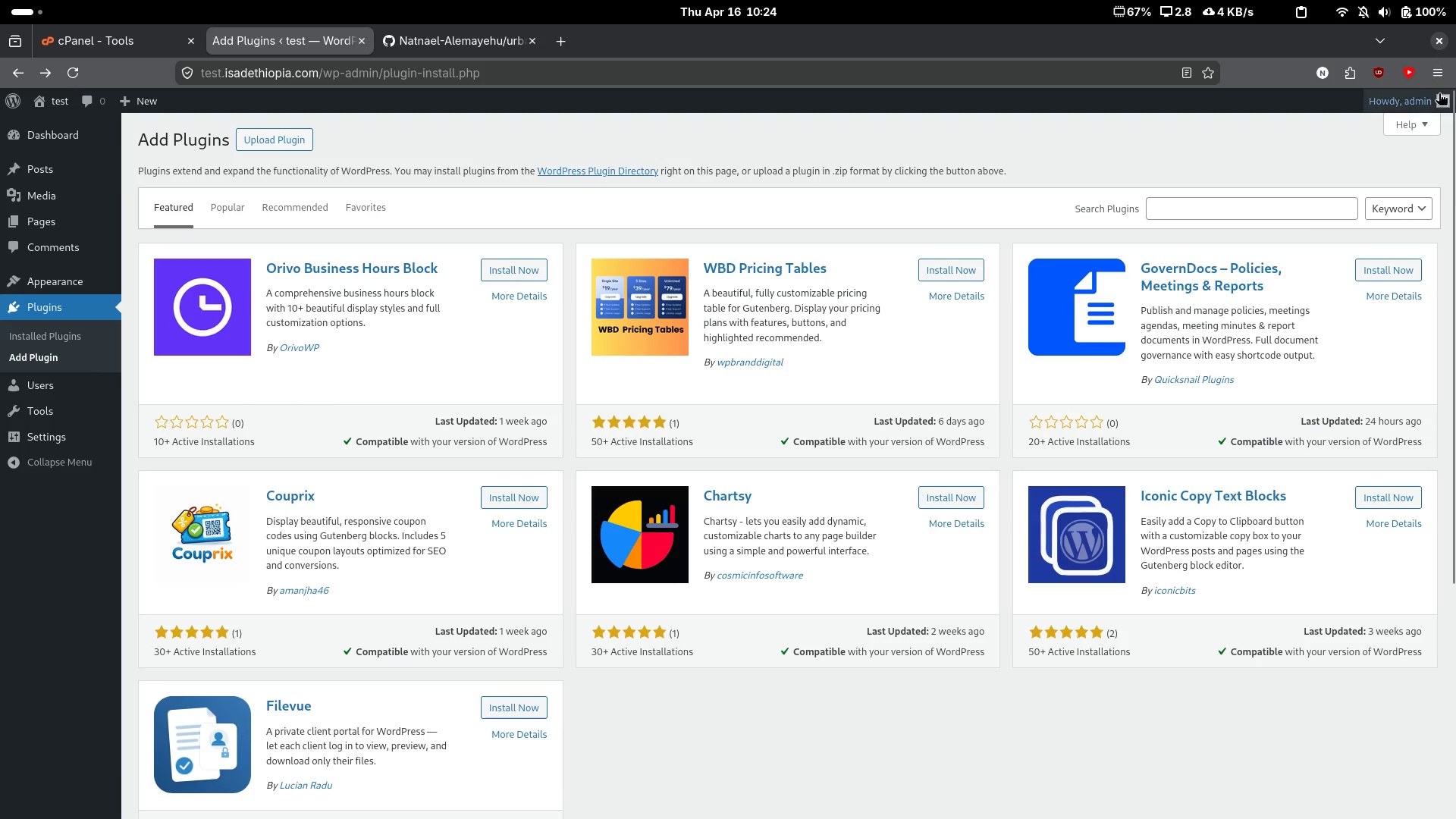 
left_click([1439, 96])
 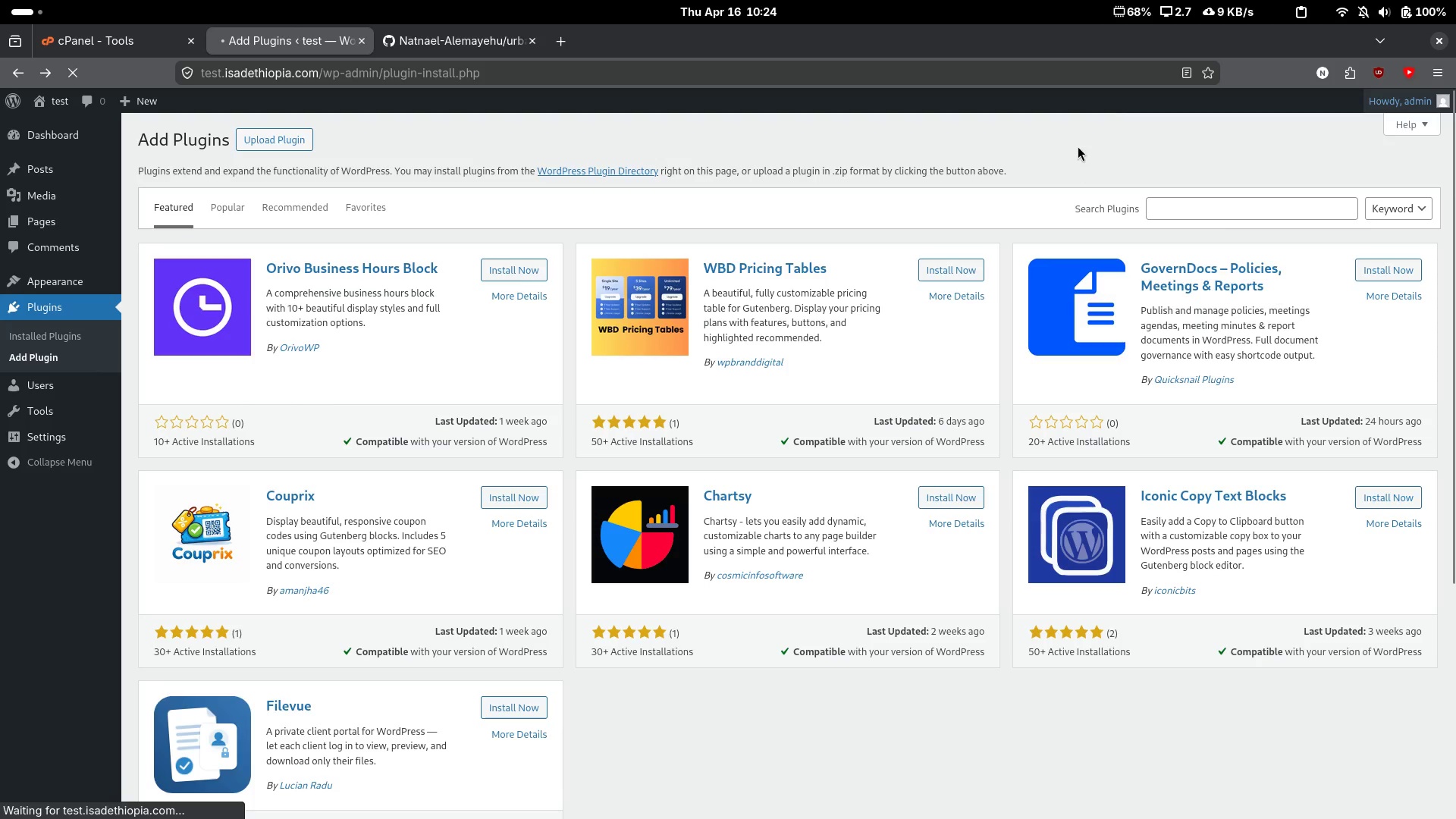 
left_click([1078, 142])
 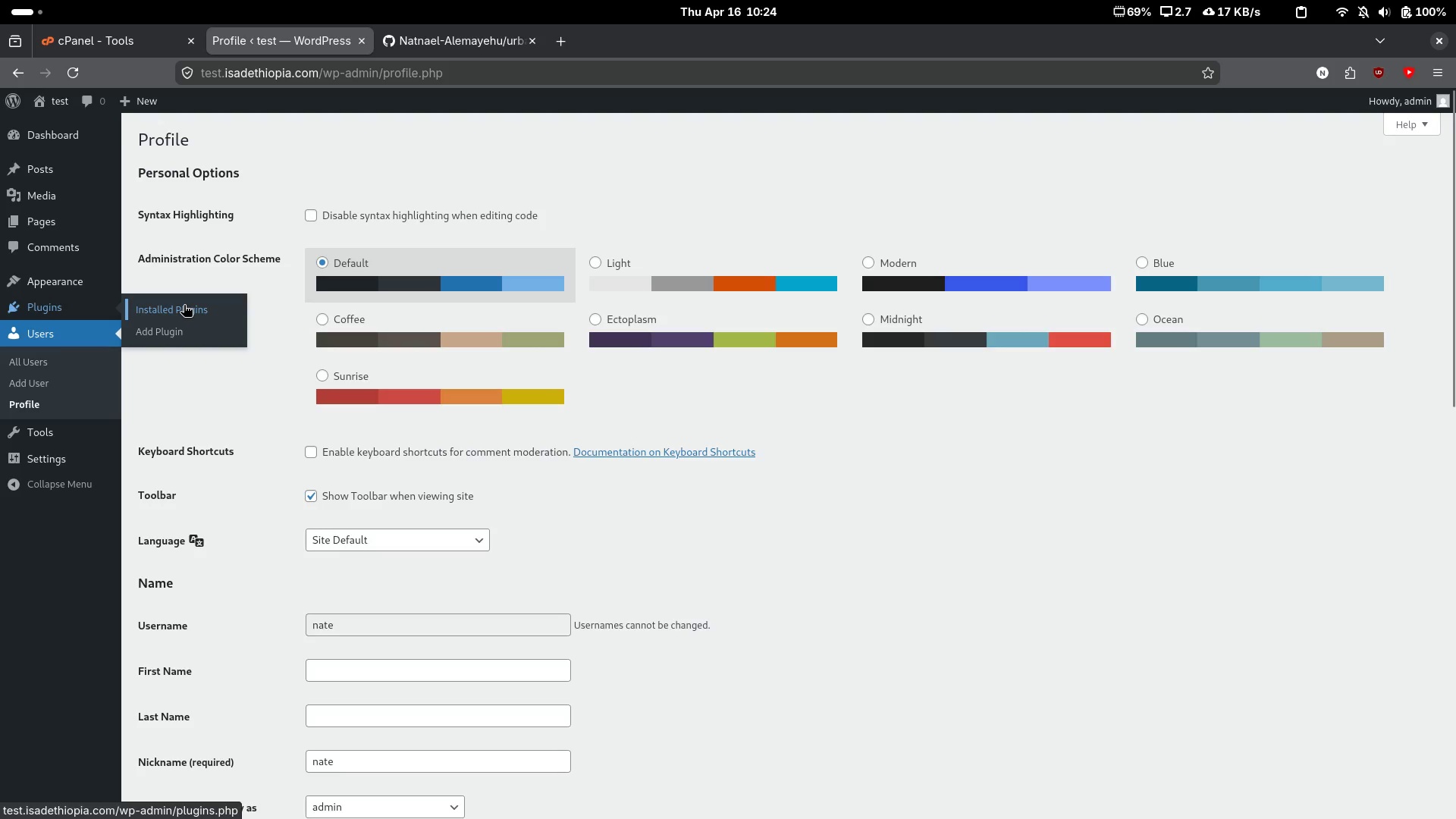 
wait(7.2)
 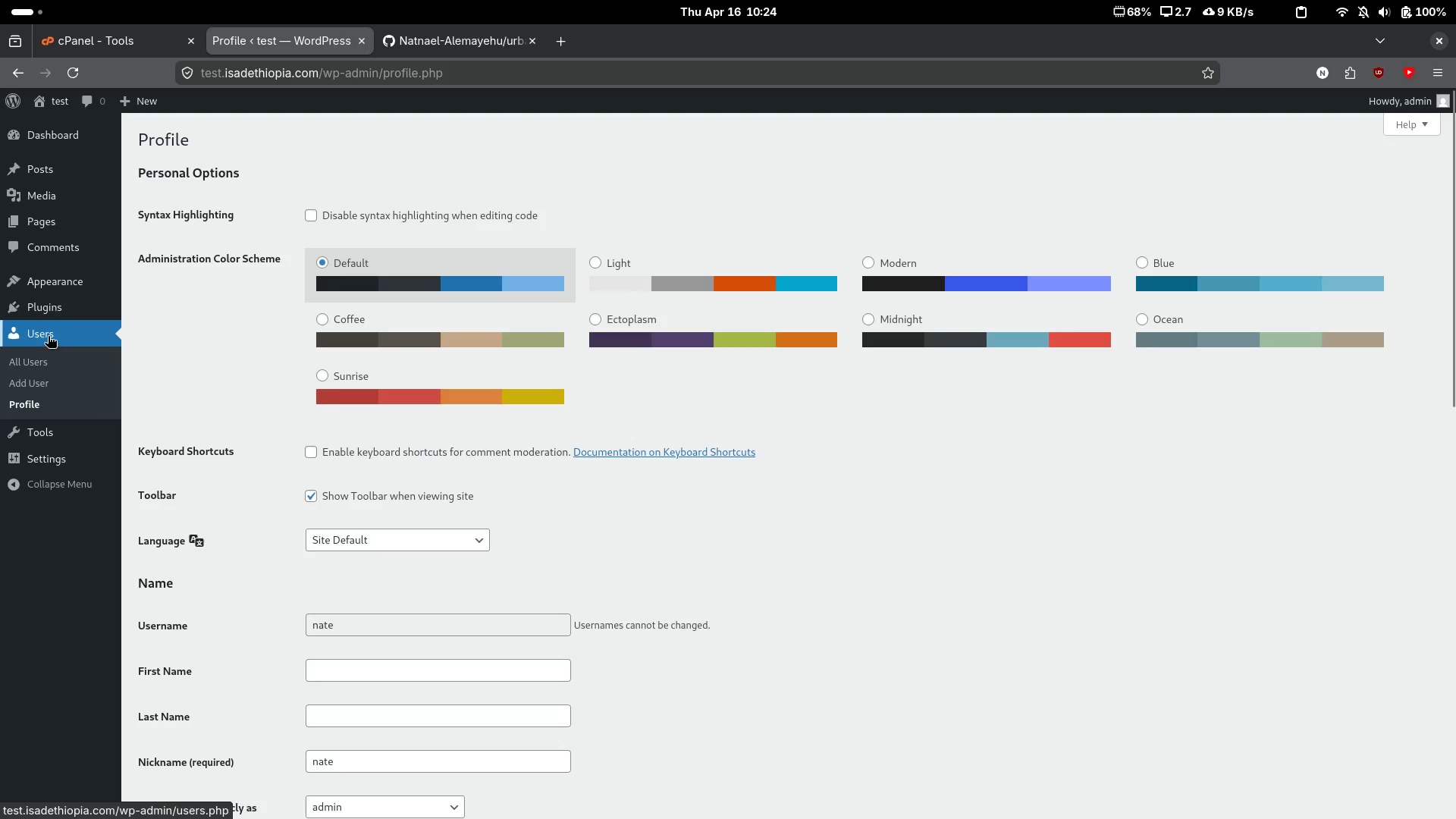 
left_click([181, 328])
 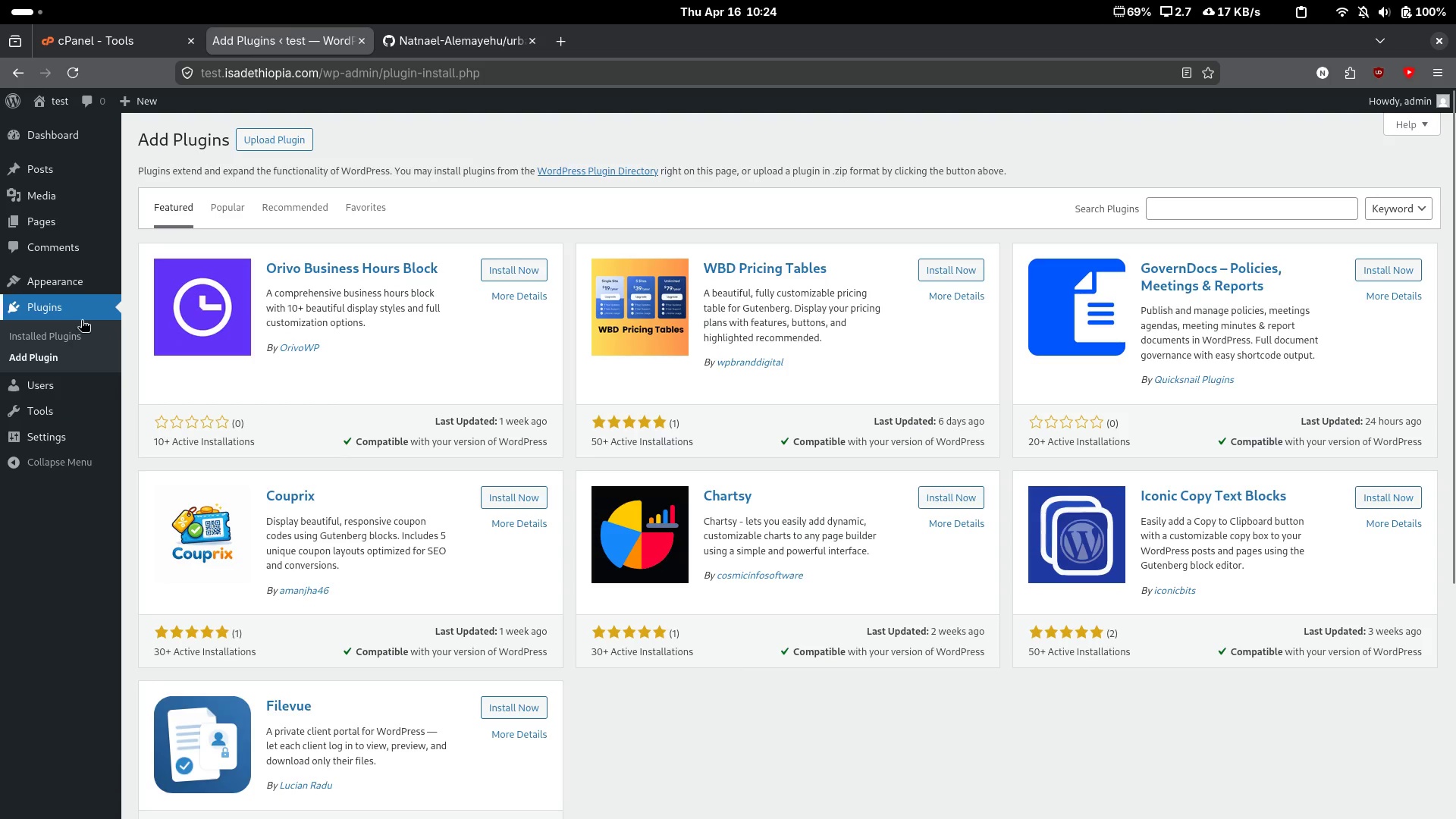 
left_click([64, 338])
 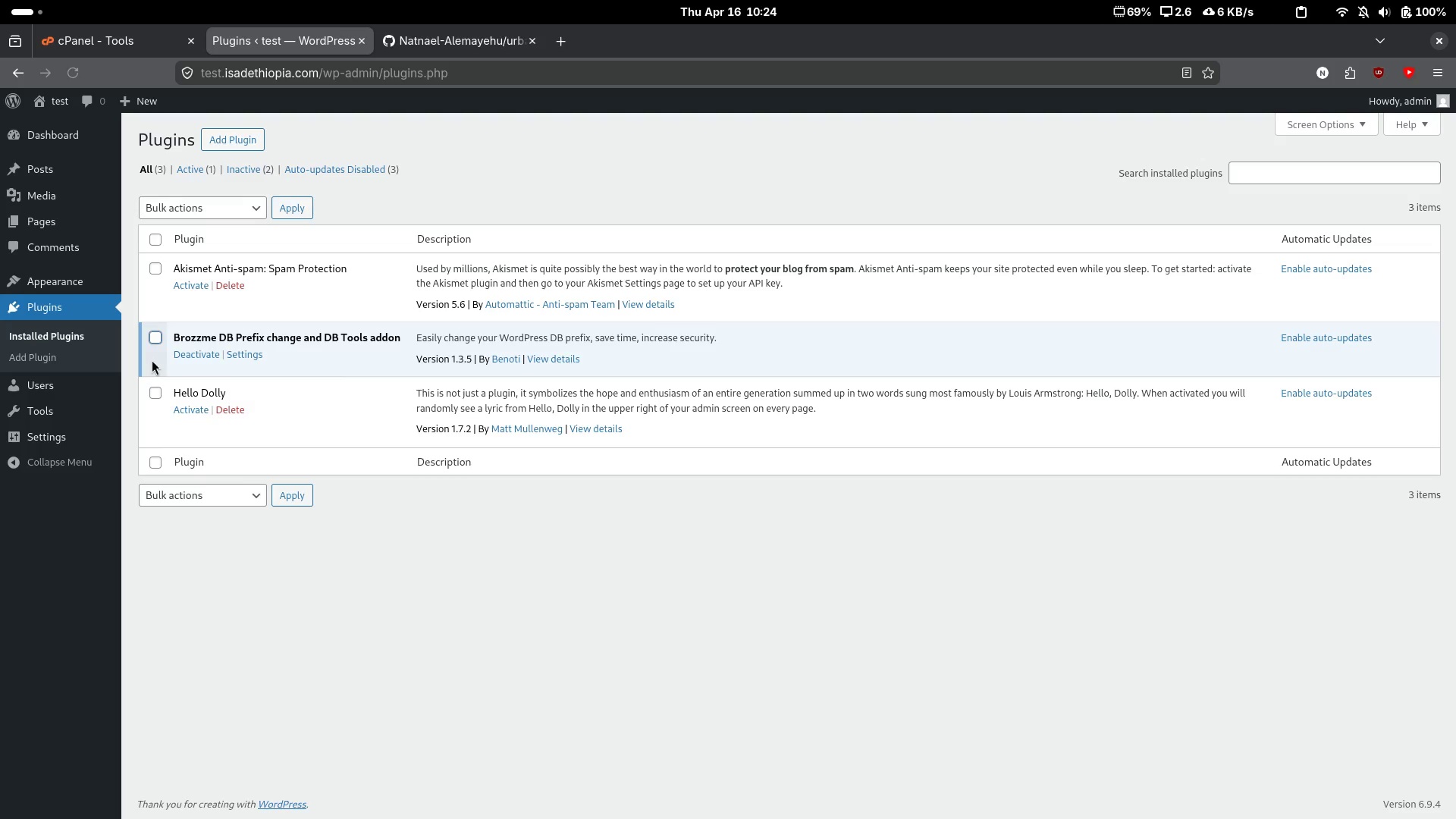 
wait(5.72)
 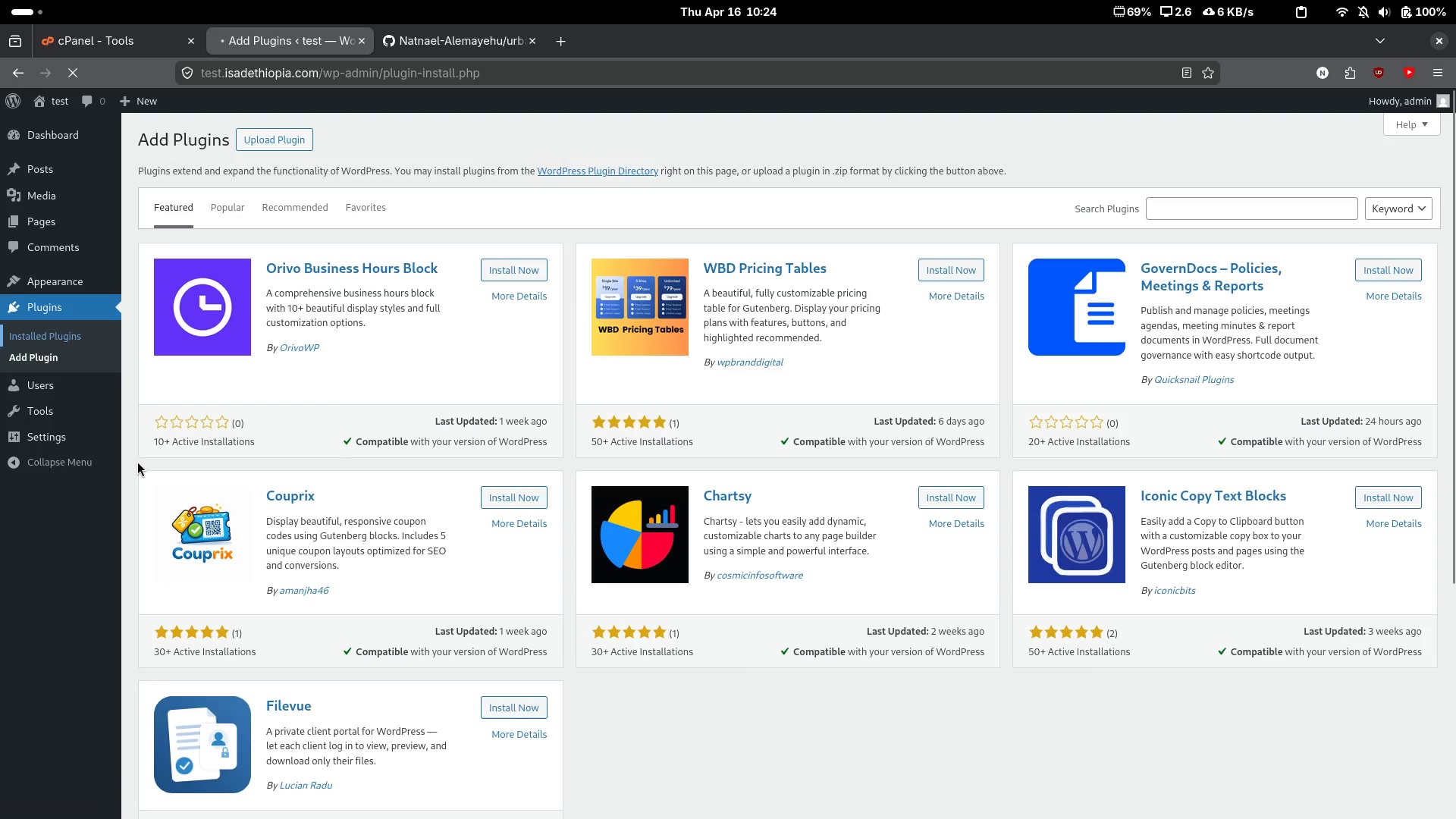 
left_click([190, 353])
 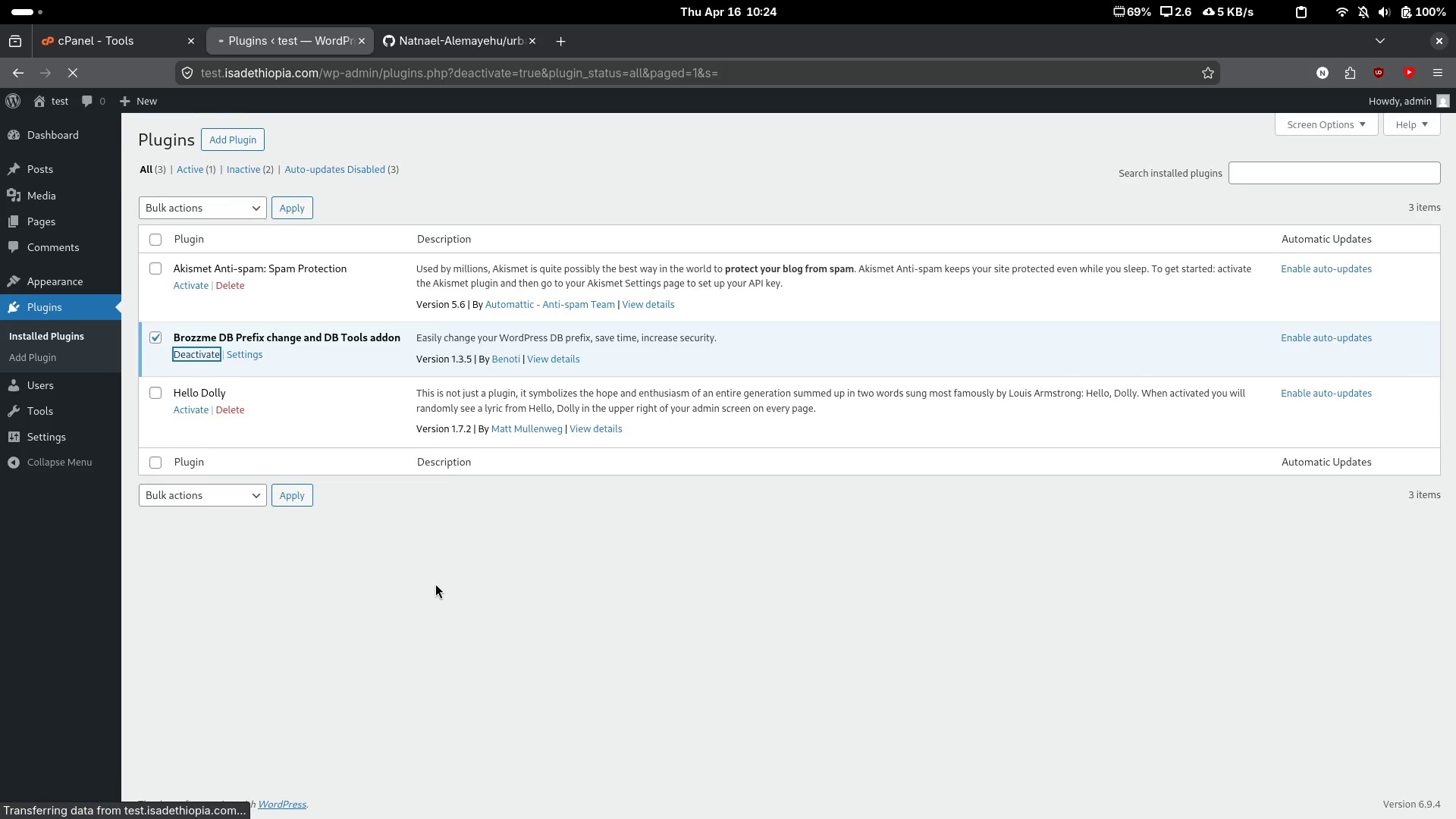 
left_click([435, 583])
 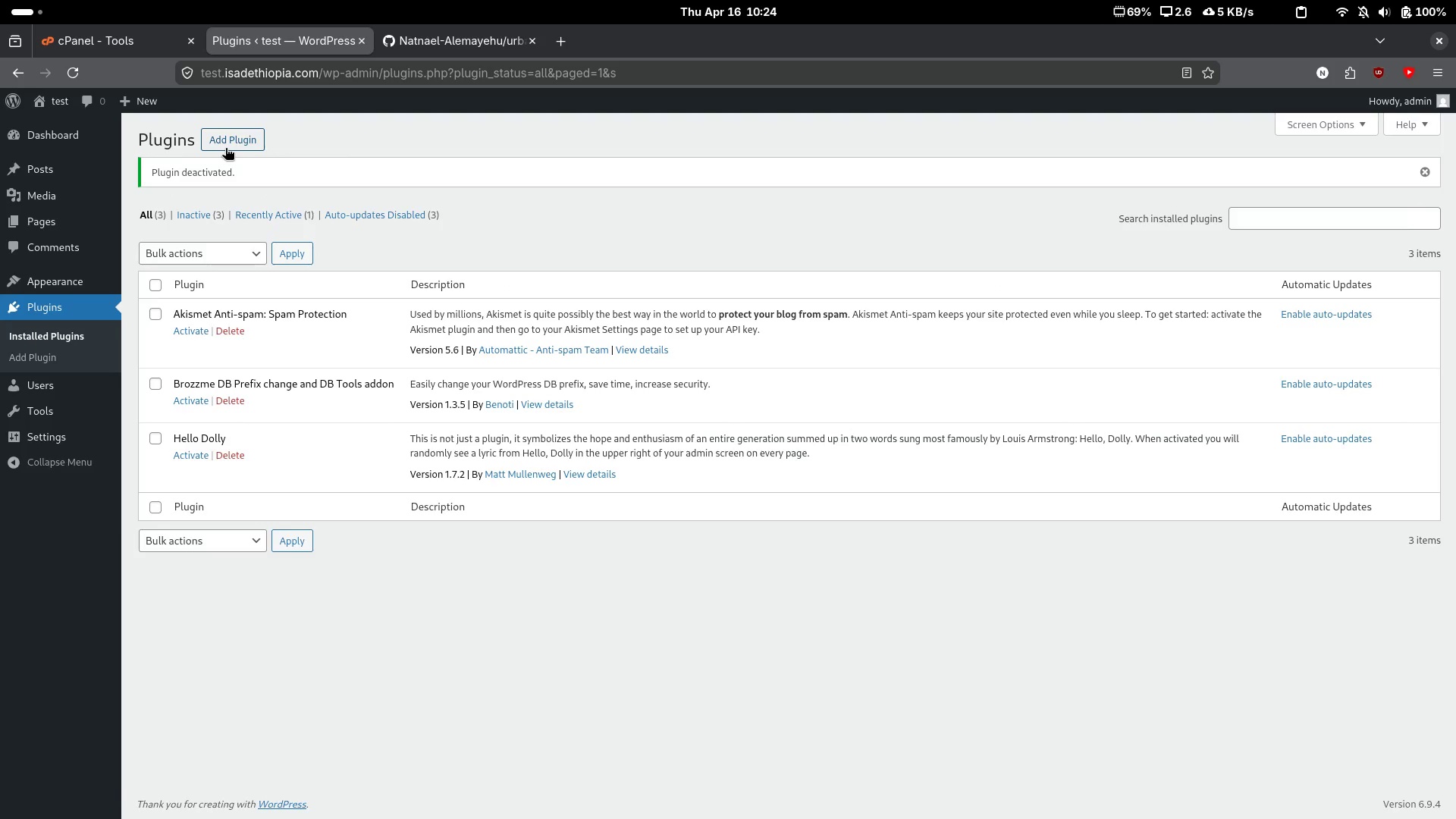 
left_click([225, 148])
 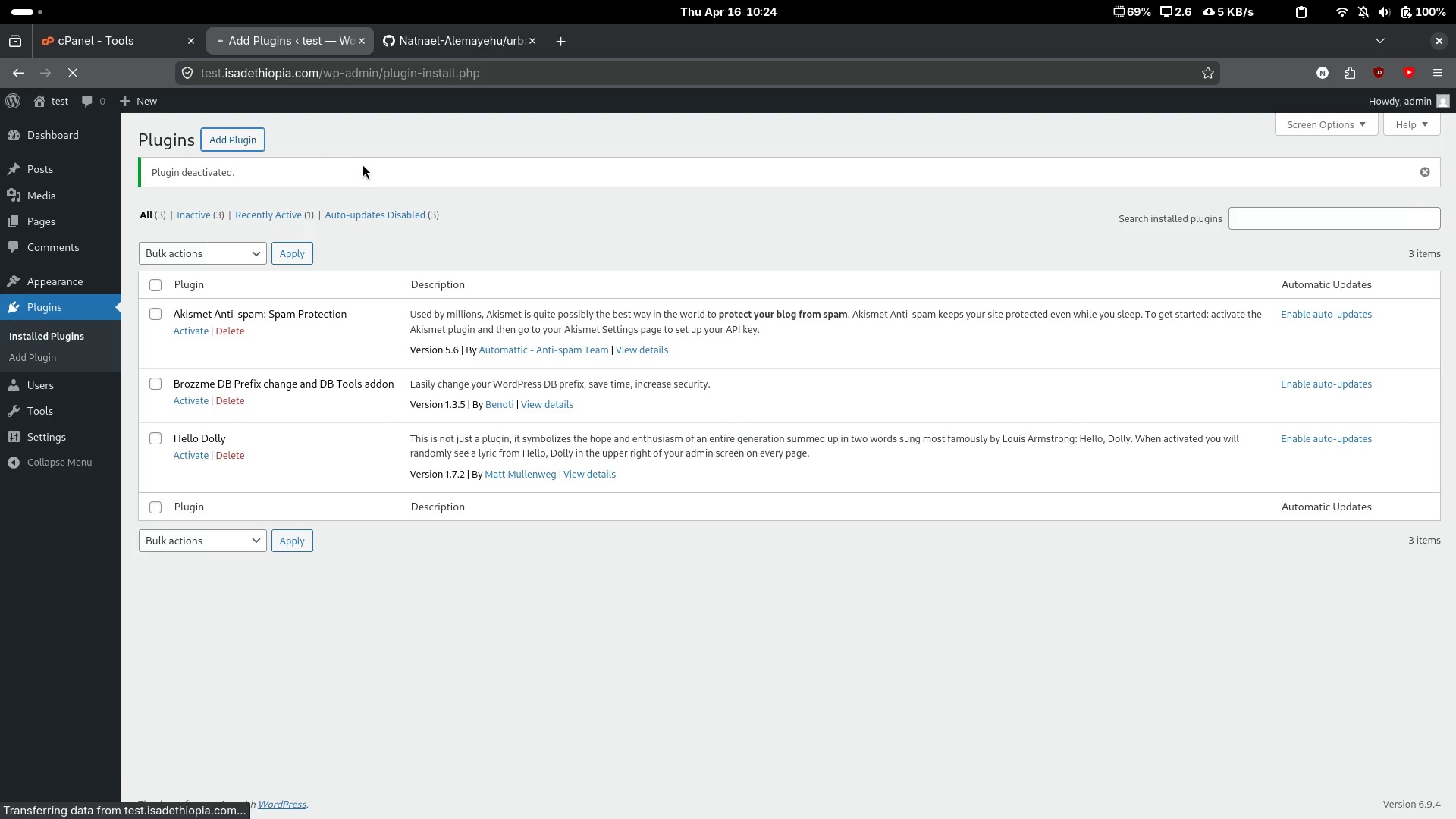 
left_click([304, 139])
 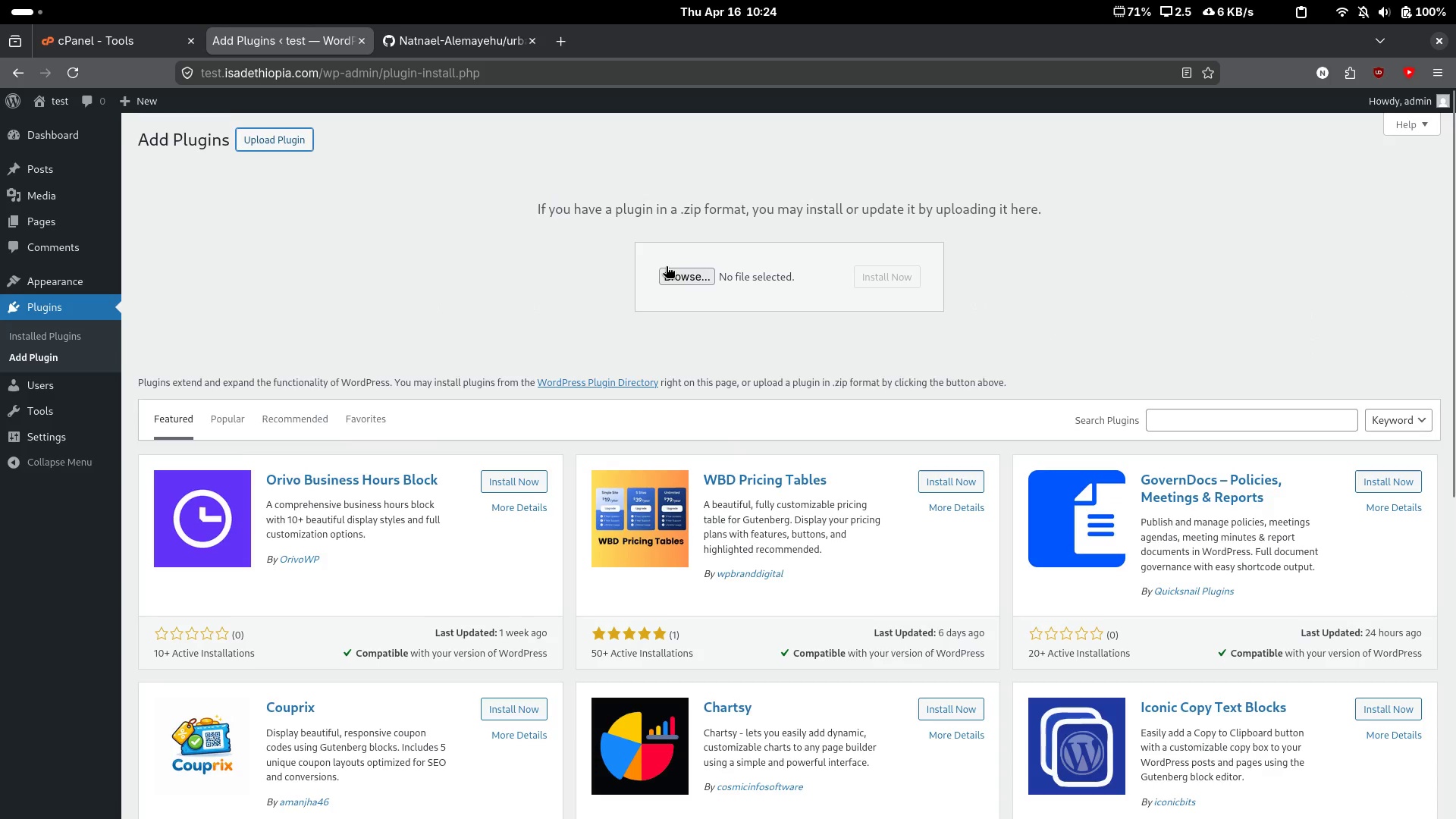 
left_click([666, 266])
 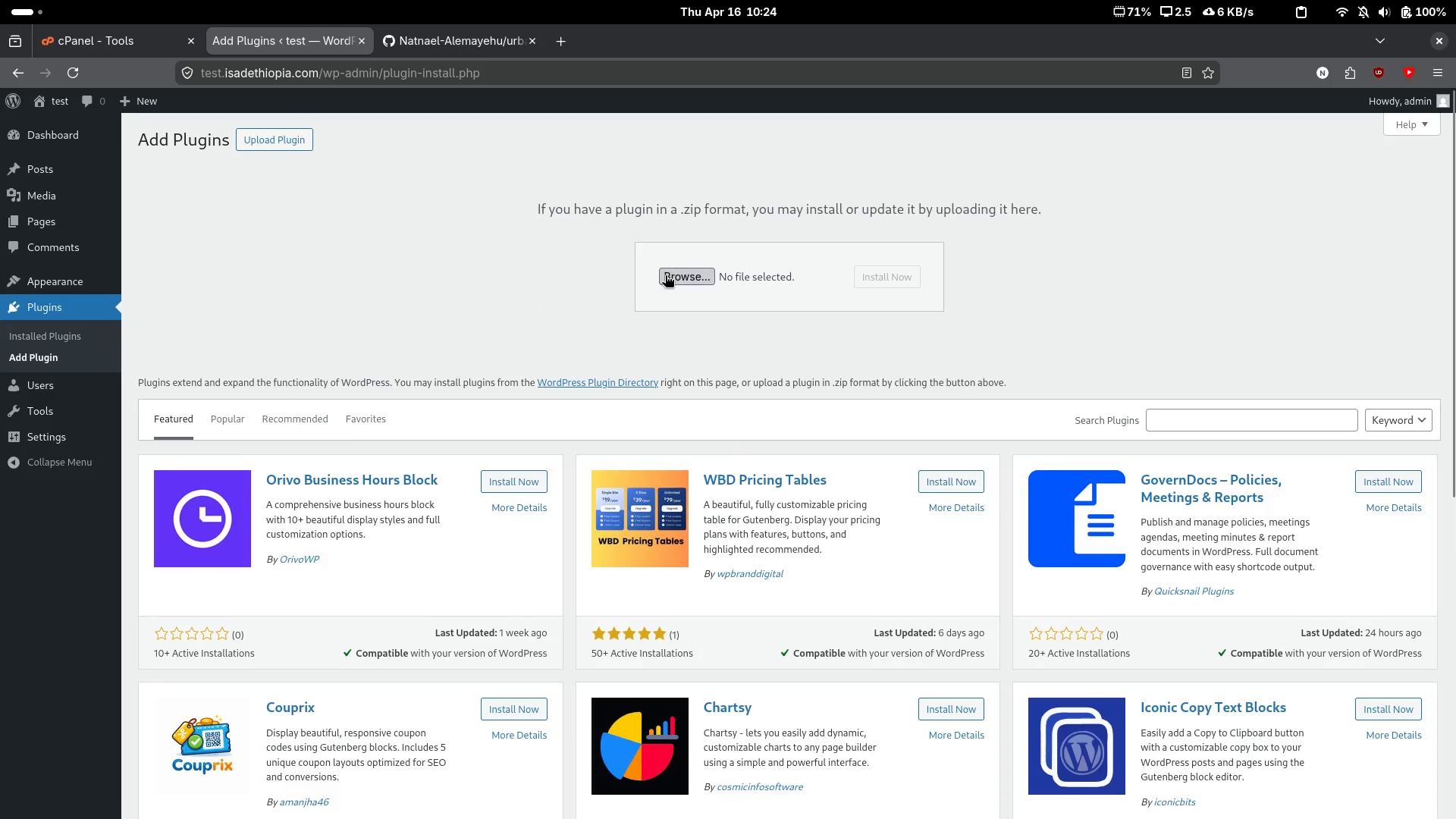 
left_click([665, 275])
 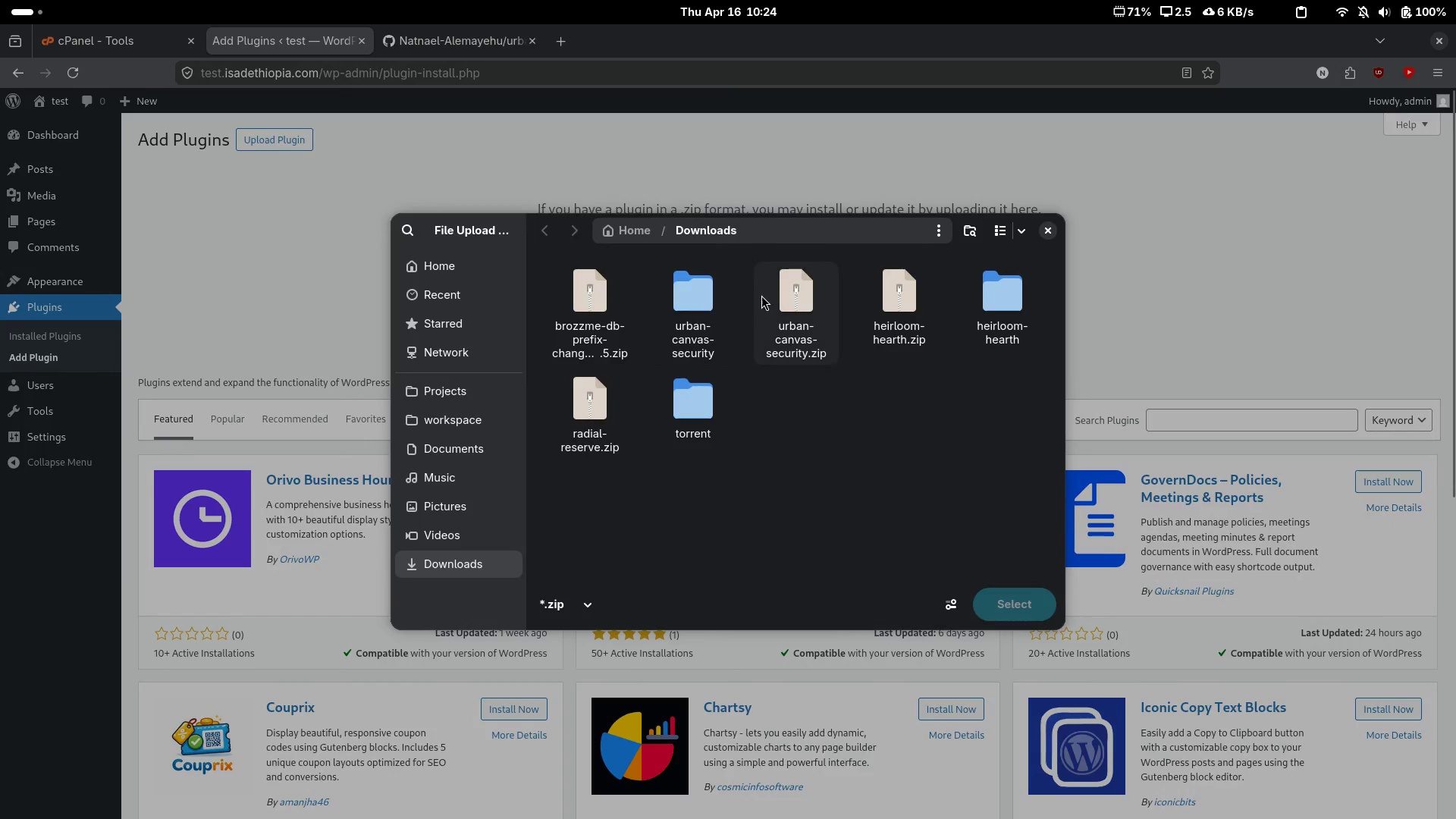 
left_click([761, 295])
 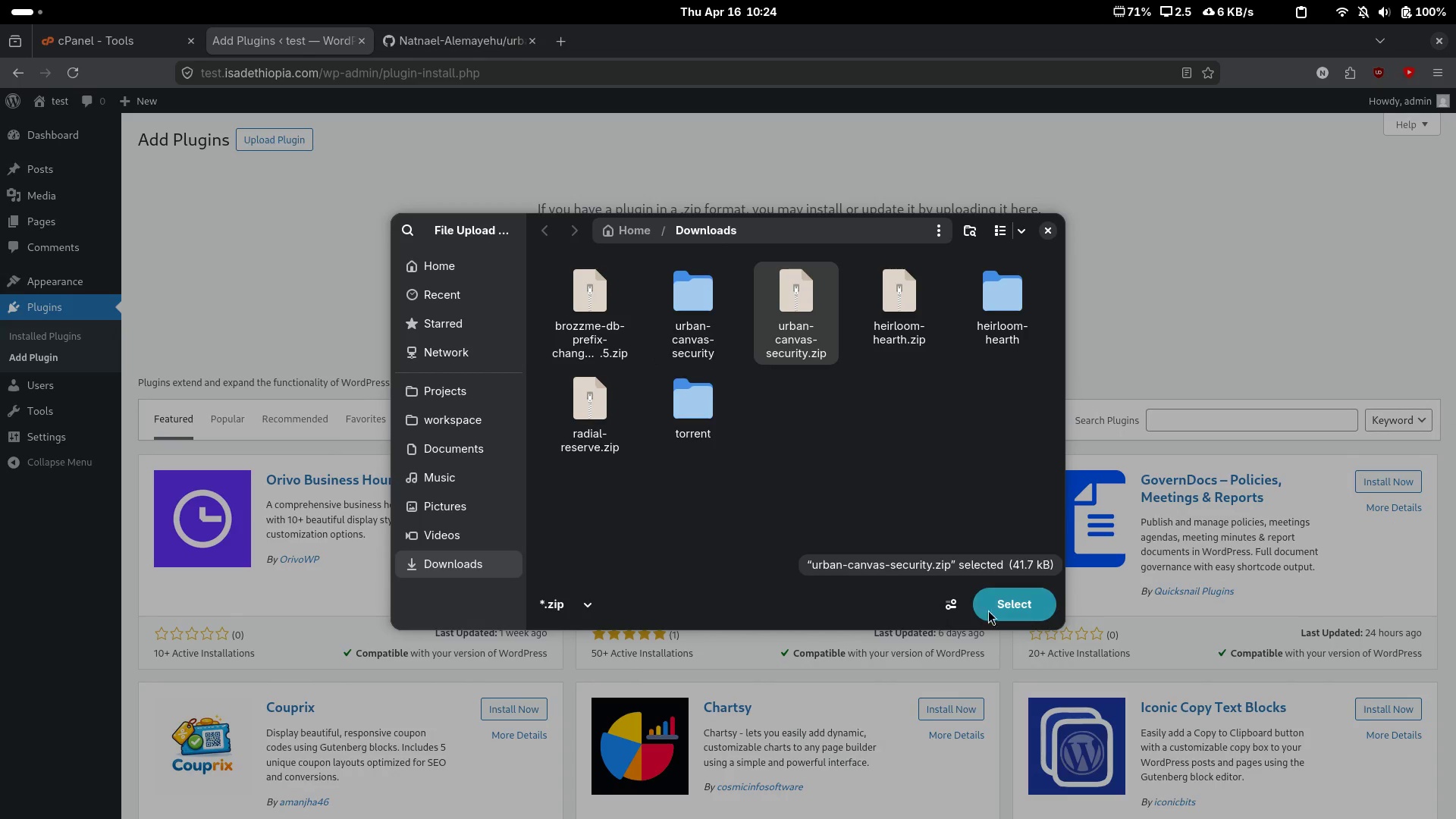 
left_click([990, 605])
 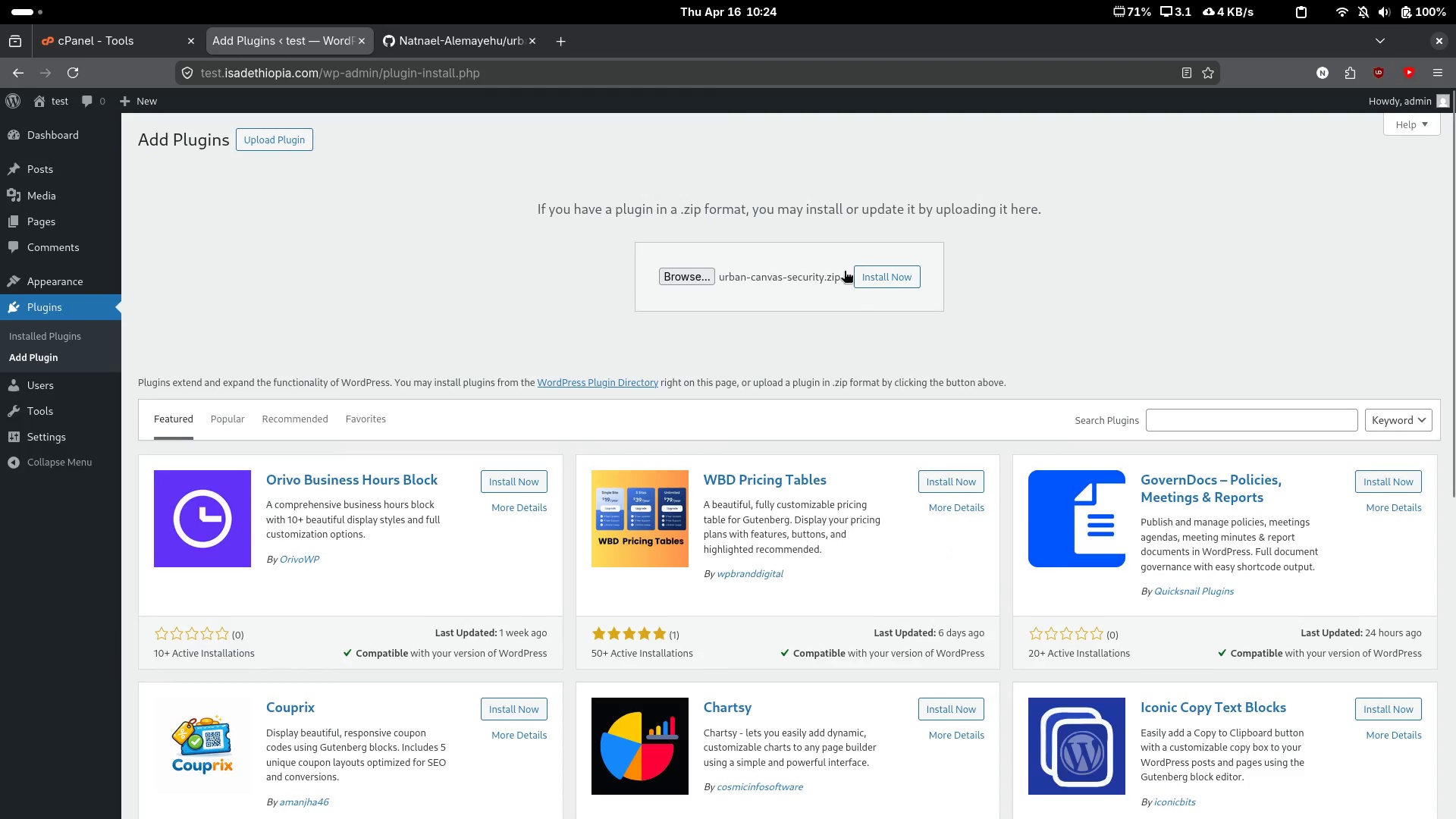 
left_click([859, 282])
 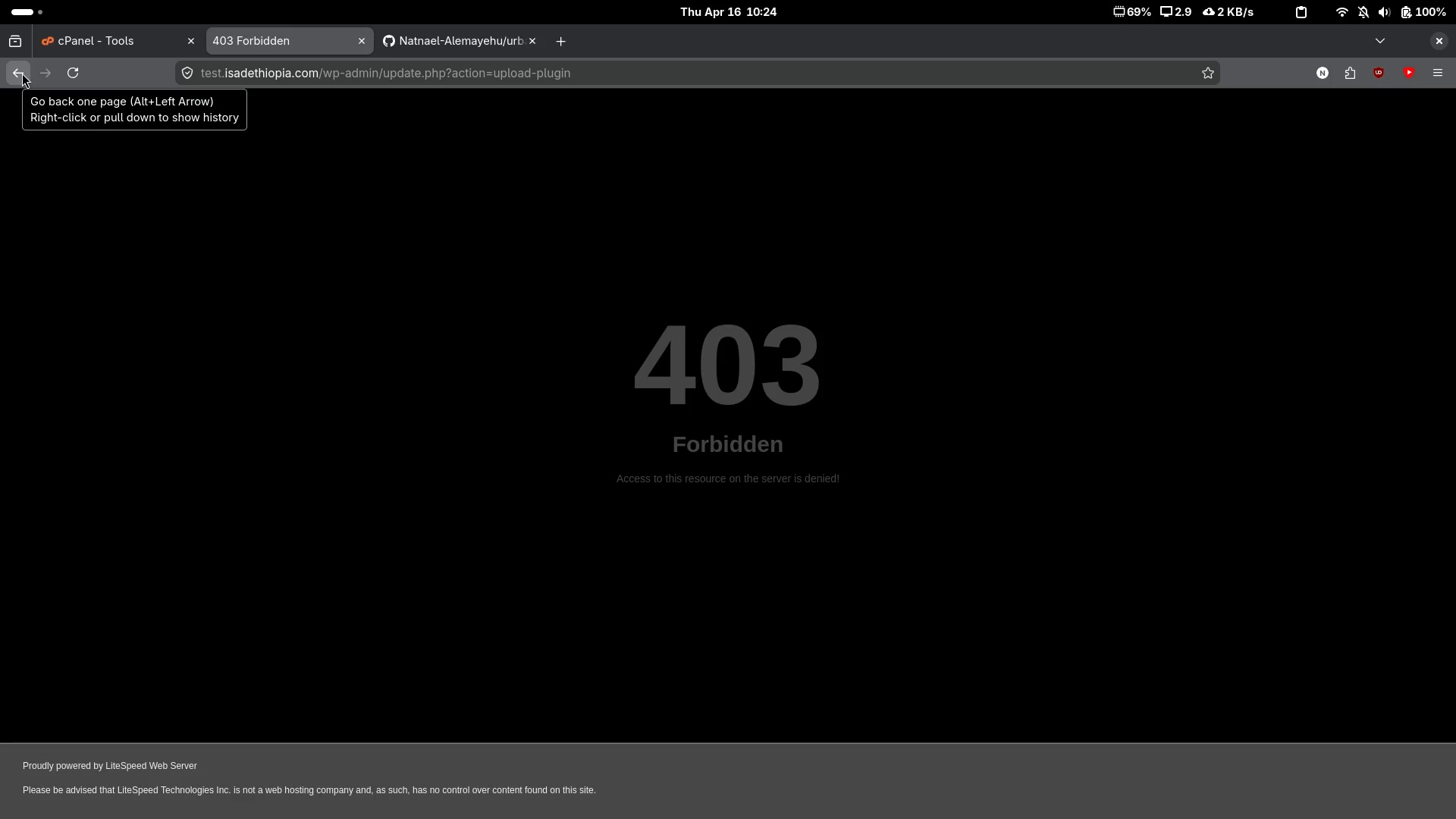 
wait(6.86)
 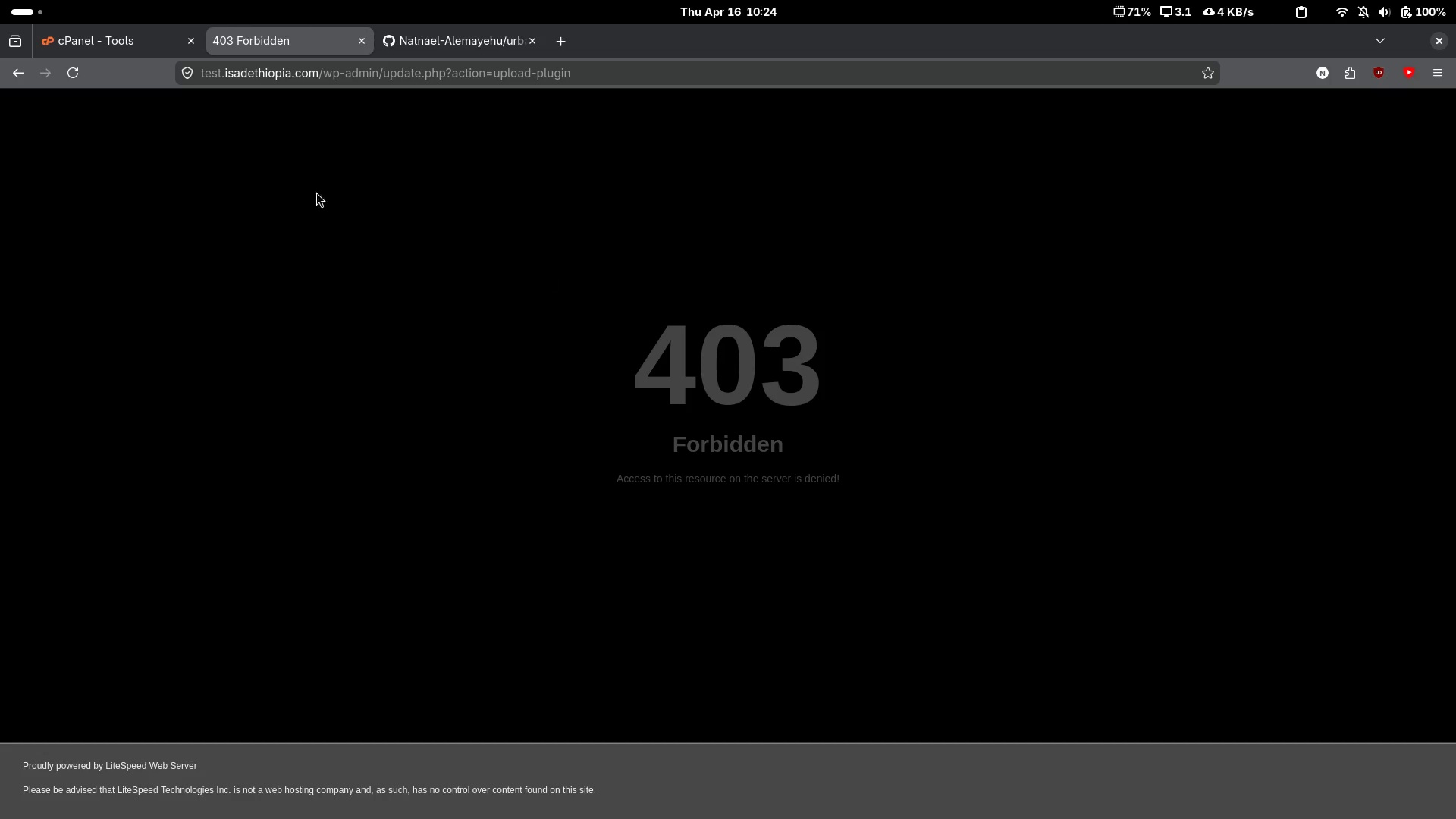 
left_click([22, 73])
 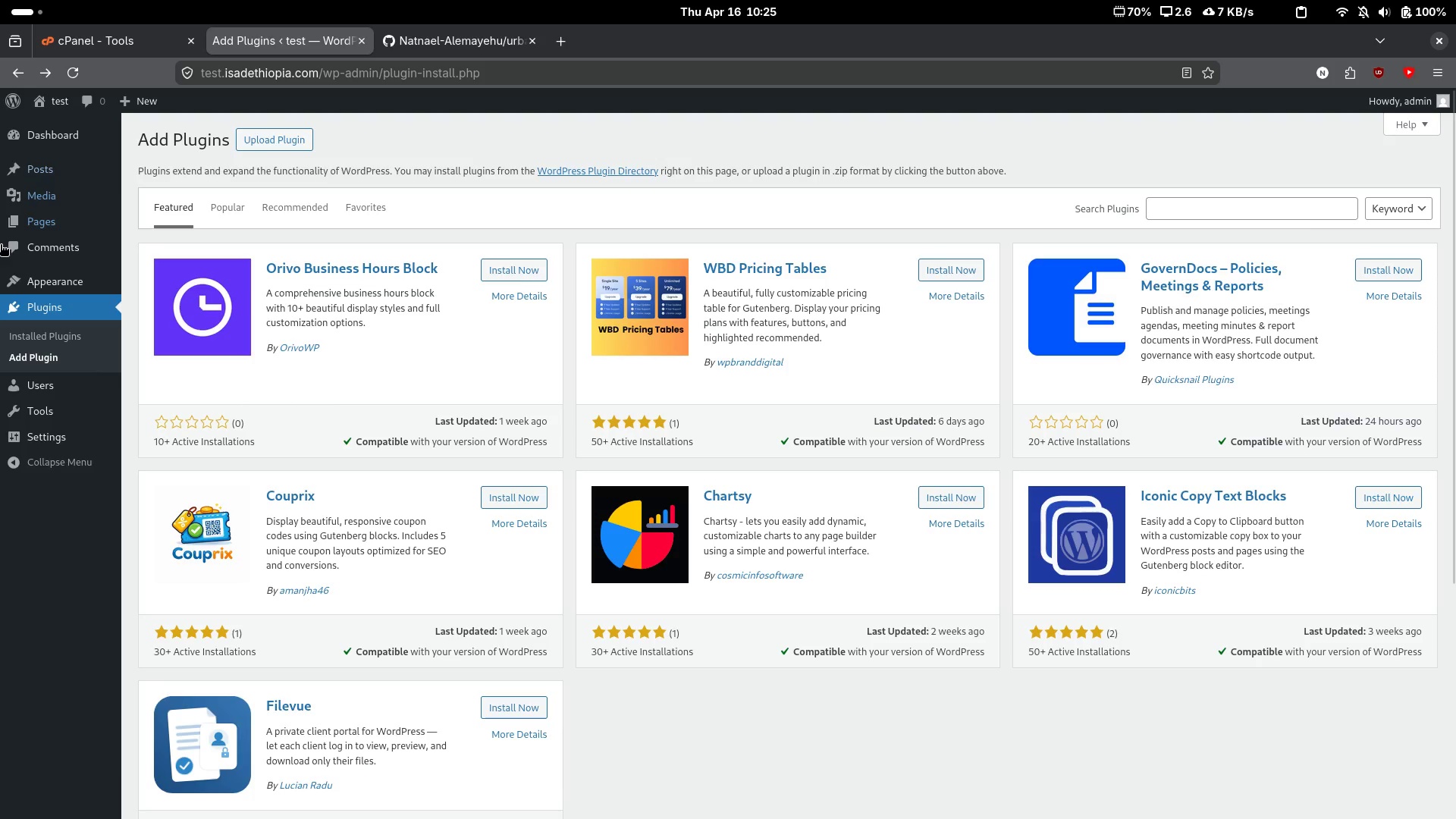 
left_click([19, 334])
 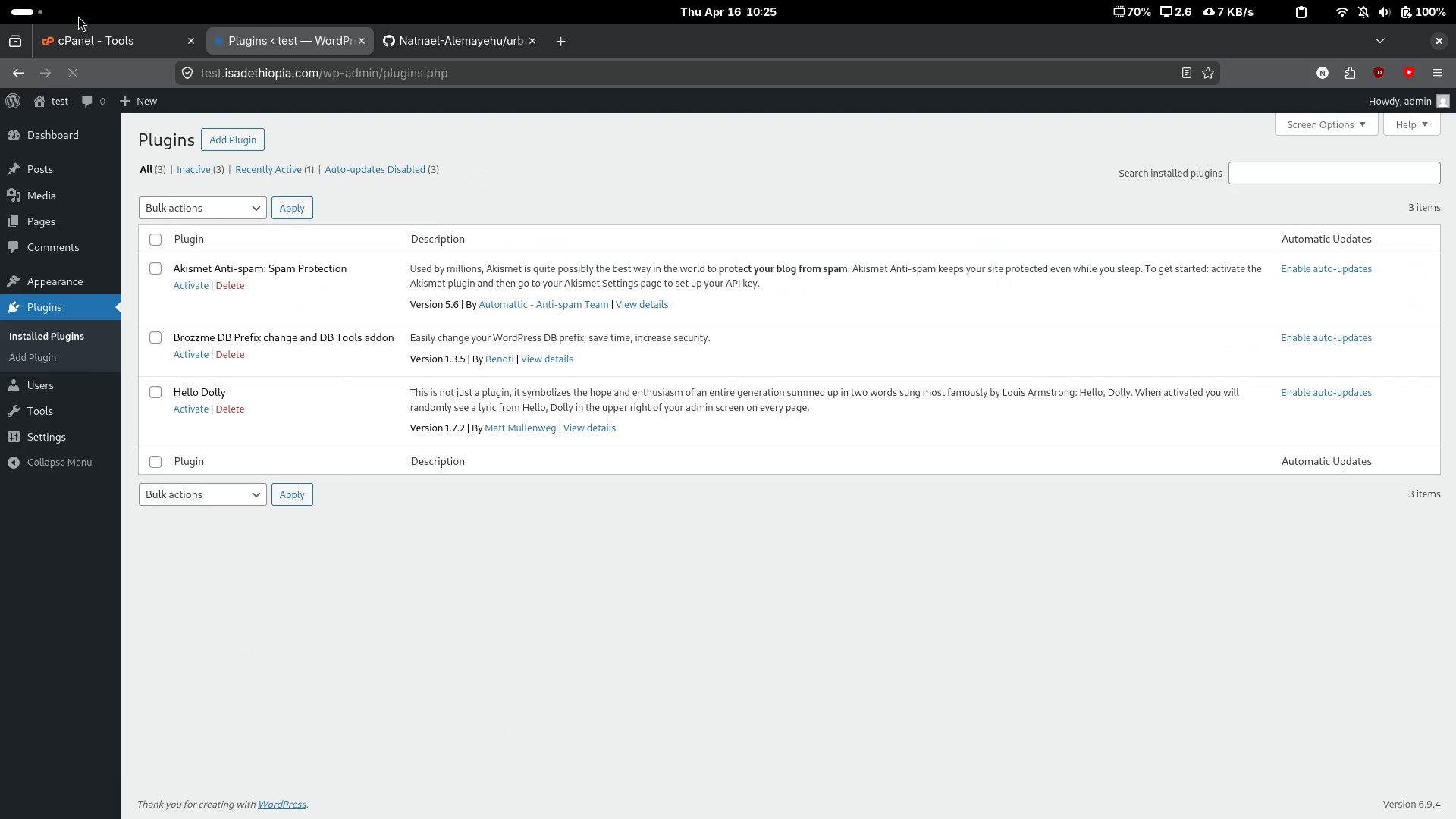 
left_click([83, 49])
 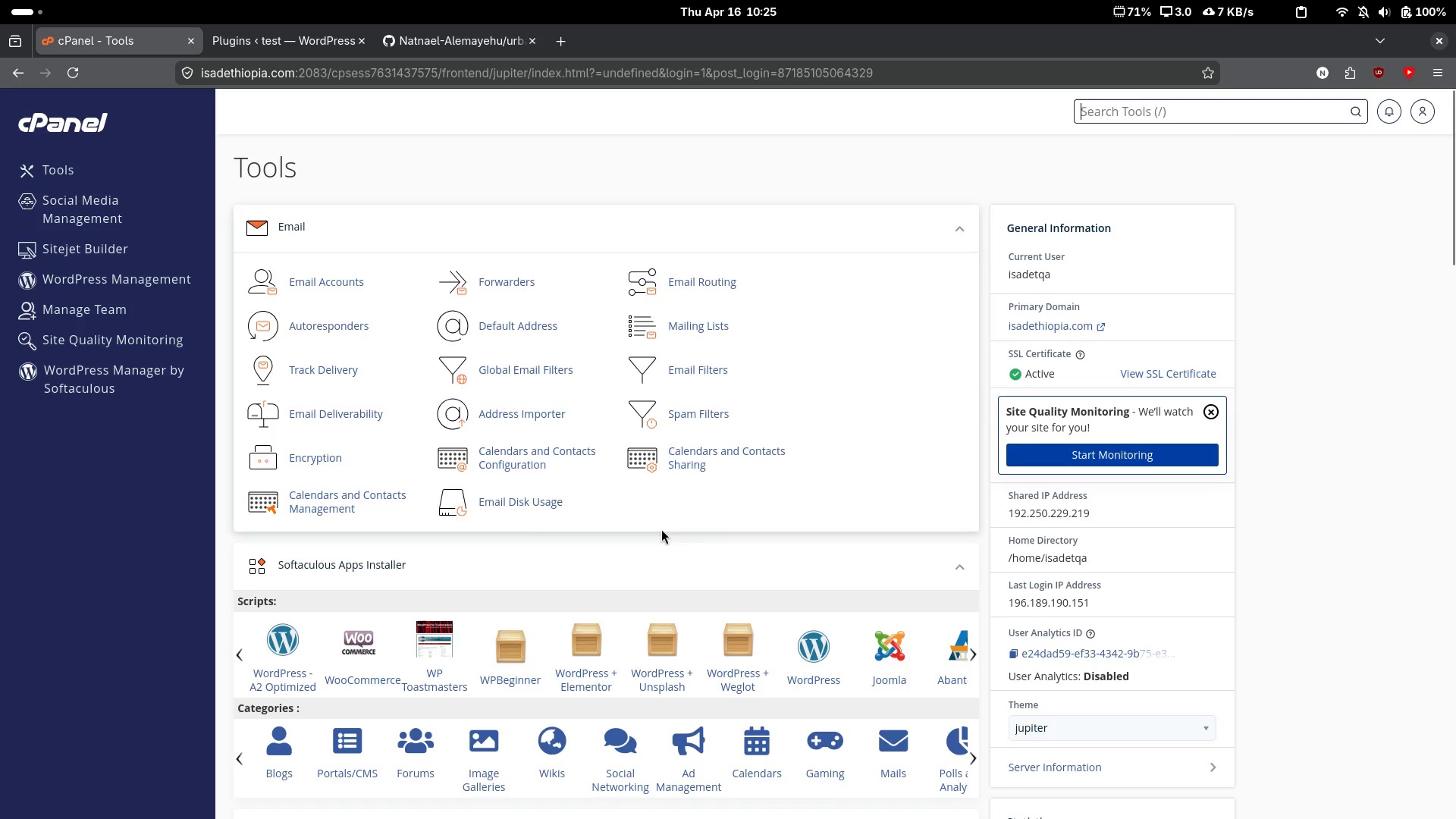 
scroll: coordinate [661, 529], scroll_direction: down, amount: 5.0
 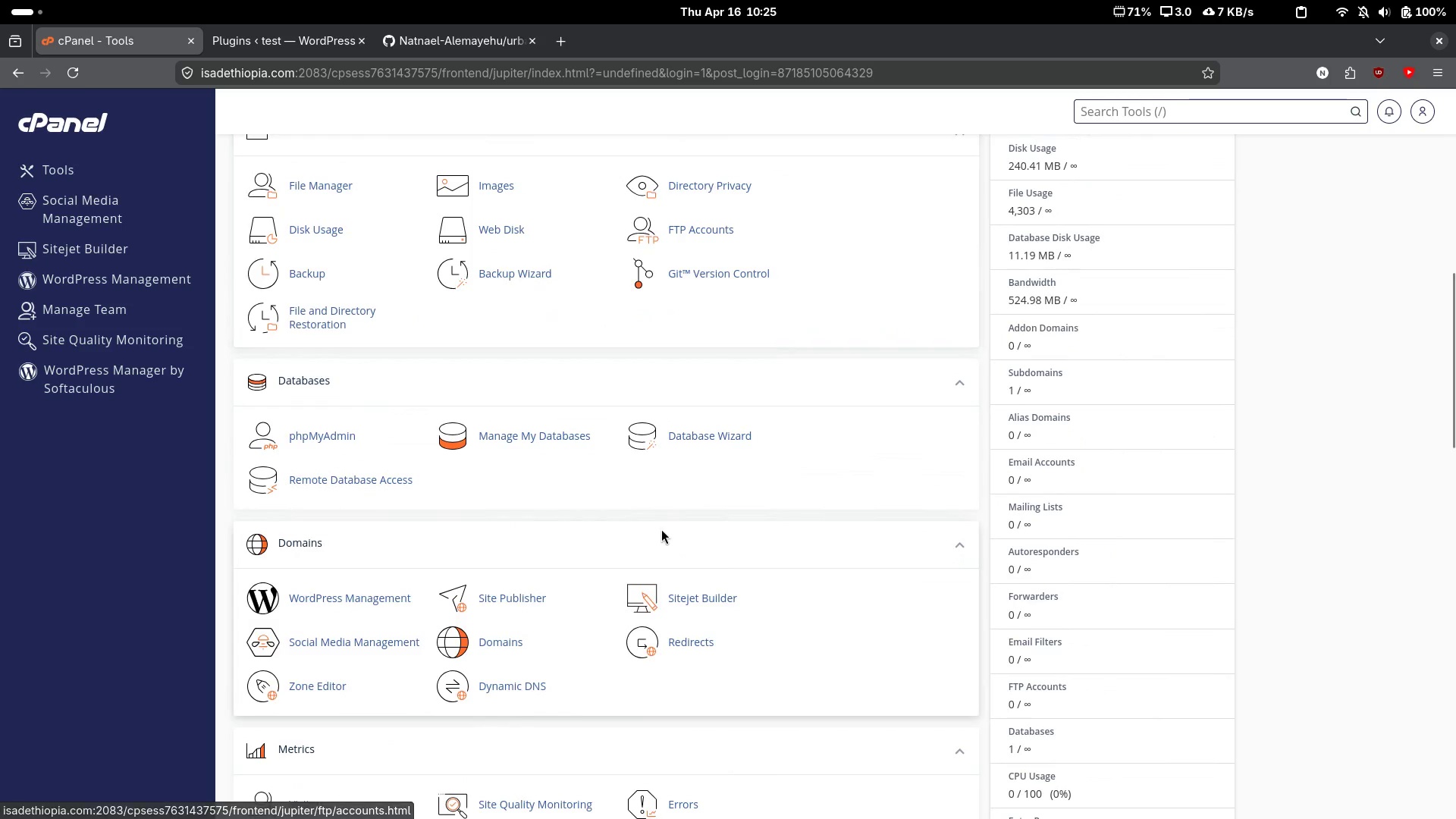 
scroll: coordinate [661, 529], scroll_direction: up, amount: 2.0
 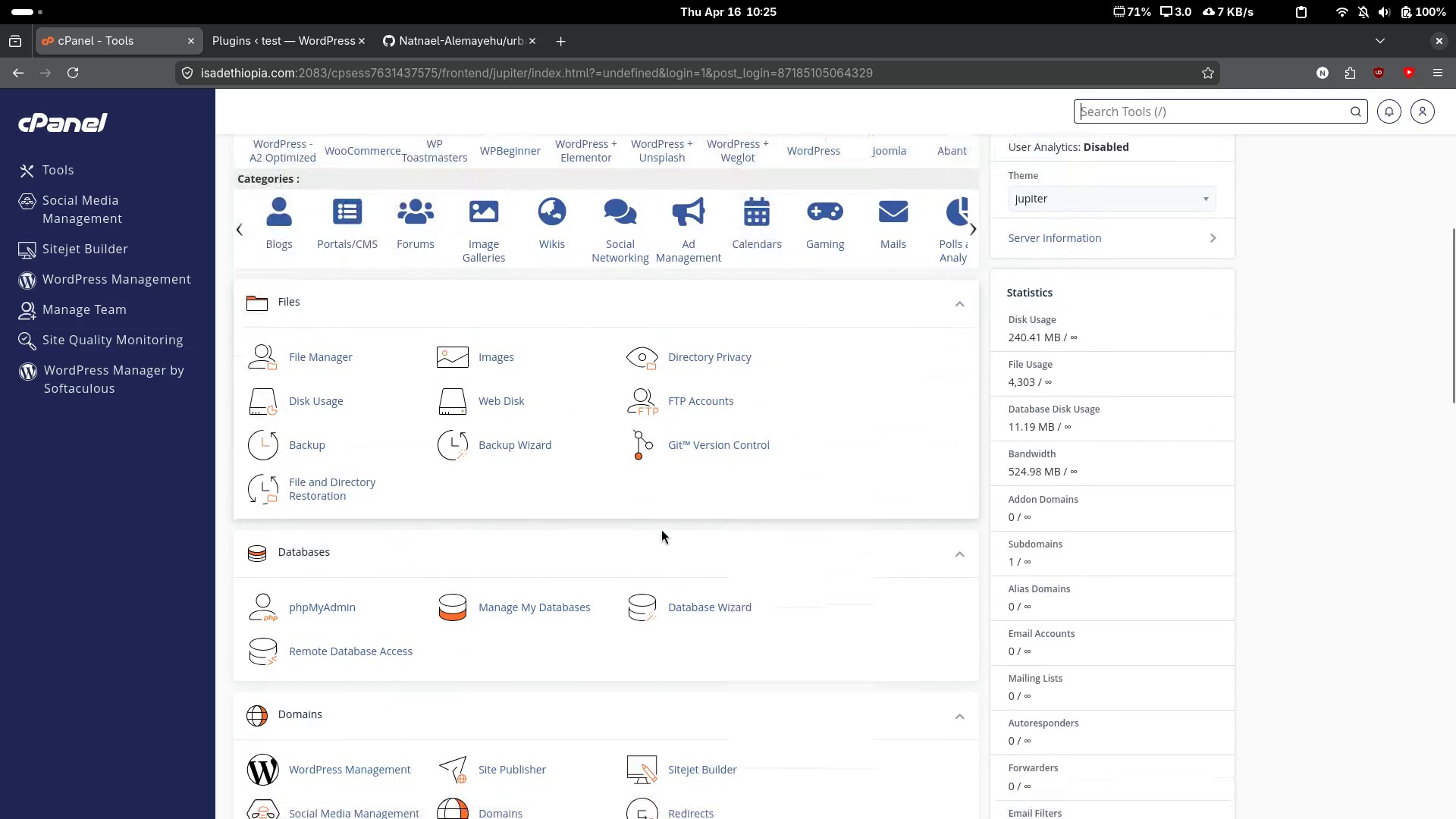 
scroll: coordinate [661, 529], scroll_direction: none, amount: 0.0
 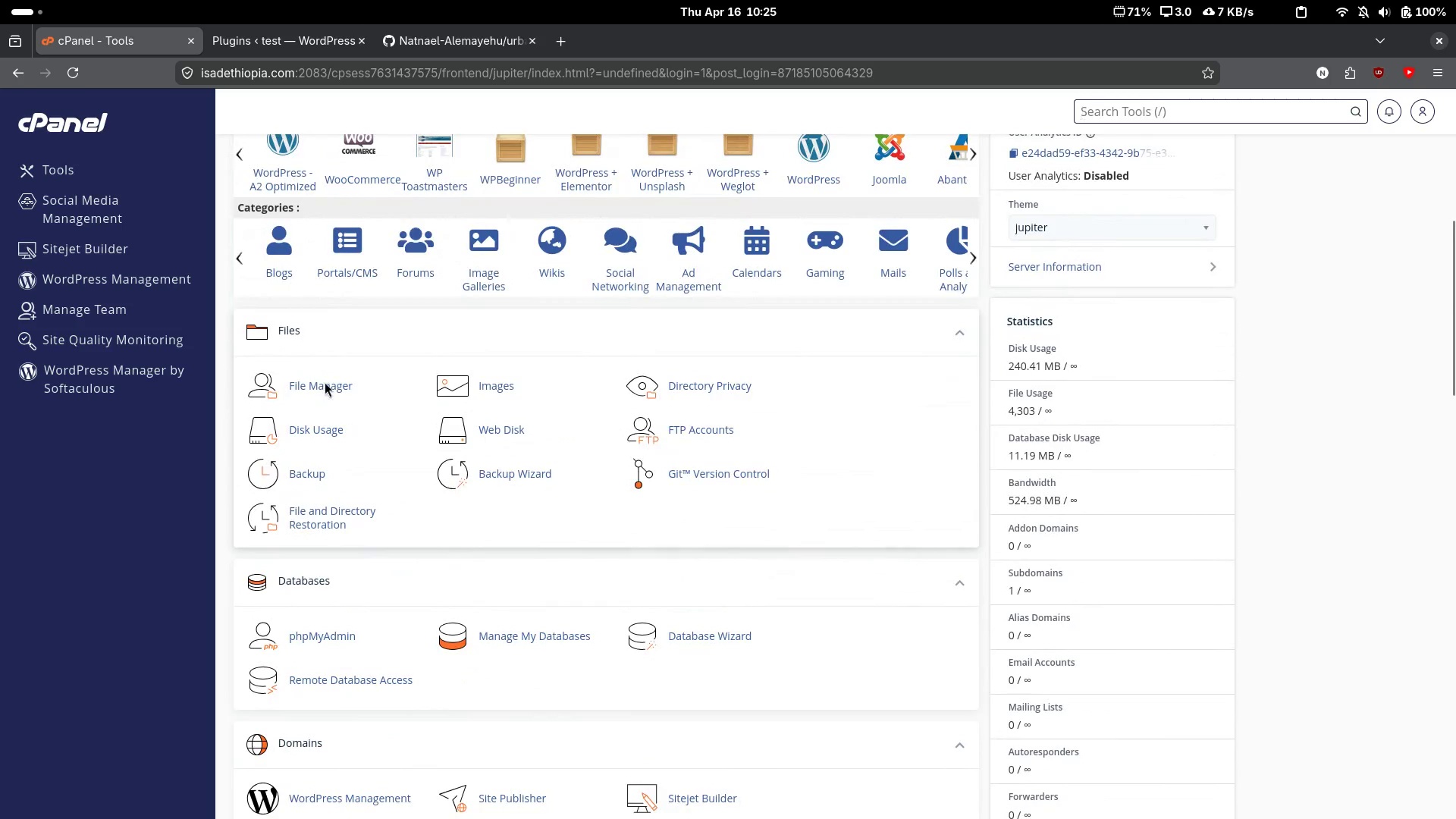 
left_click([325, 381])
 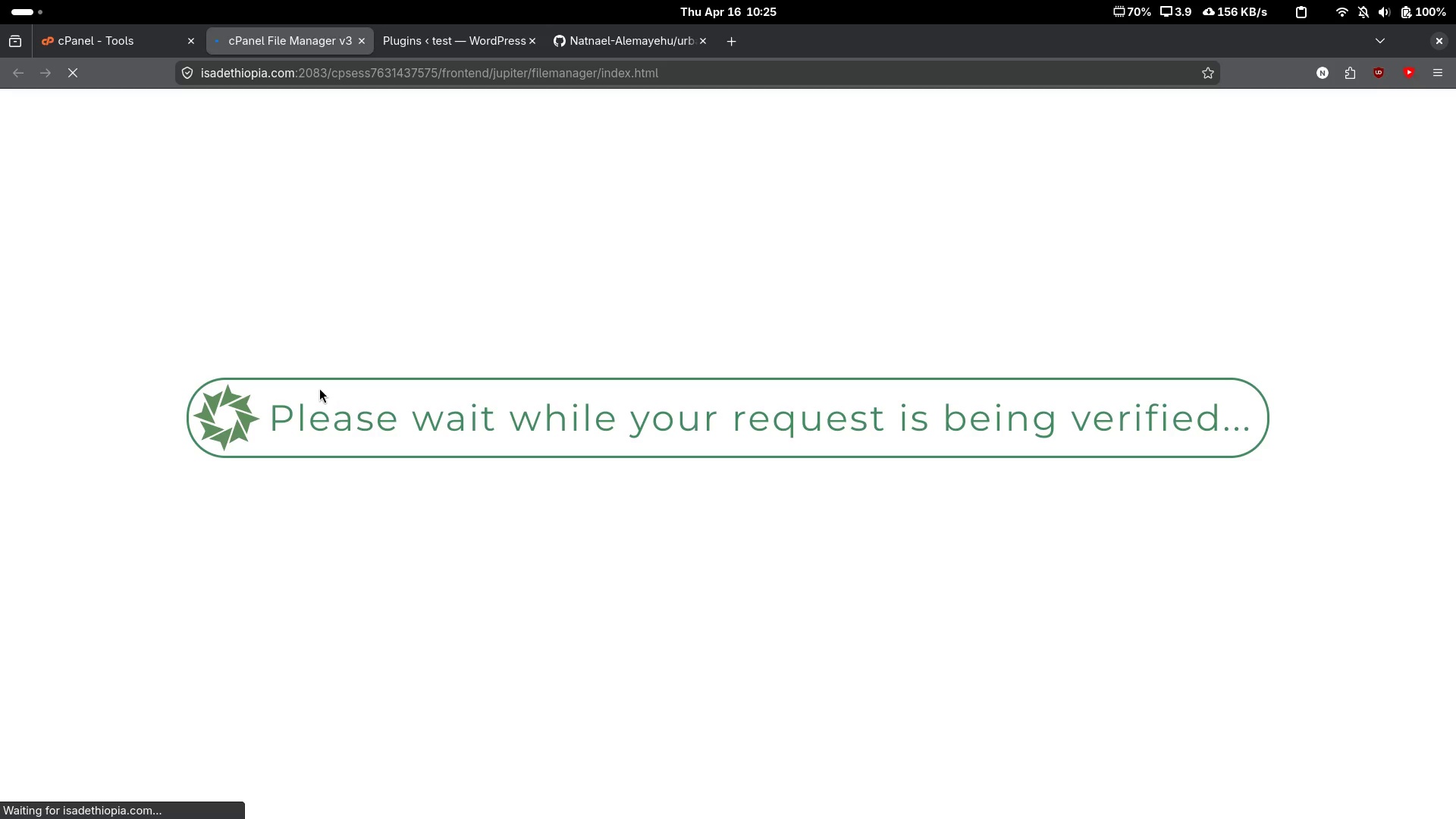 
wait(15.05)
 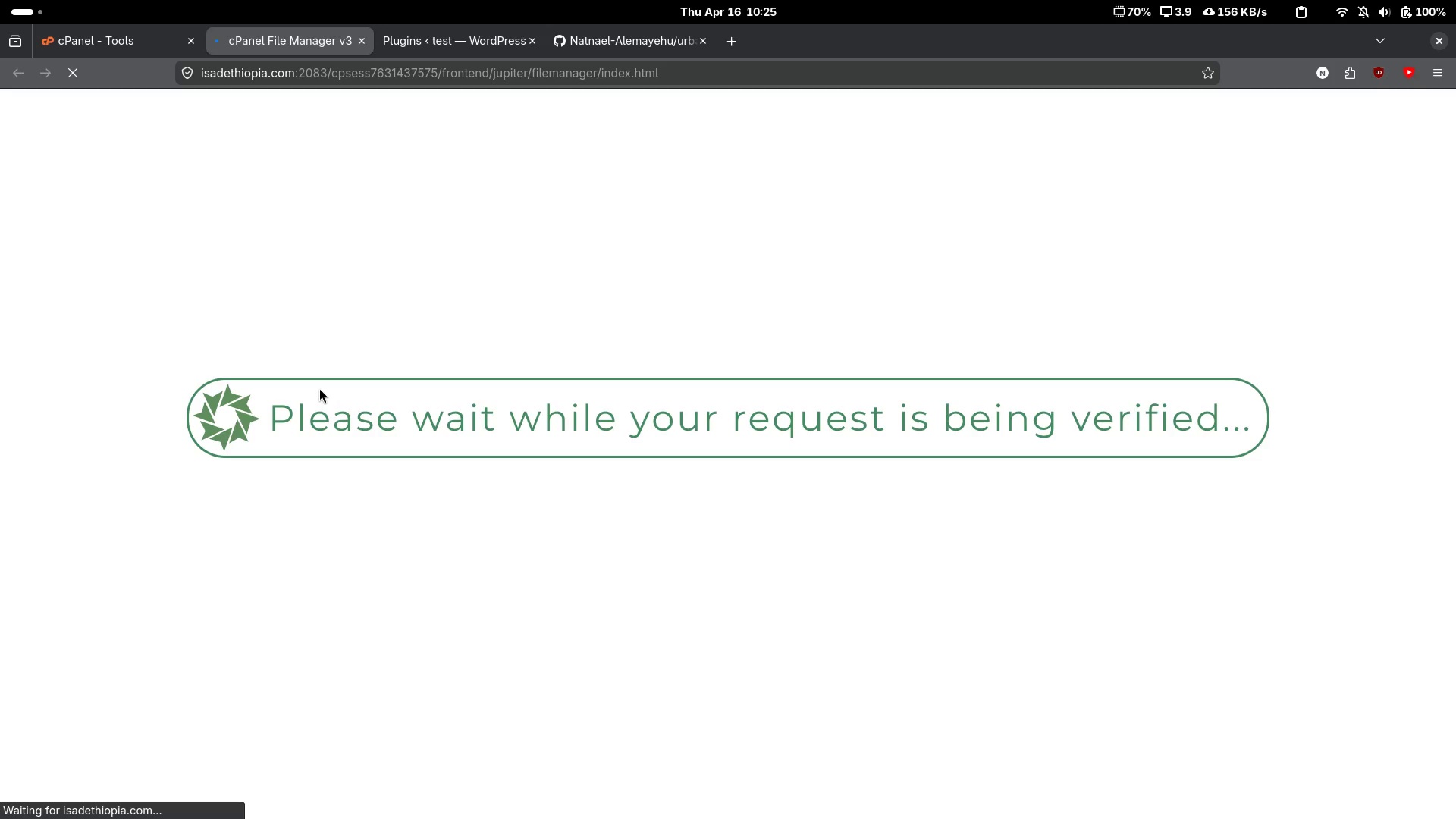 
left_click([33, 359])
 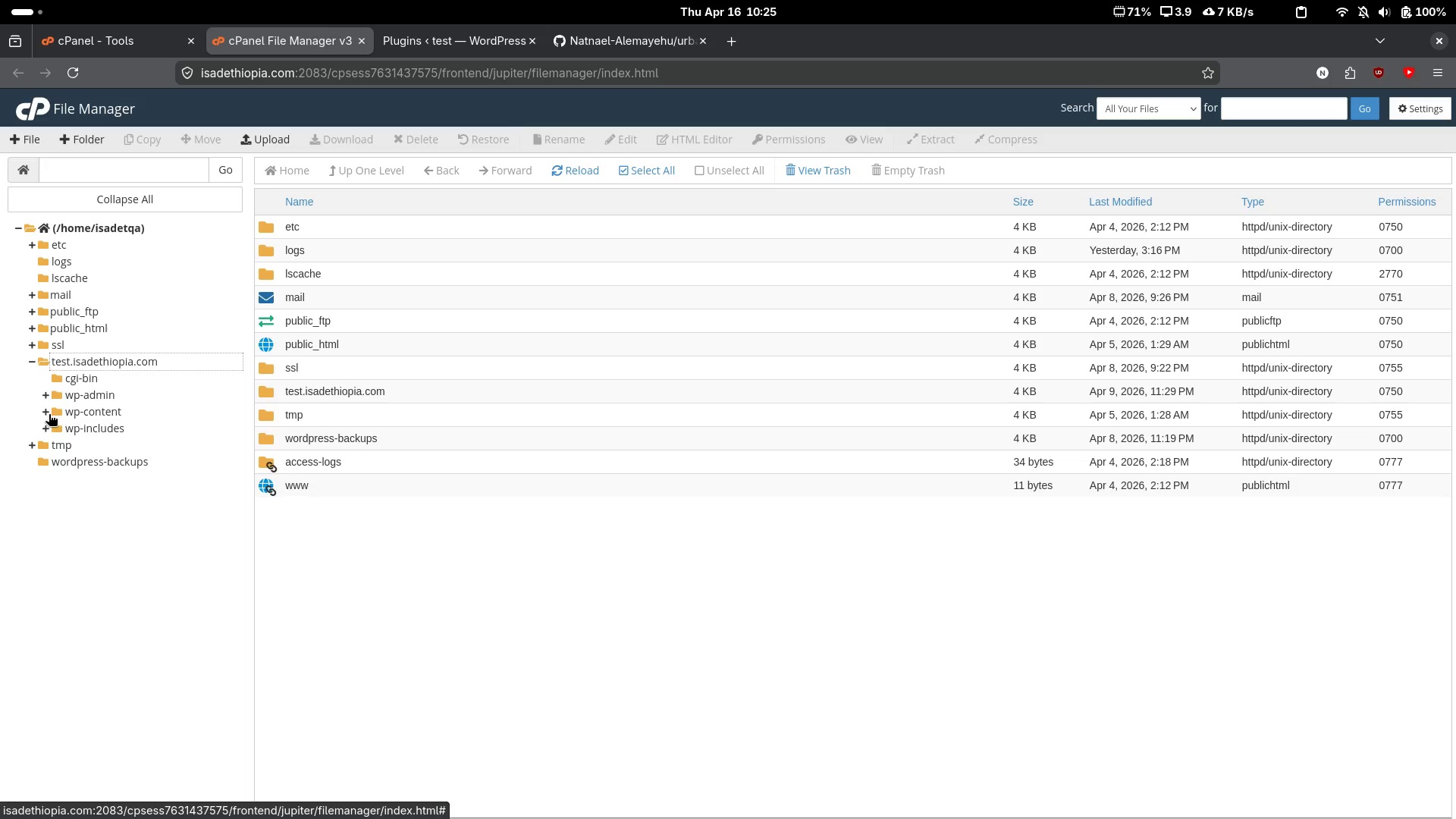 
left_click([46, 413])
 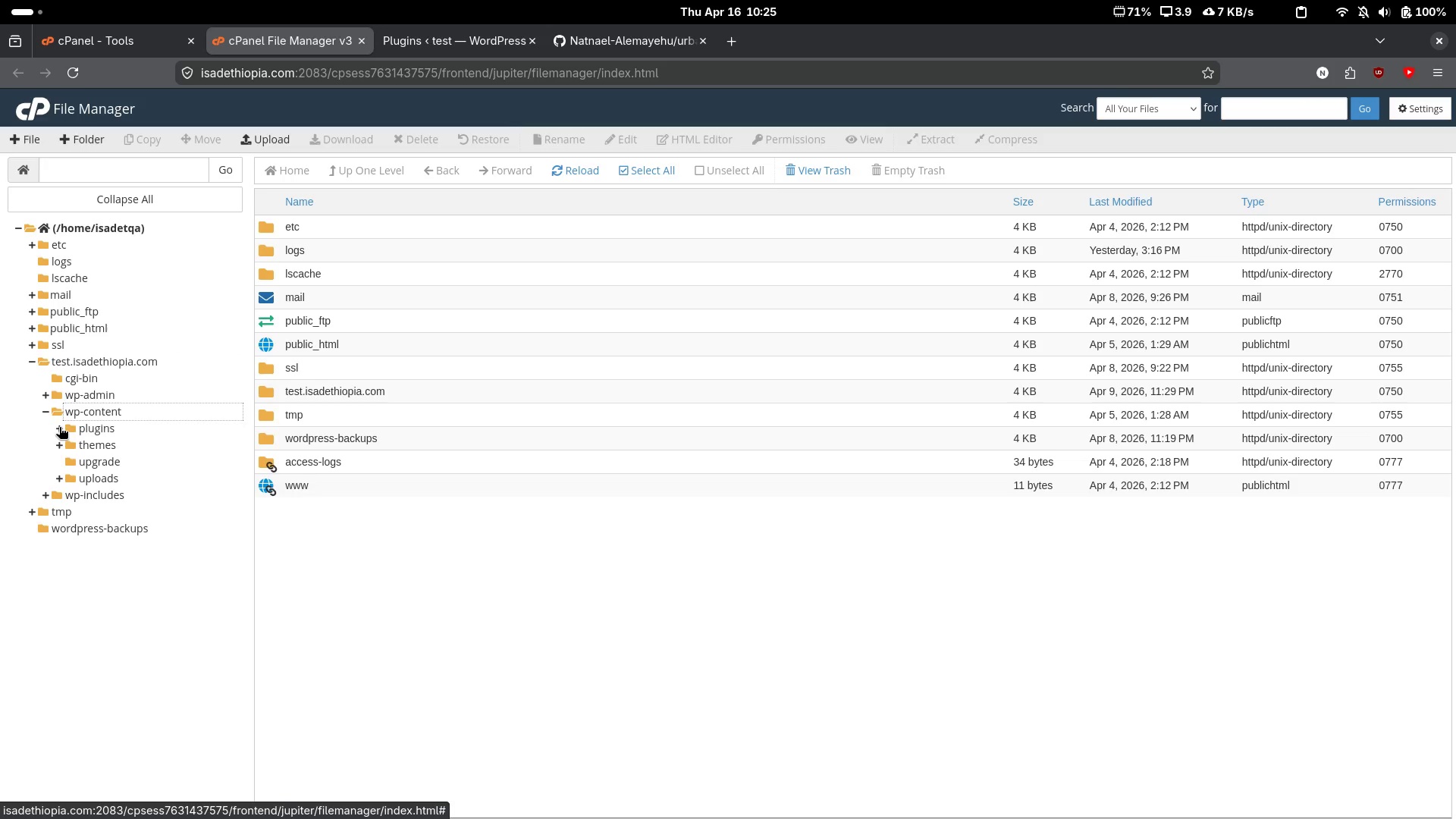 
left_click([58, 428])
 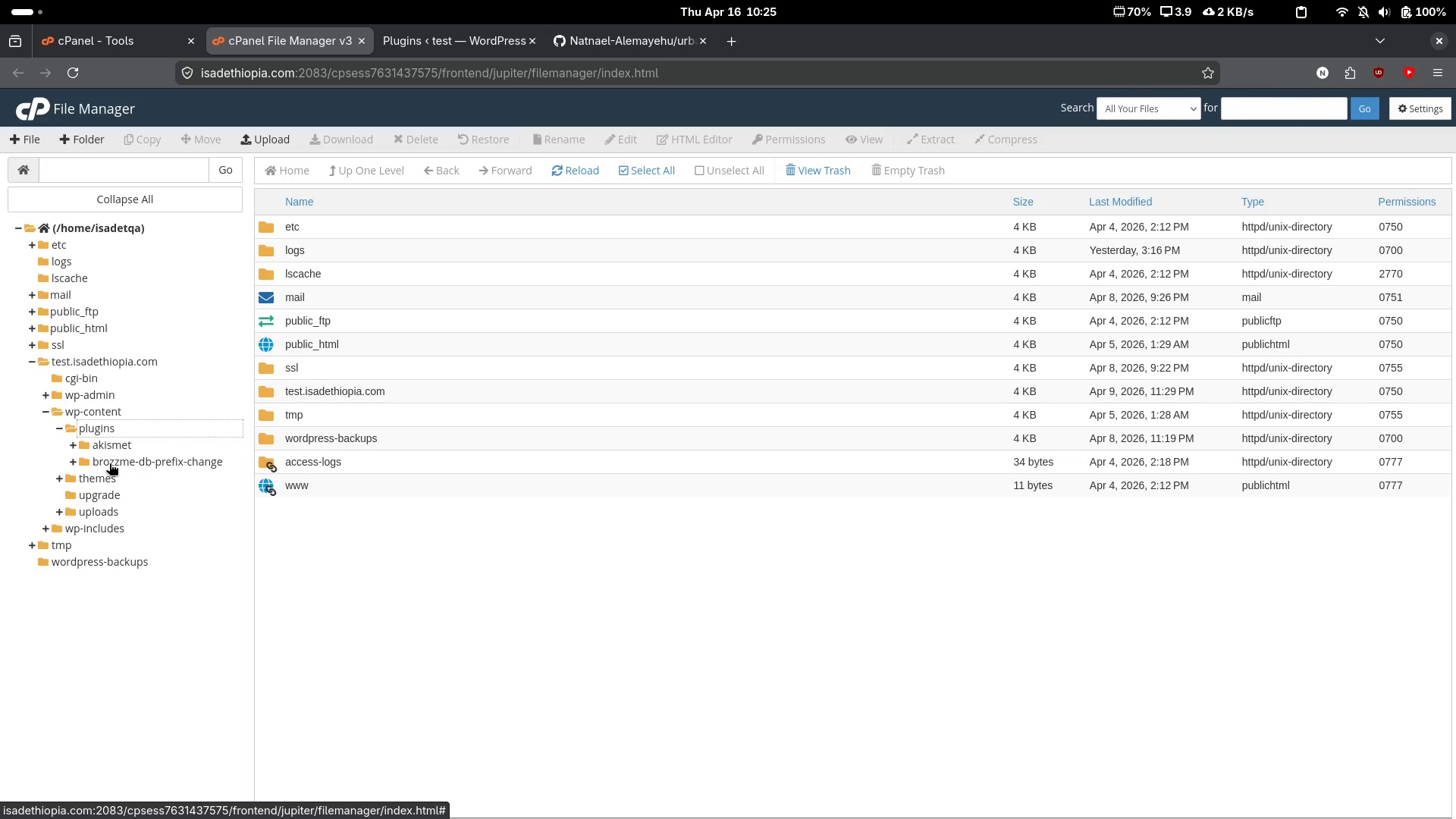 
left_click([90, 425])
 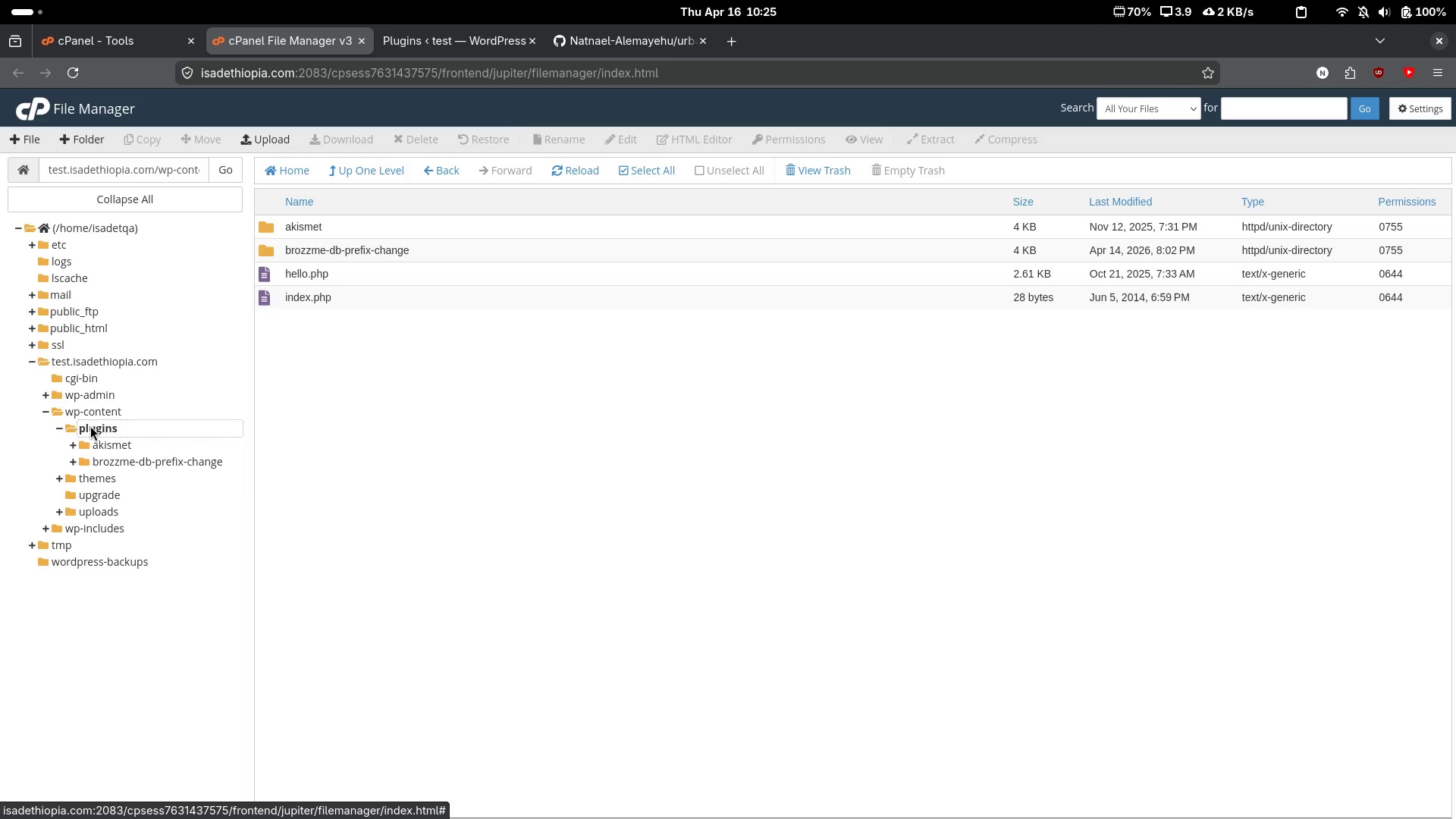 
left_click([300, 300])
 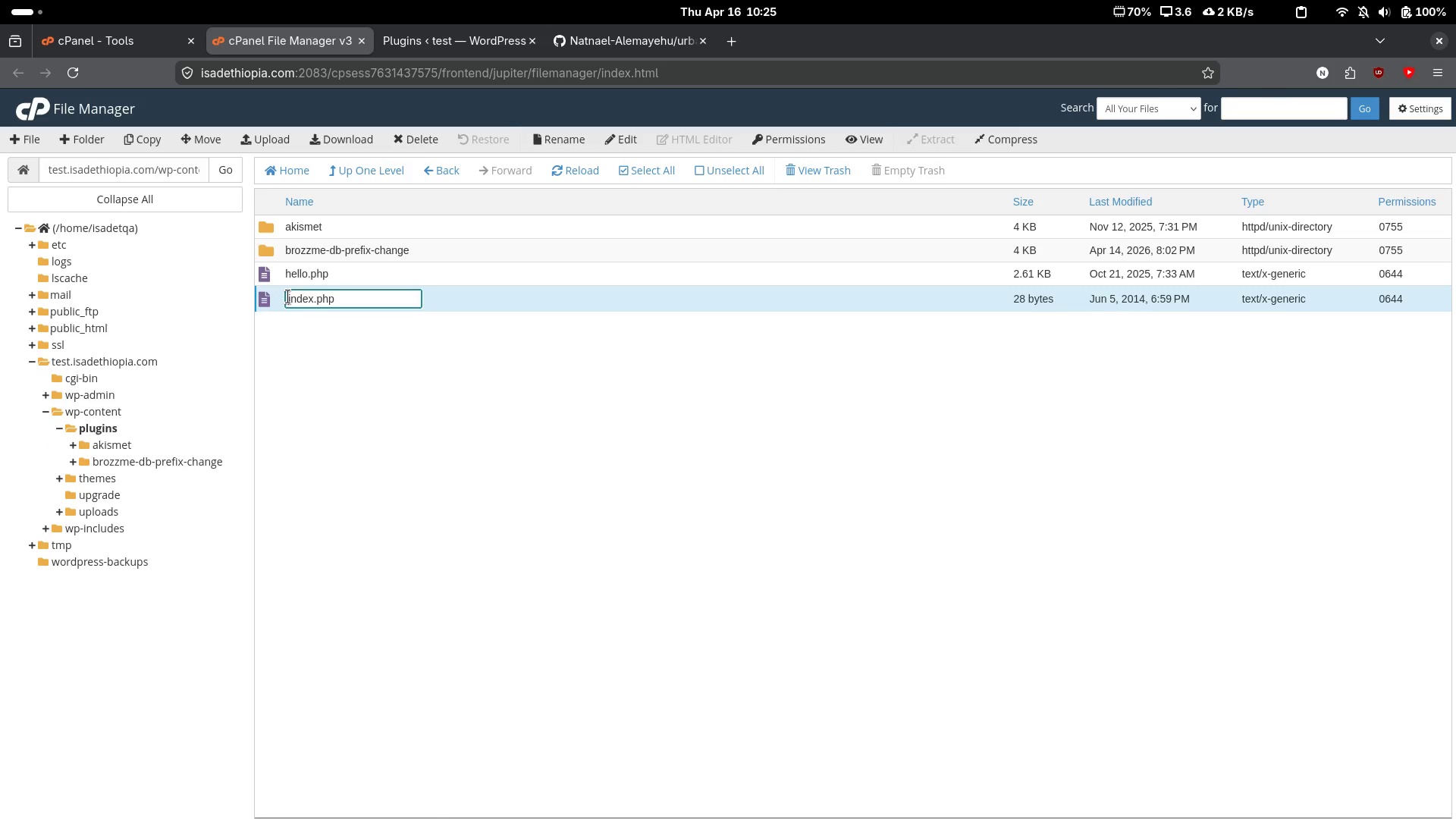 
double_click([288, 297])
 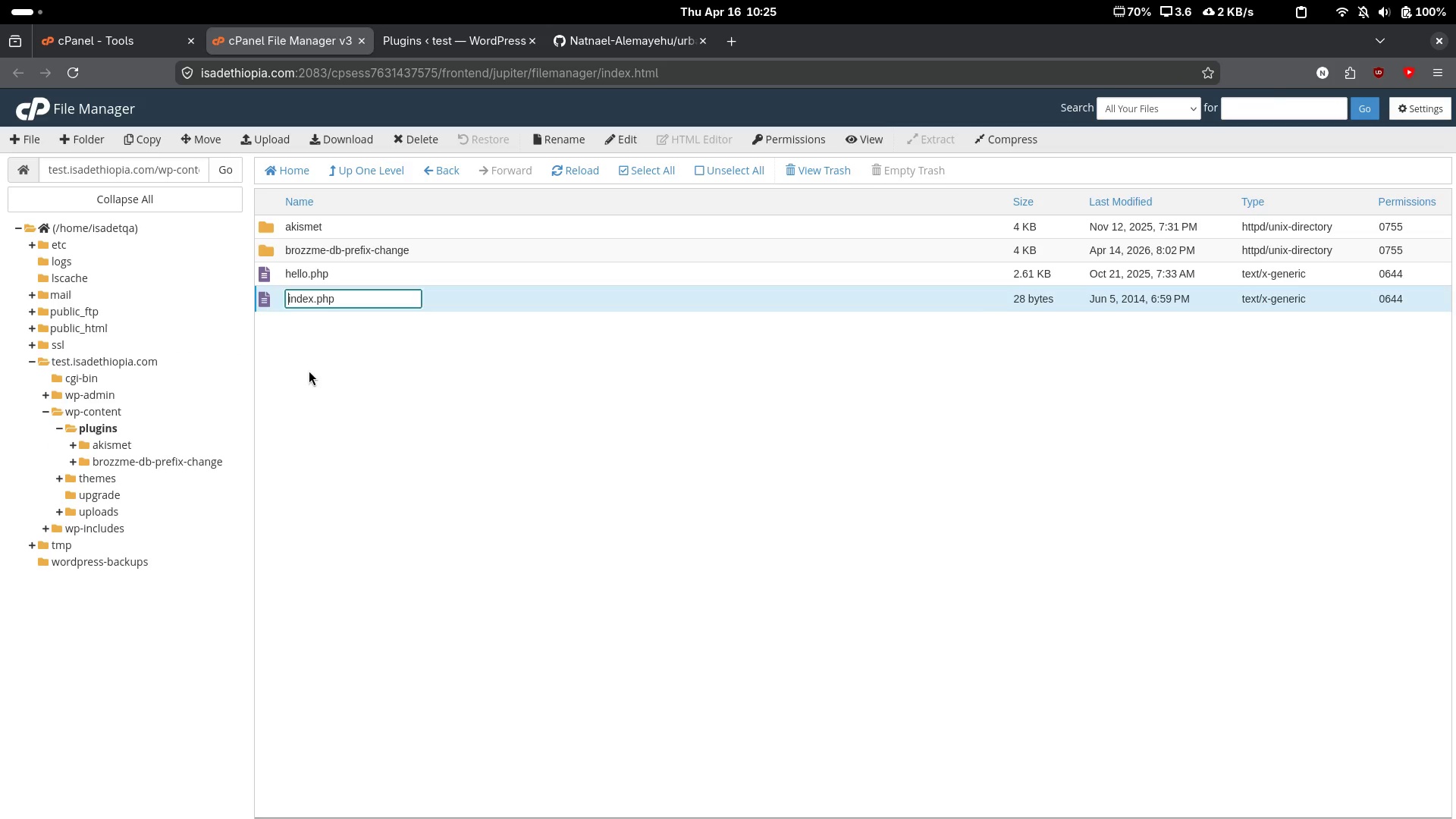 
left_click([309, 370])
 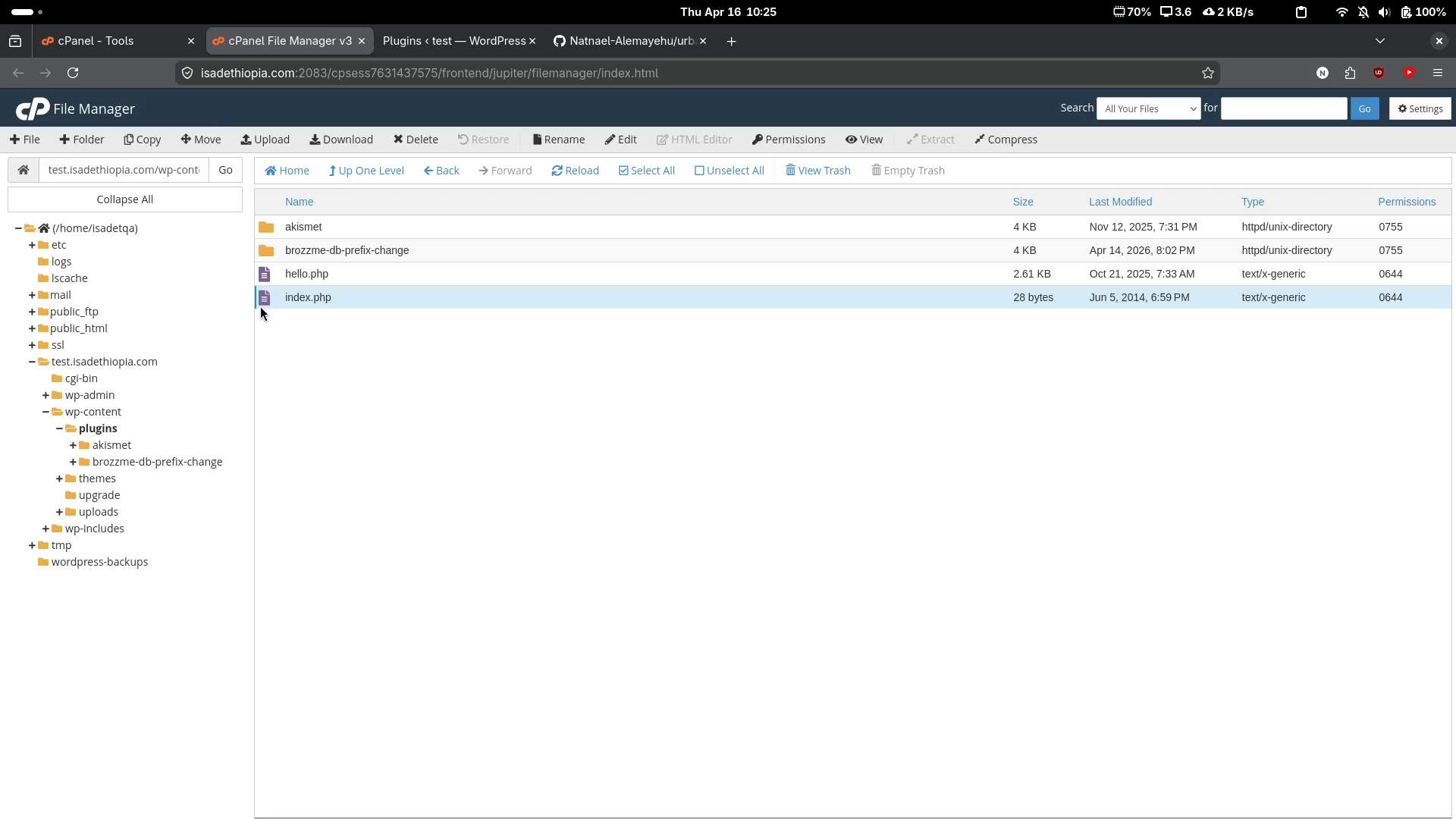 
left_click([260, 306])
 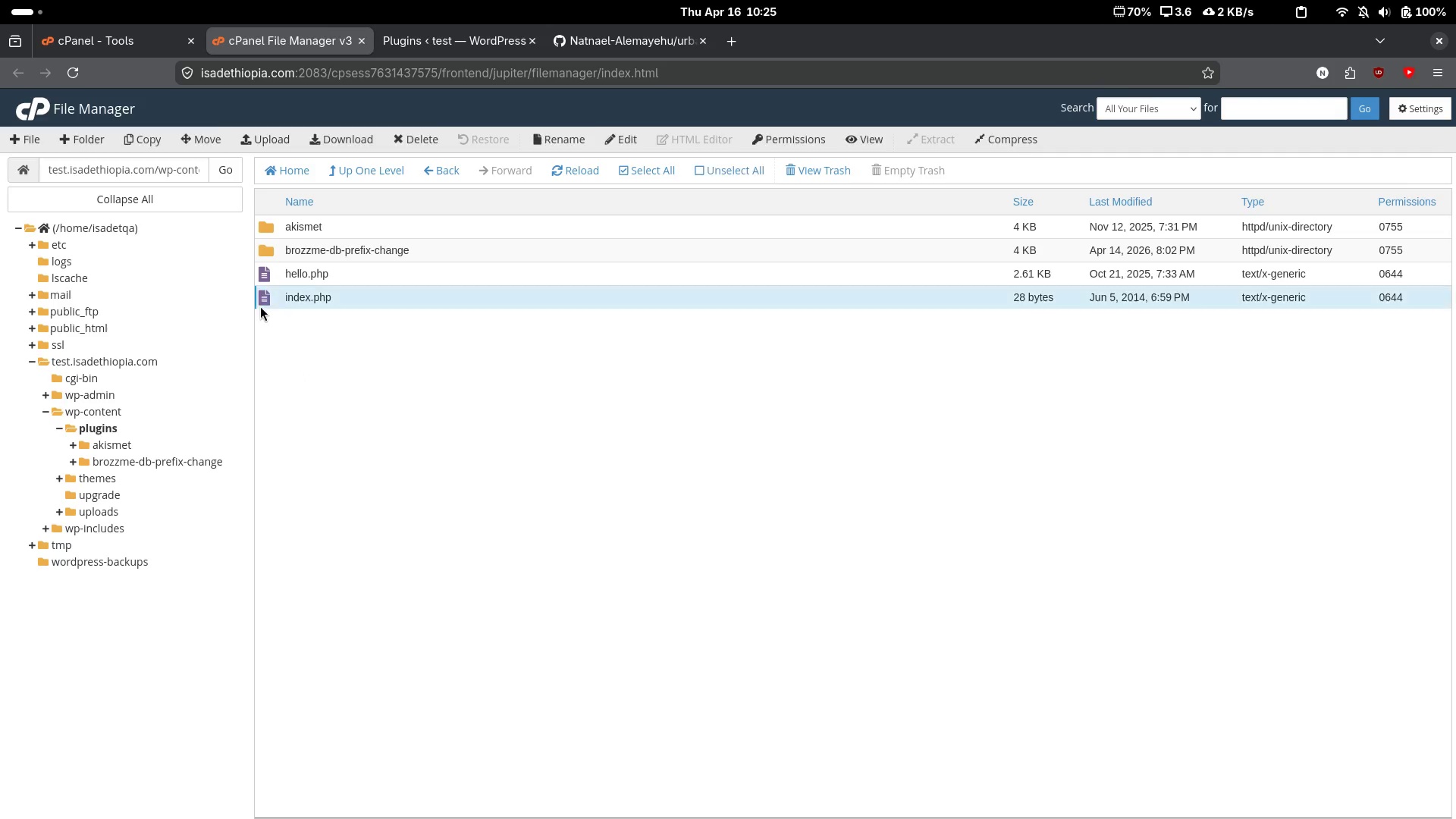 
left_click([260, 306])
 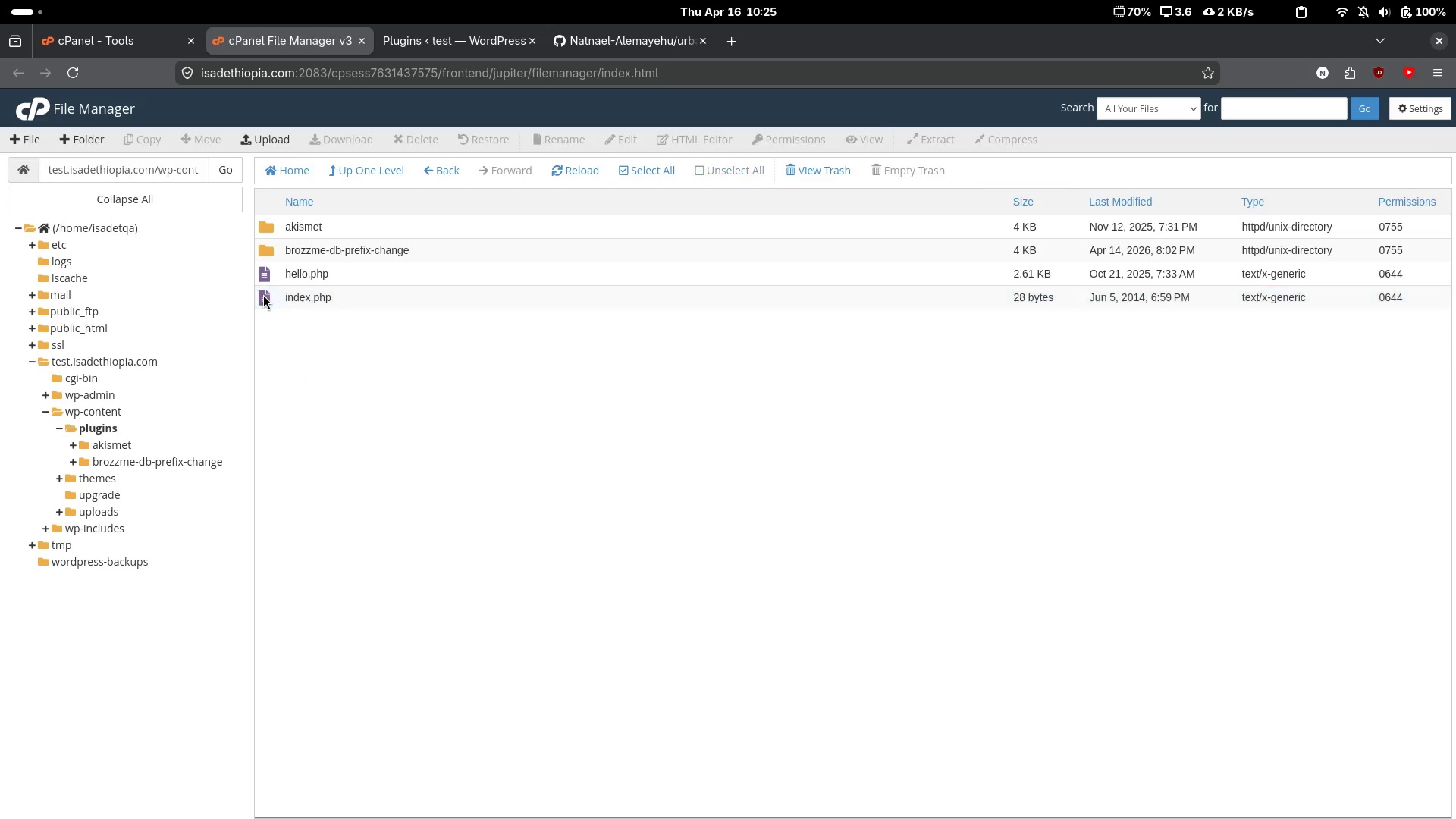 
double_click([263, 294])
 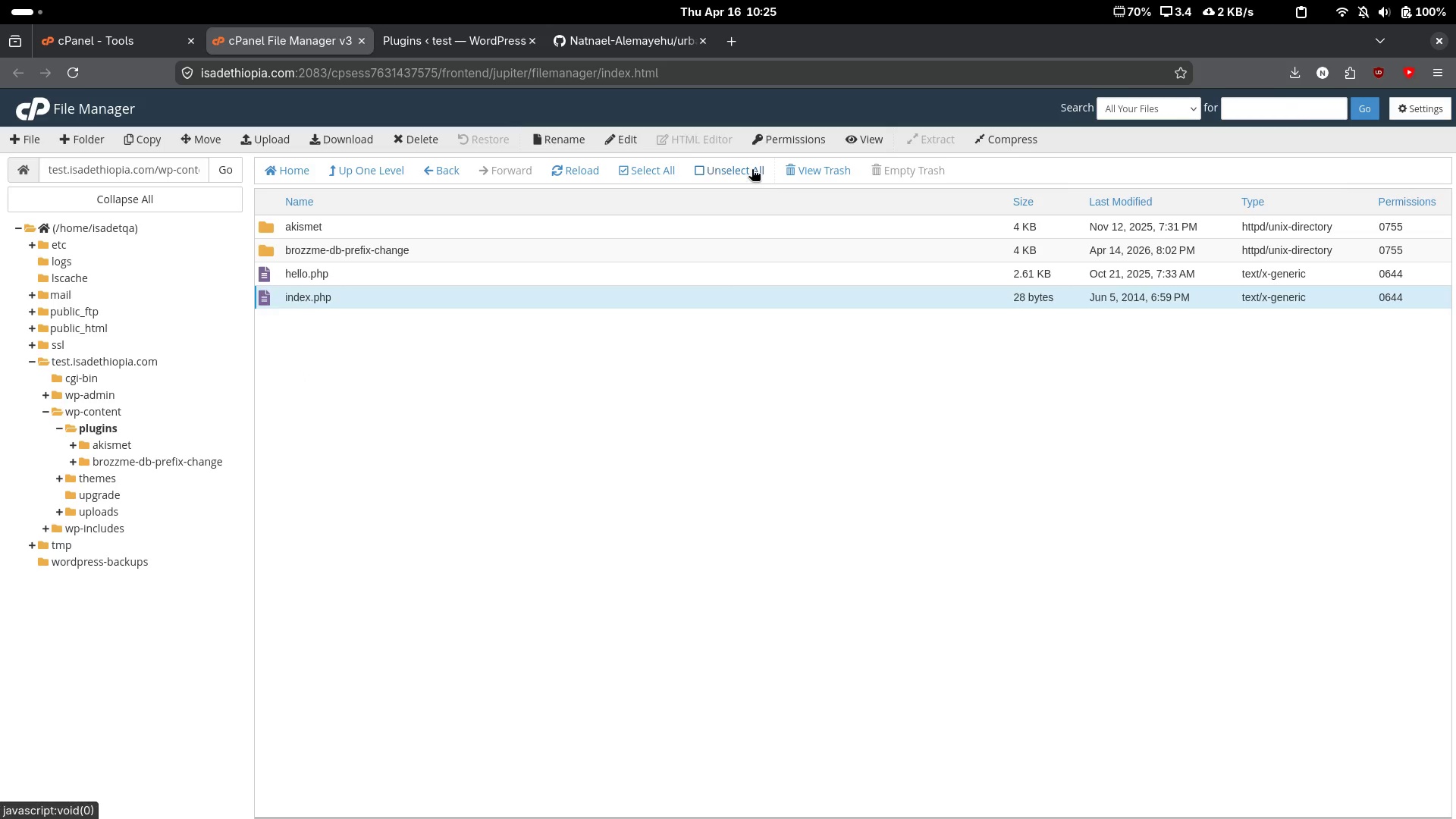 
wait(5.06)
 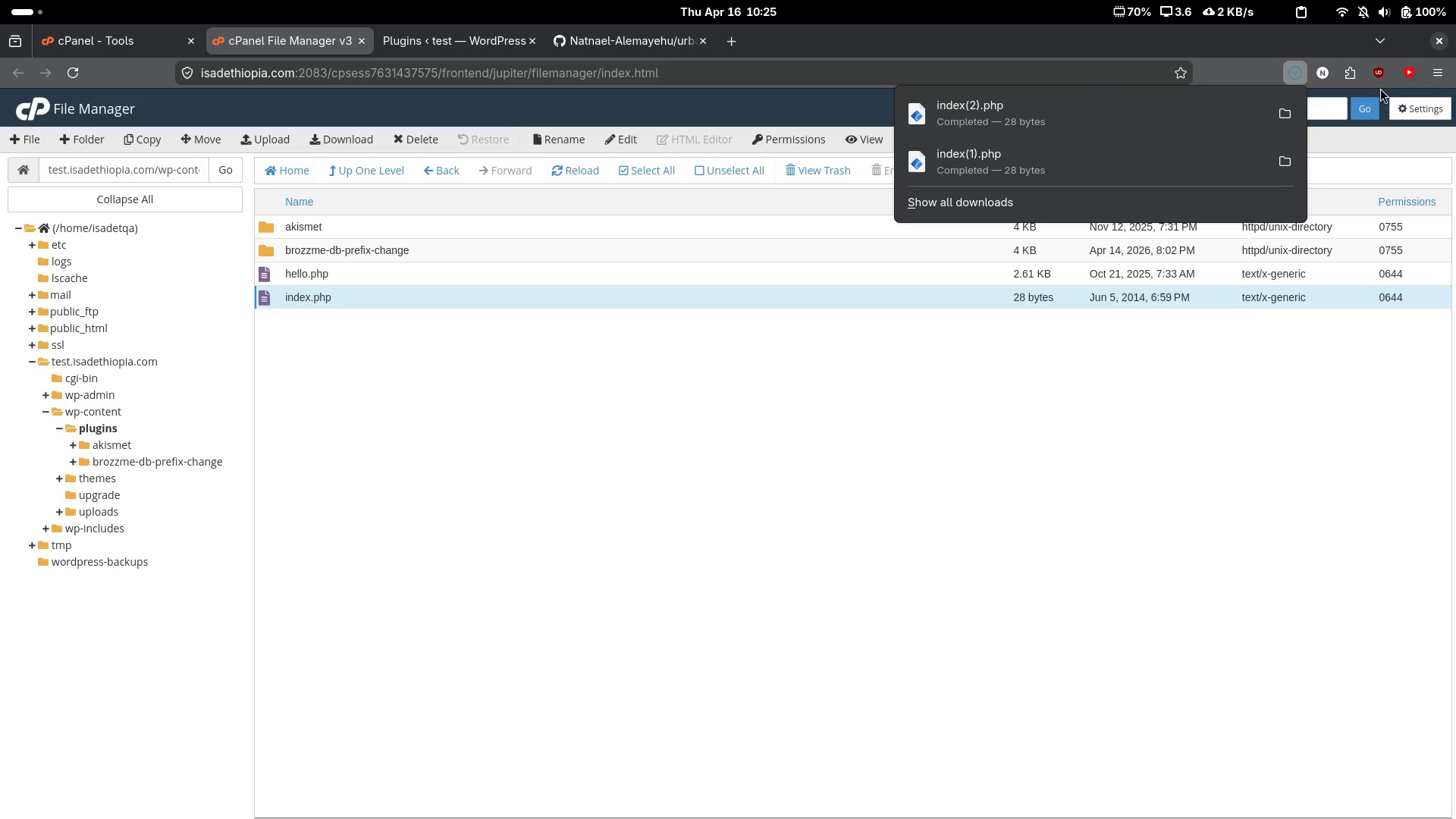 
left_click([407, 295])
 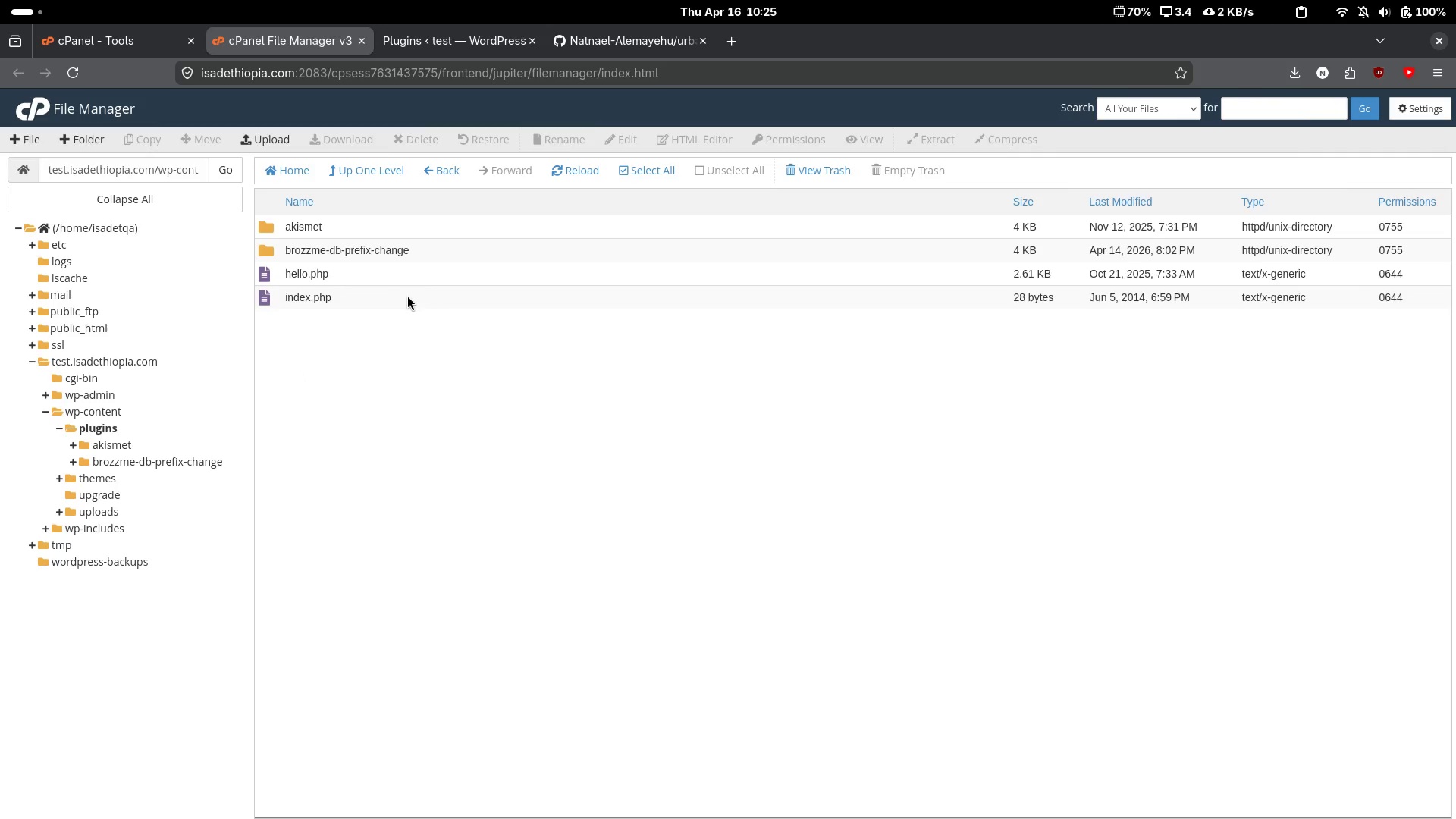 
left_click([407, 295])
 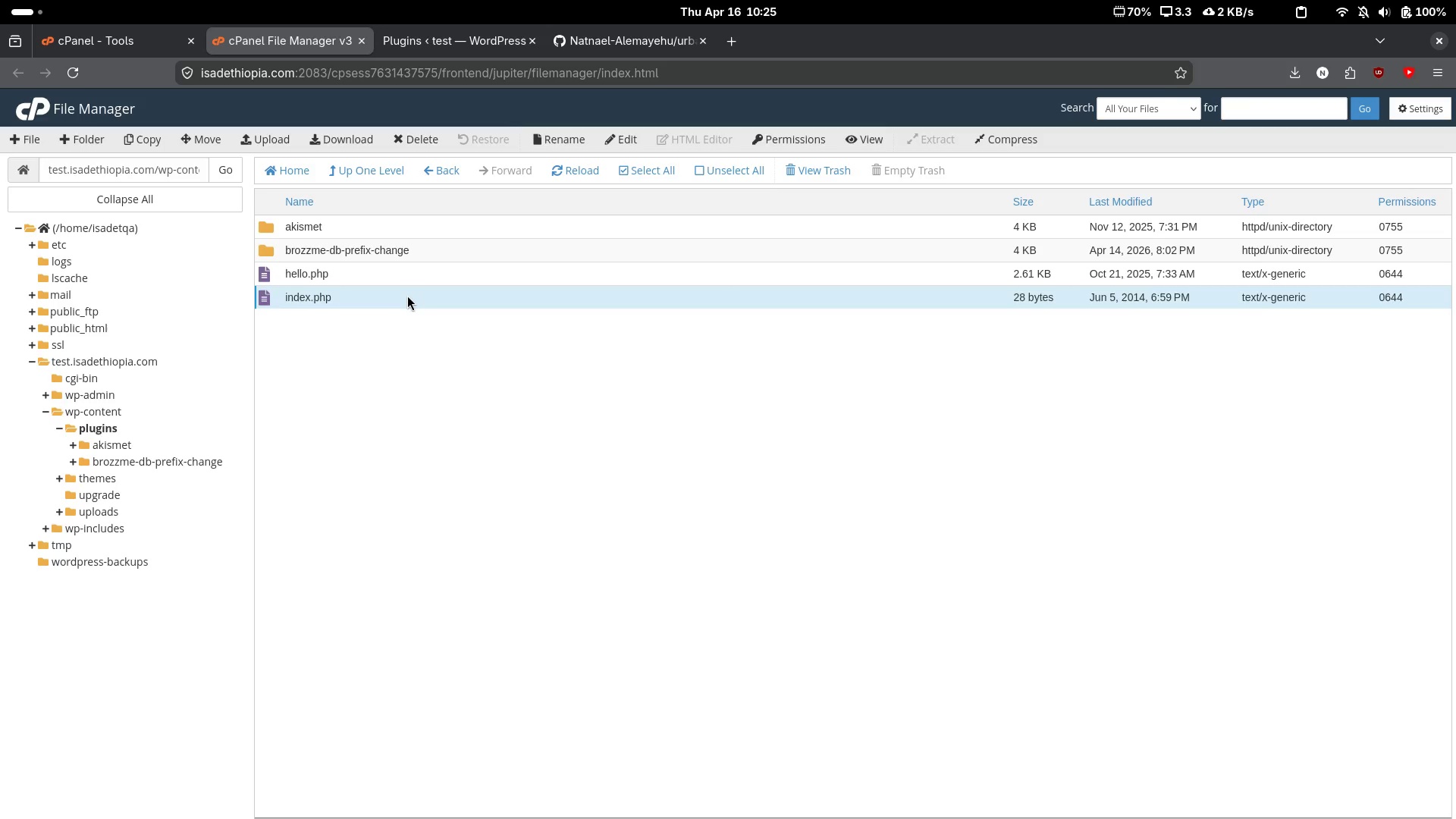 
wait(6.49)
 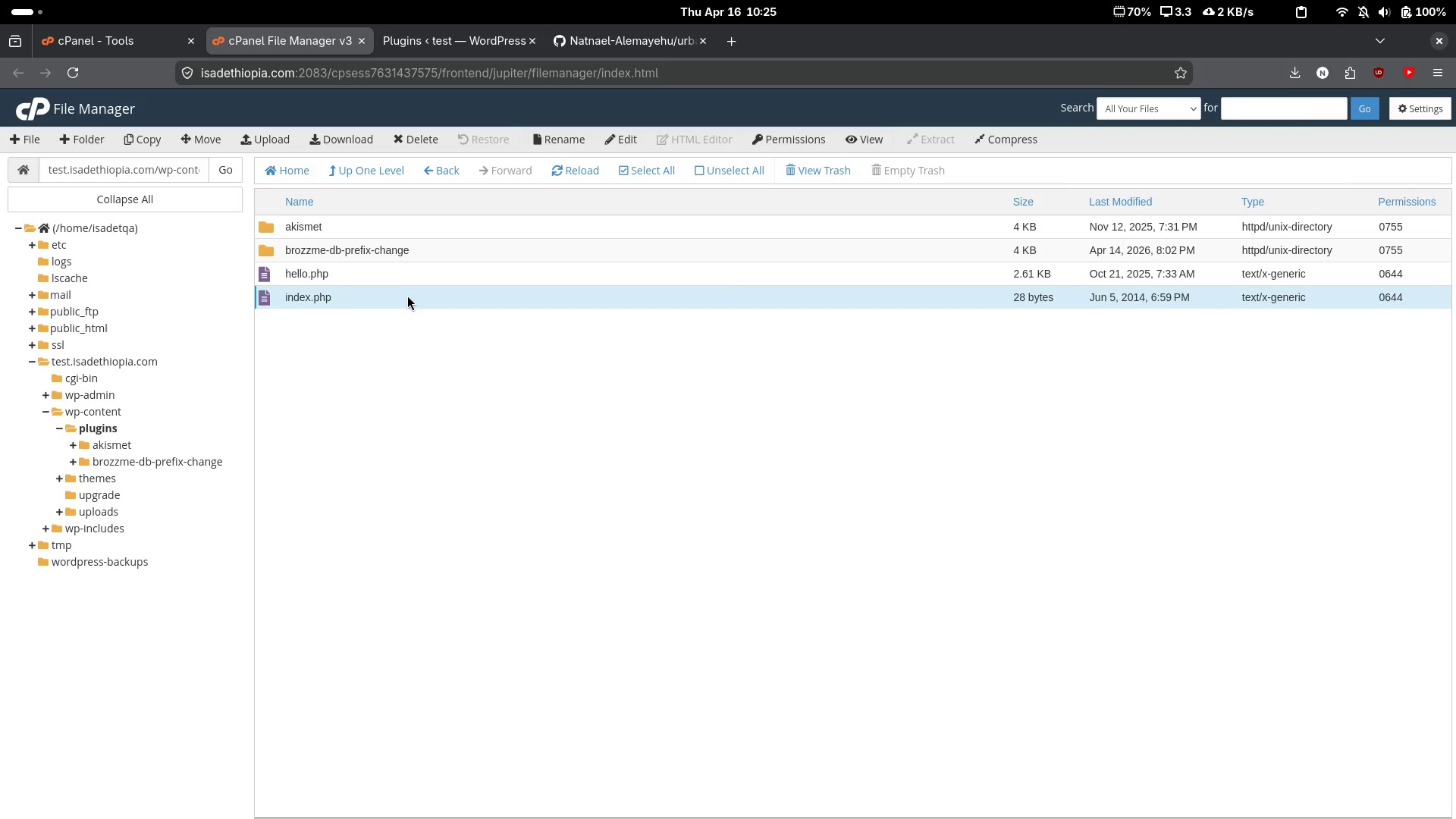 
left_click([845, 140])
 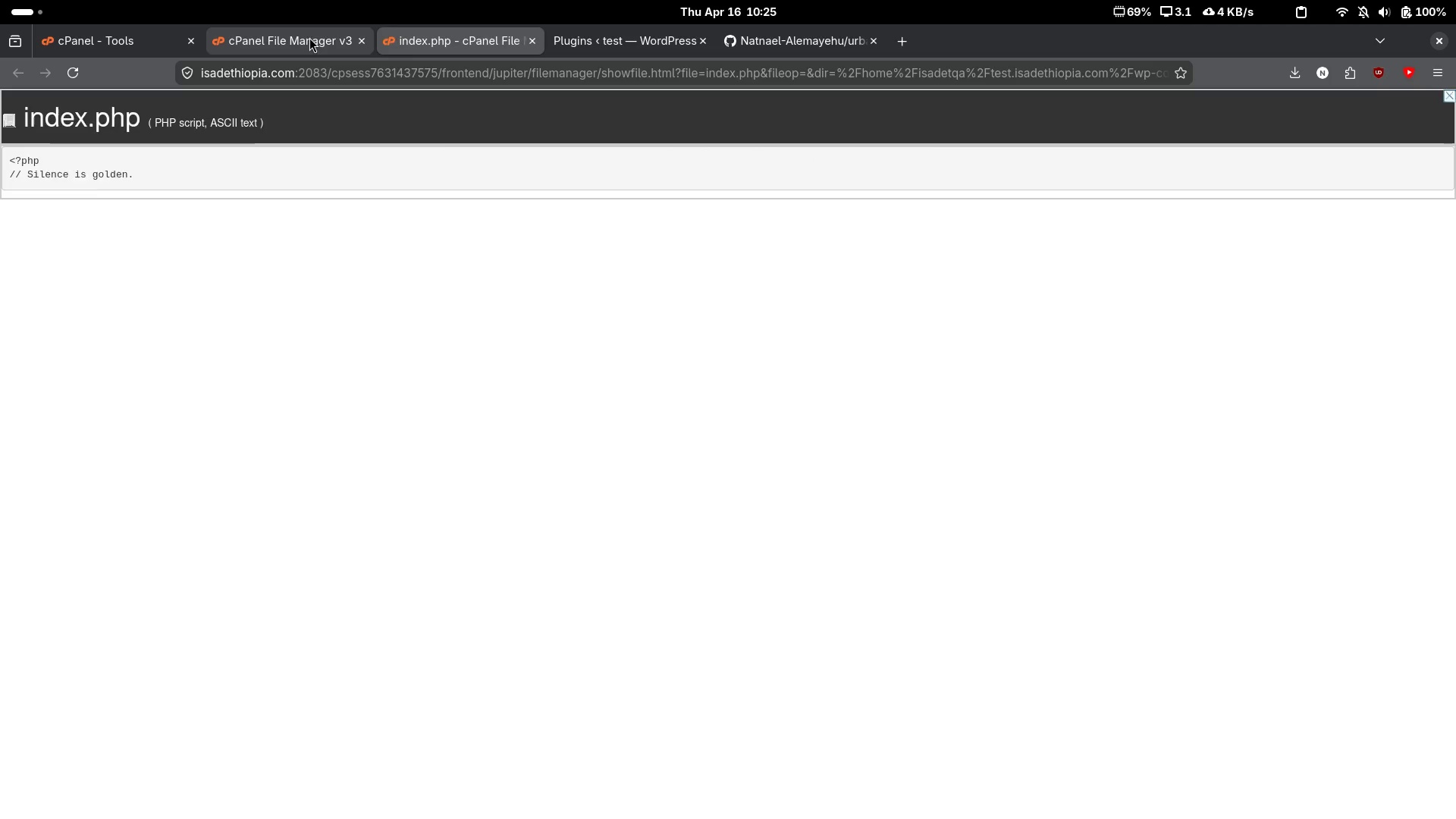 
wait(5.44)
 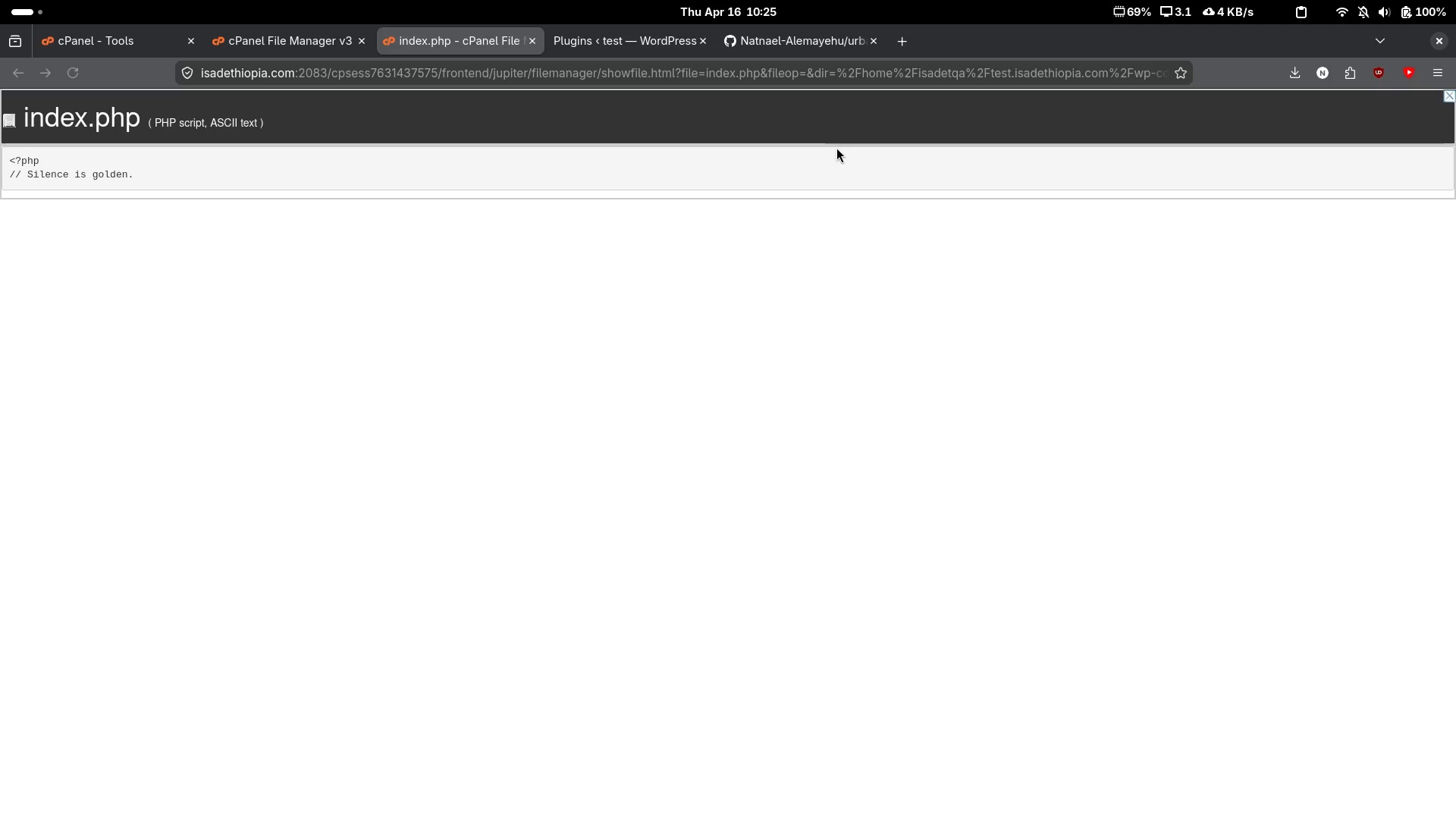 
left_click([540, 39])
 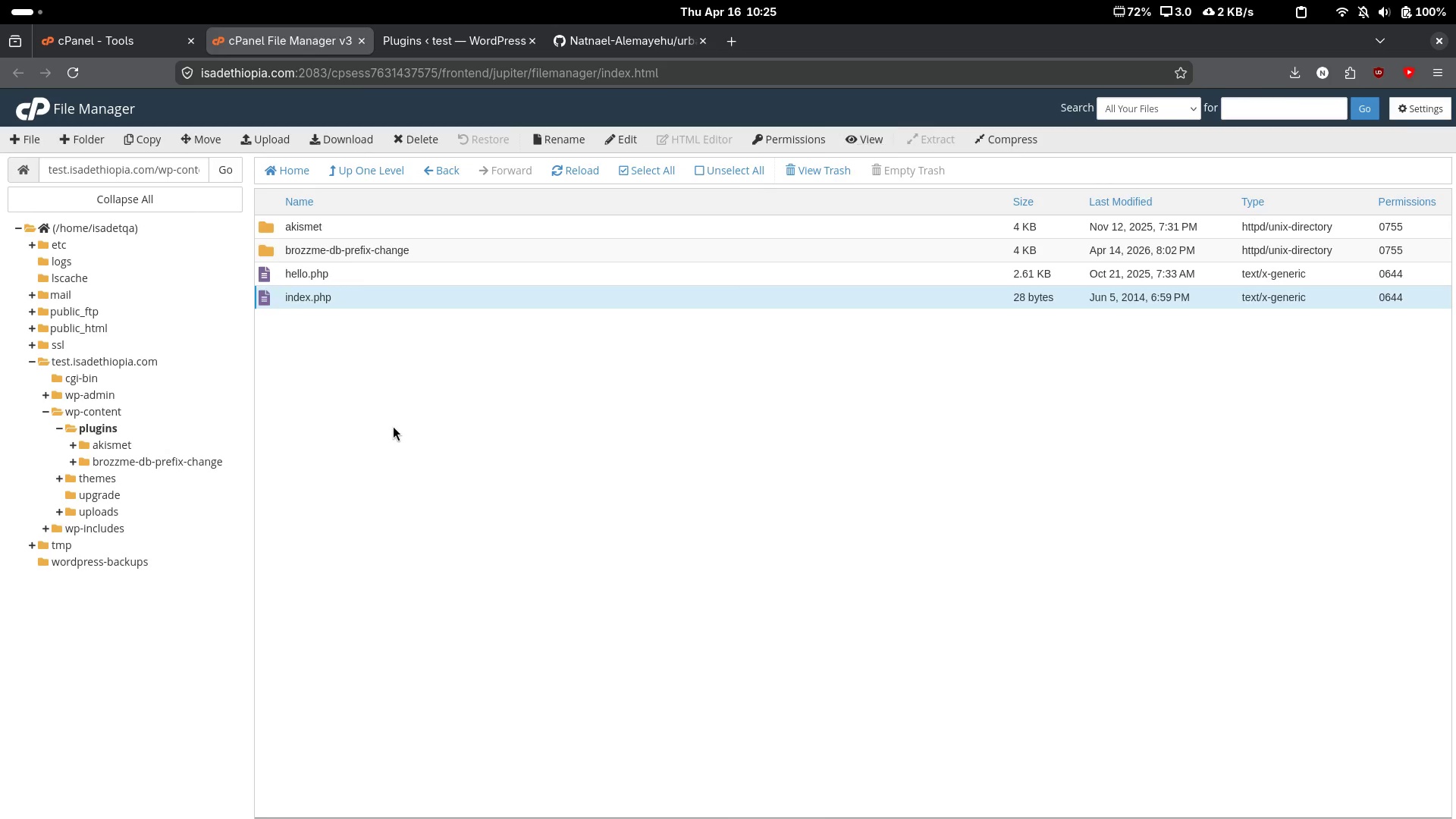 
left_click([393, 425])
 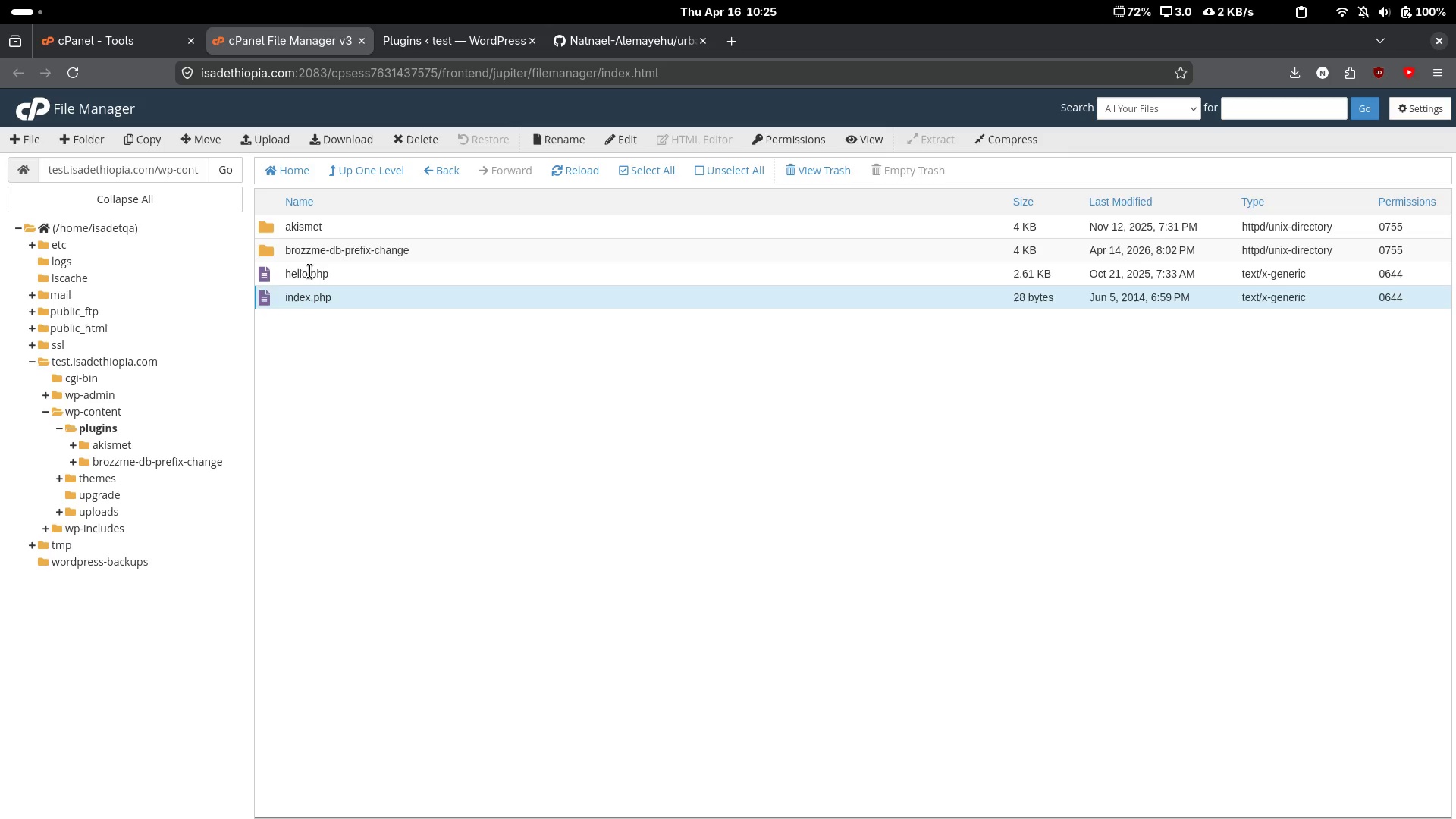 
left_click([310, 271])
 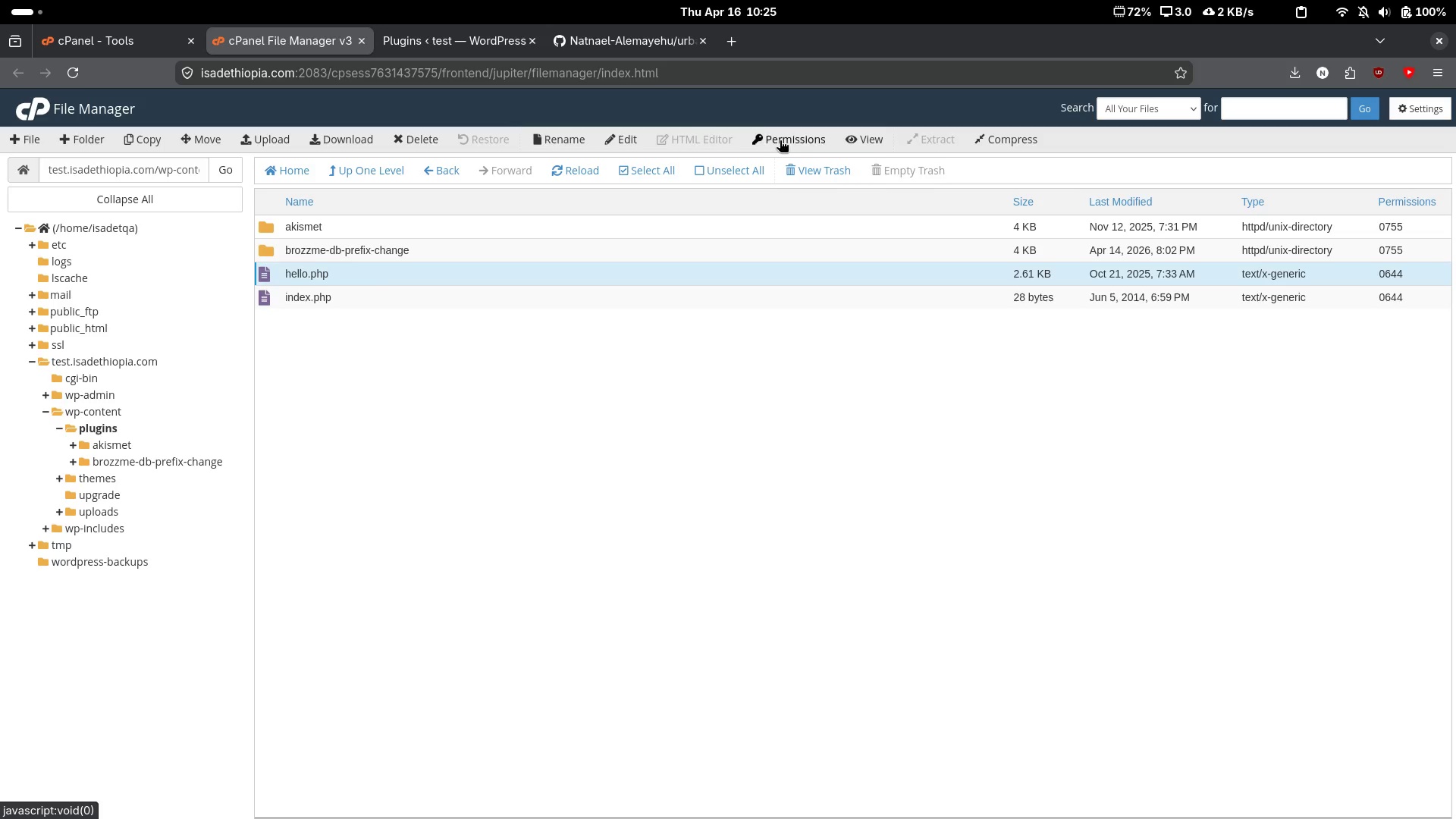 
left_click([849, 130])
 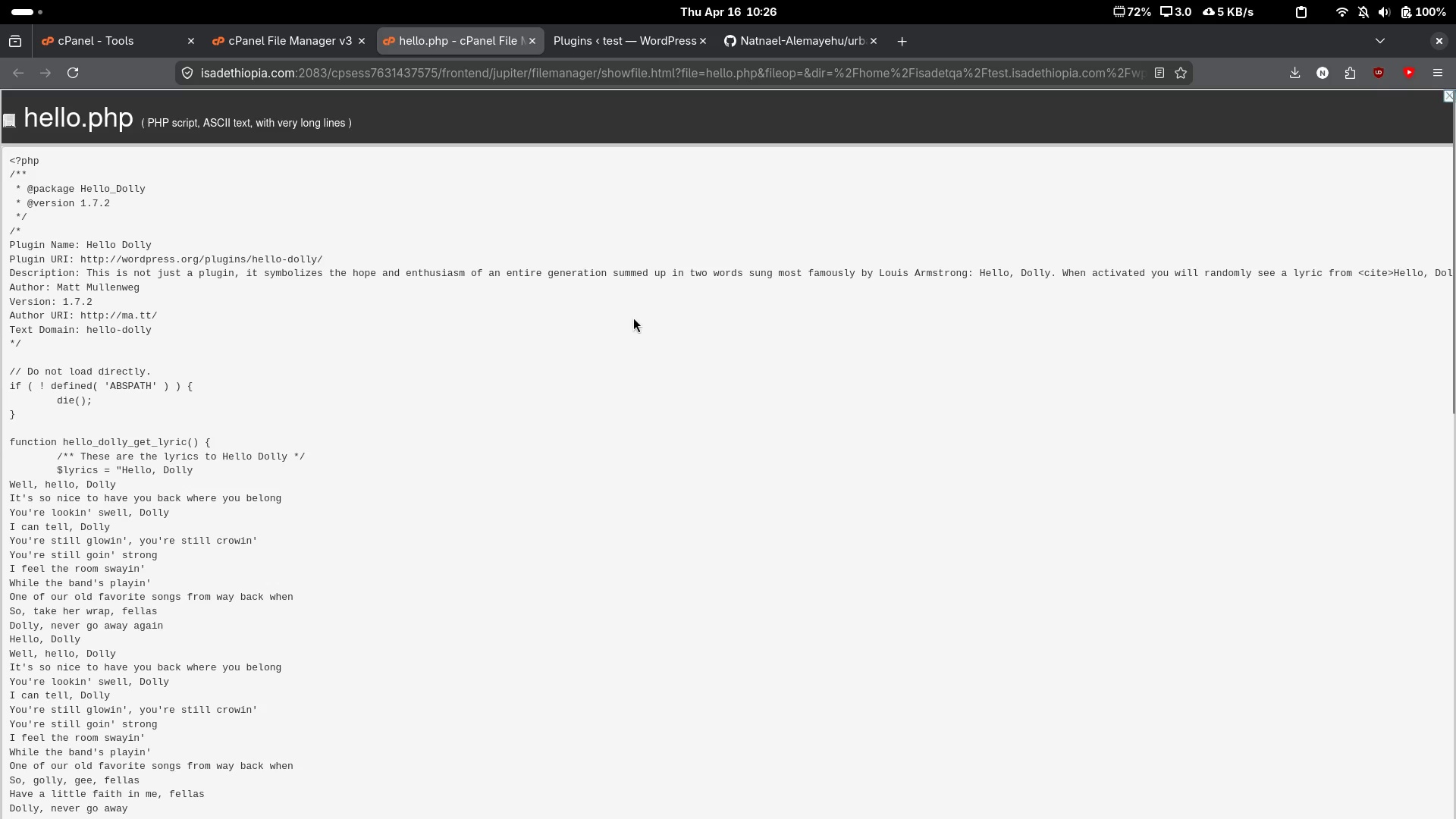 
scroll: coordinate [596, 350], scroll_direction: down, amount: 20.0
 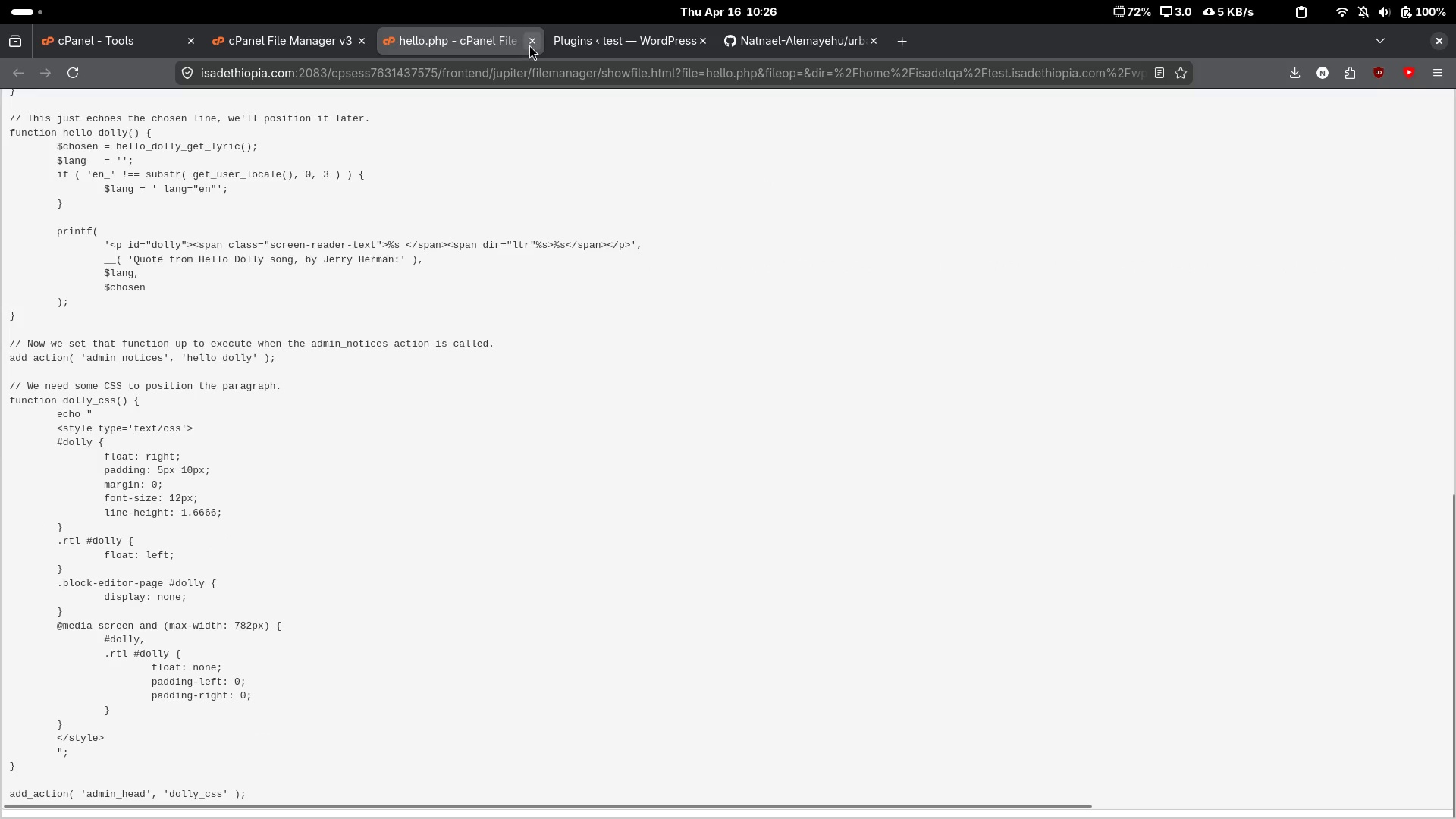 
left_click([533, 46])
 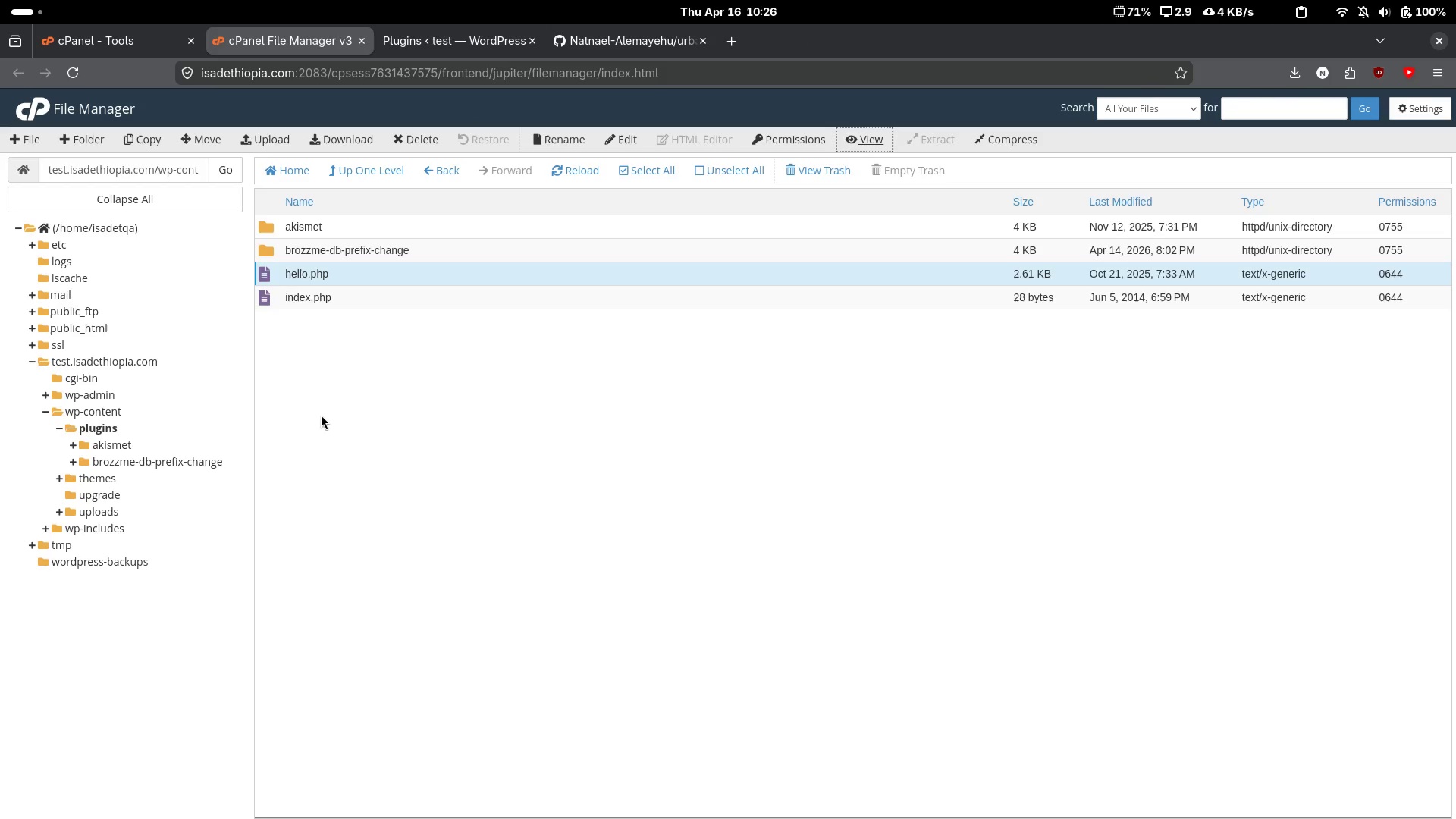 
left_click([321, 414])
 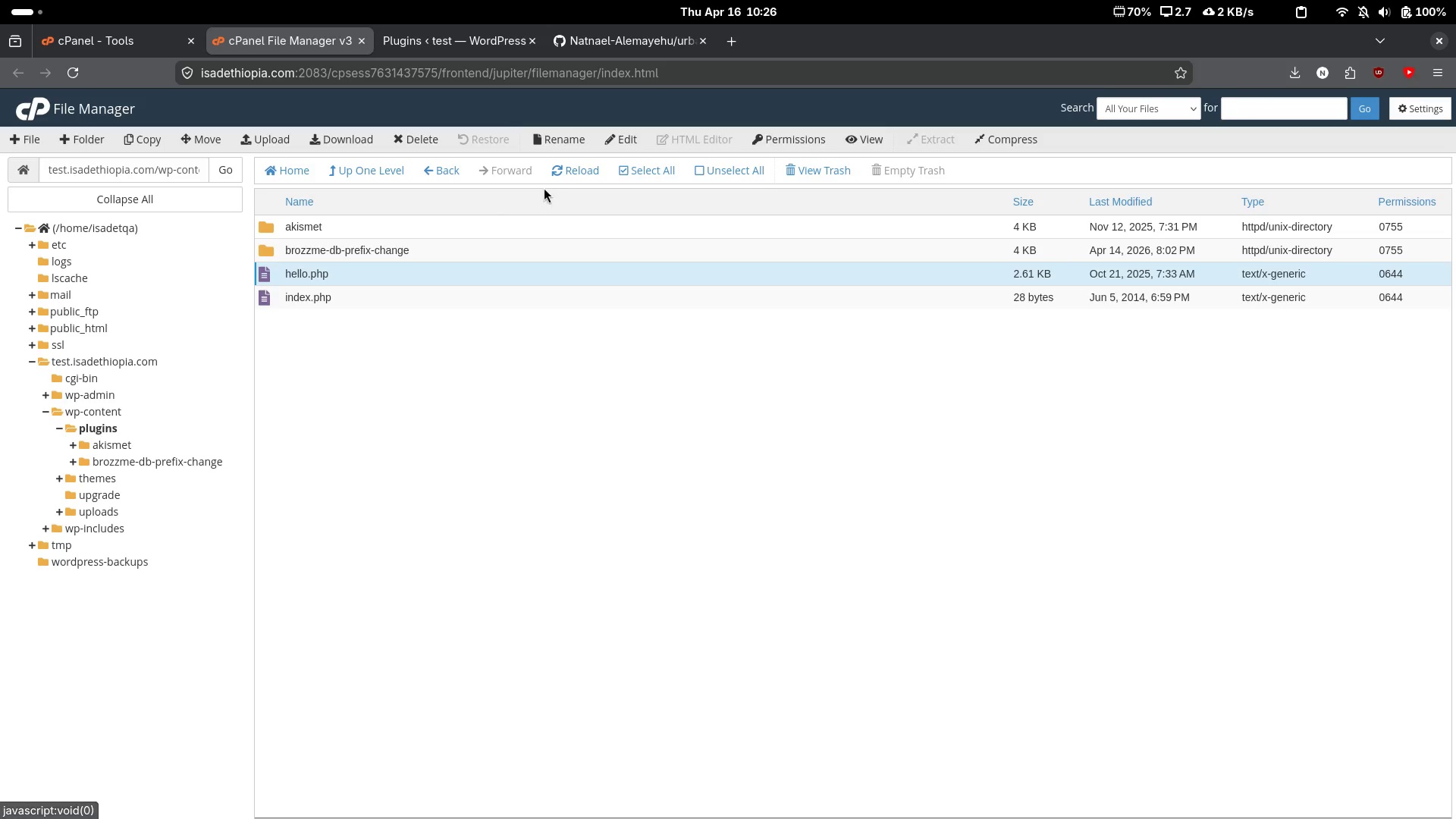 
wait(6.86)
 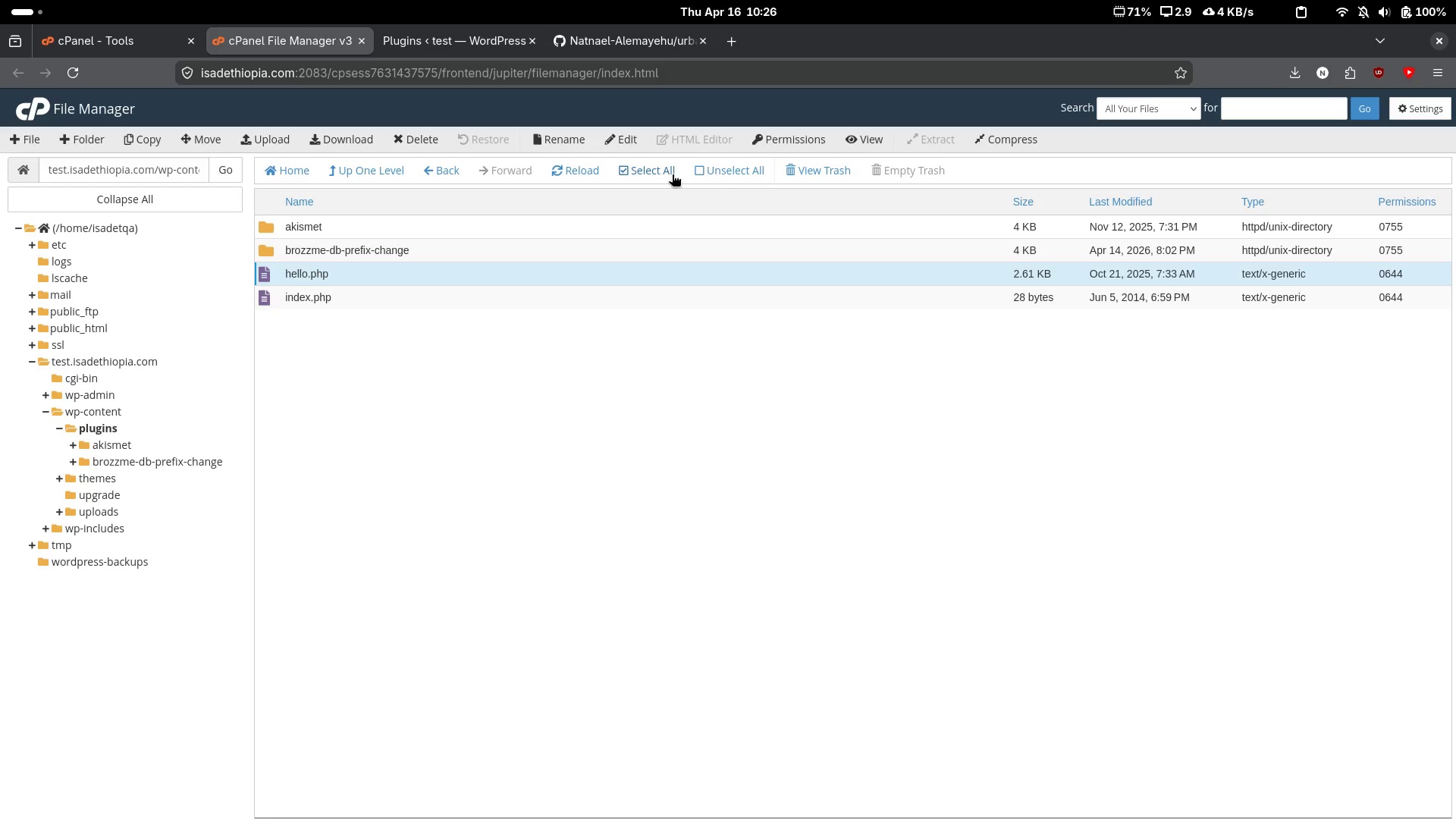 
left_click([636, 346])
 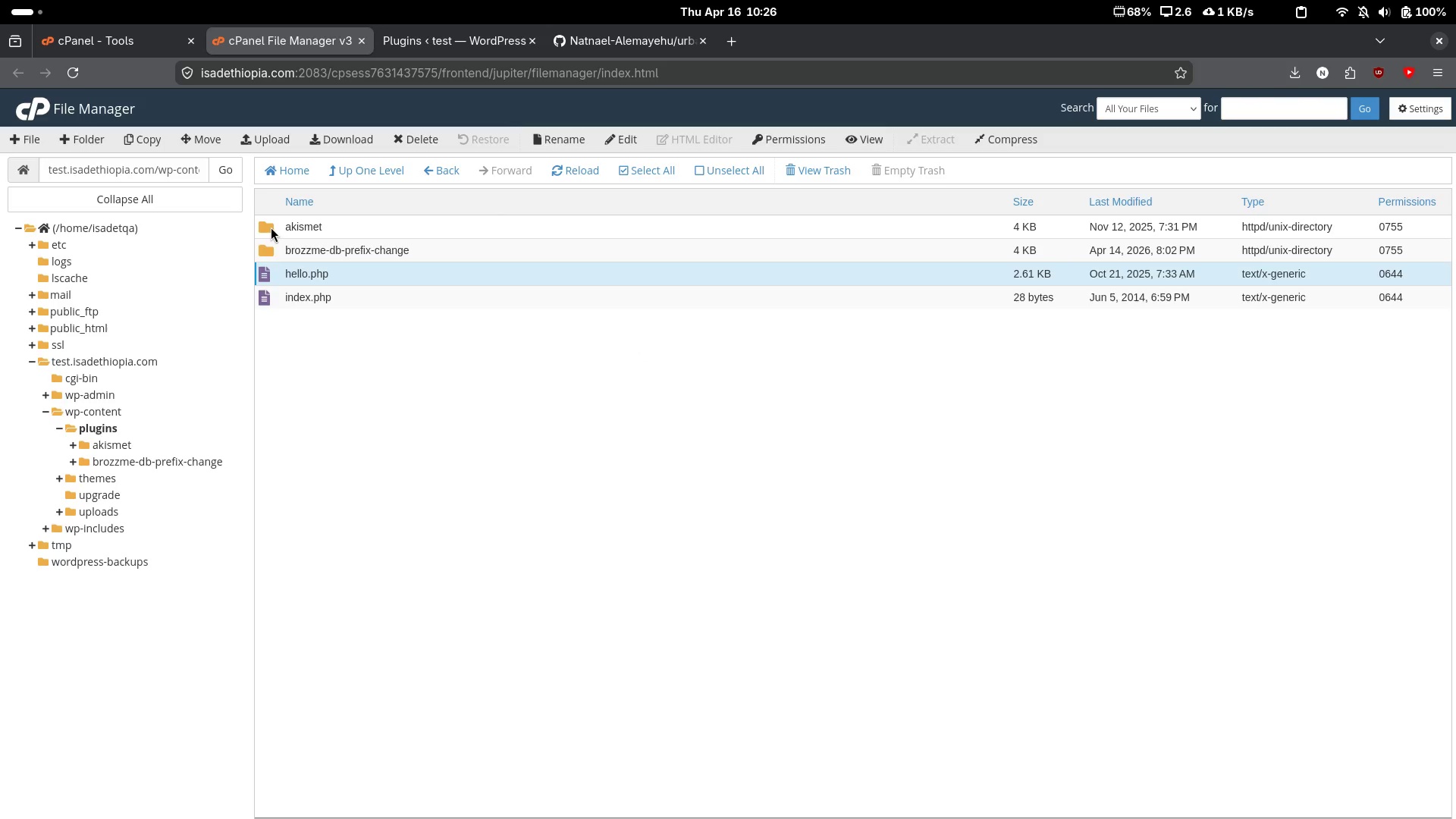 
wait(8.44)
 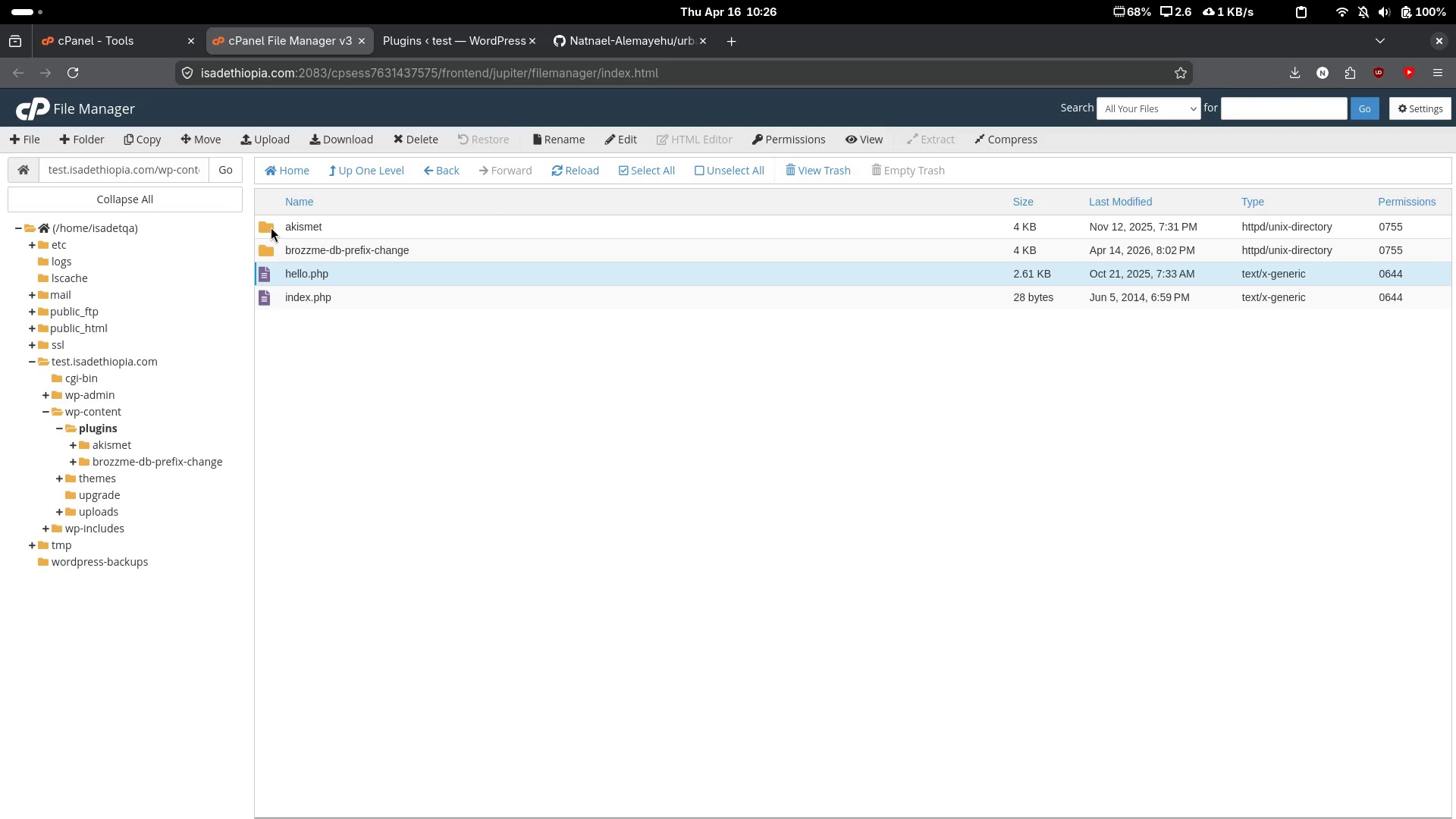 
double_click([80, 413])
 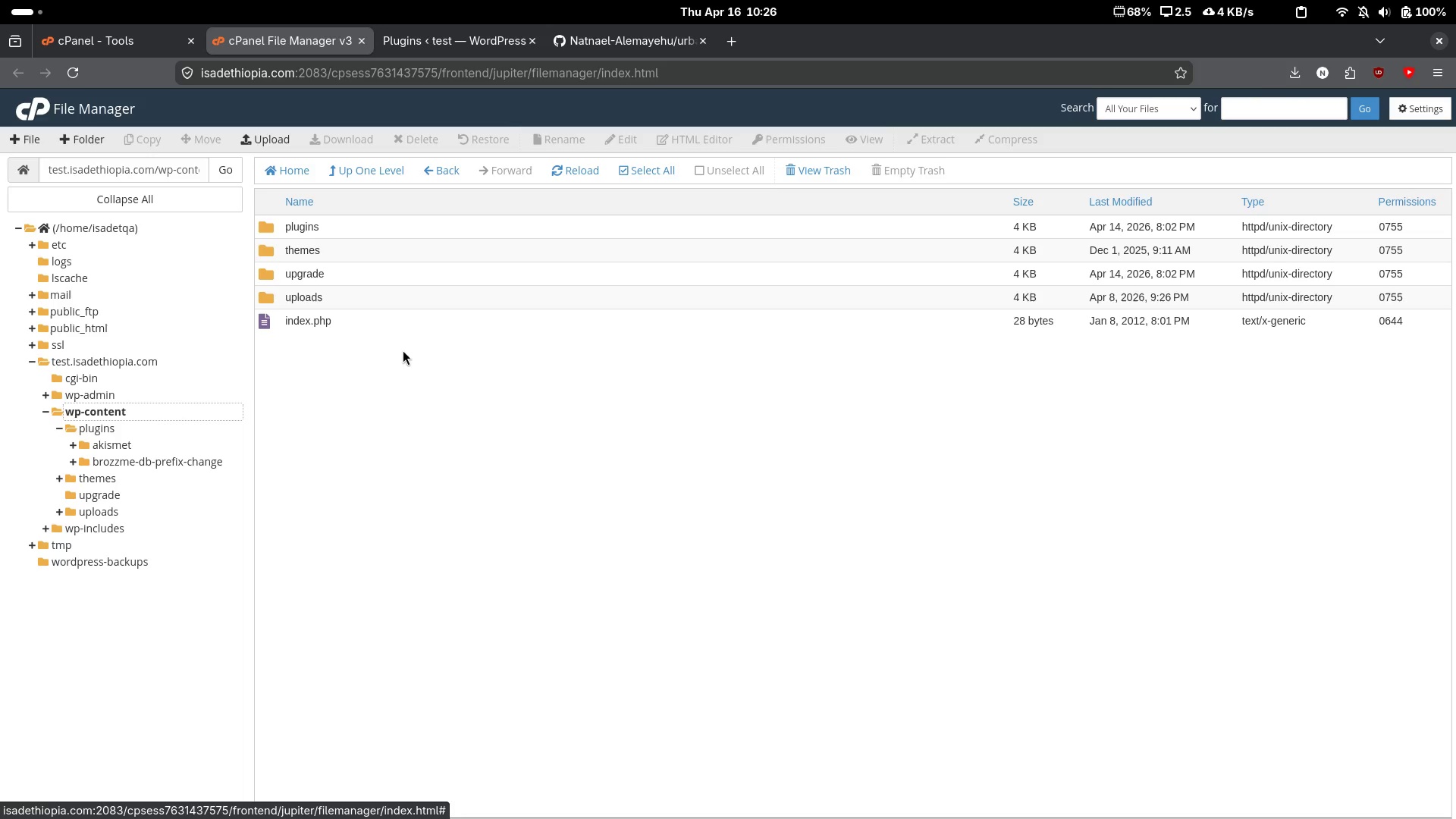 
left_click([403, 350])
 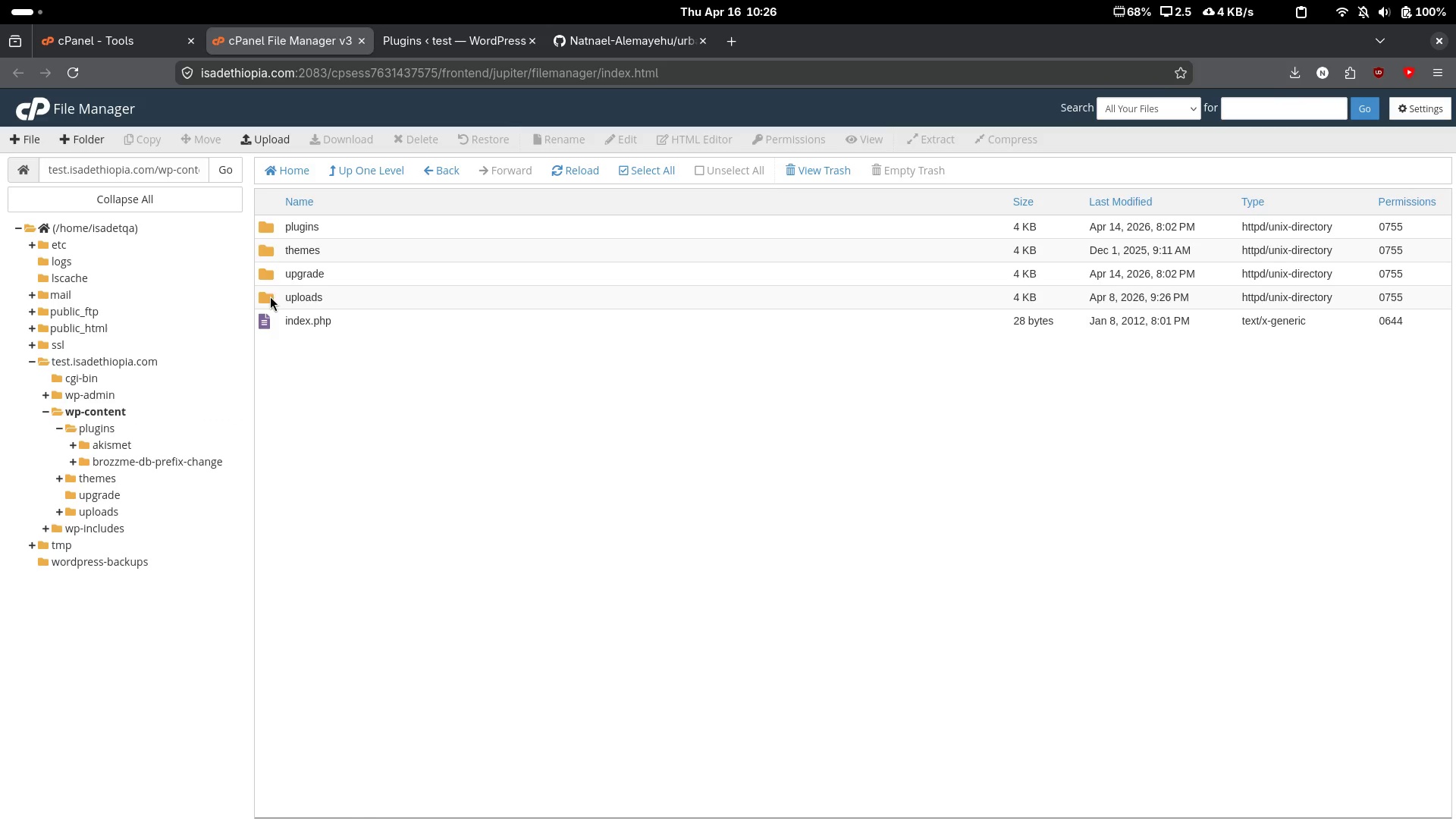 
double_click([266, 296])
 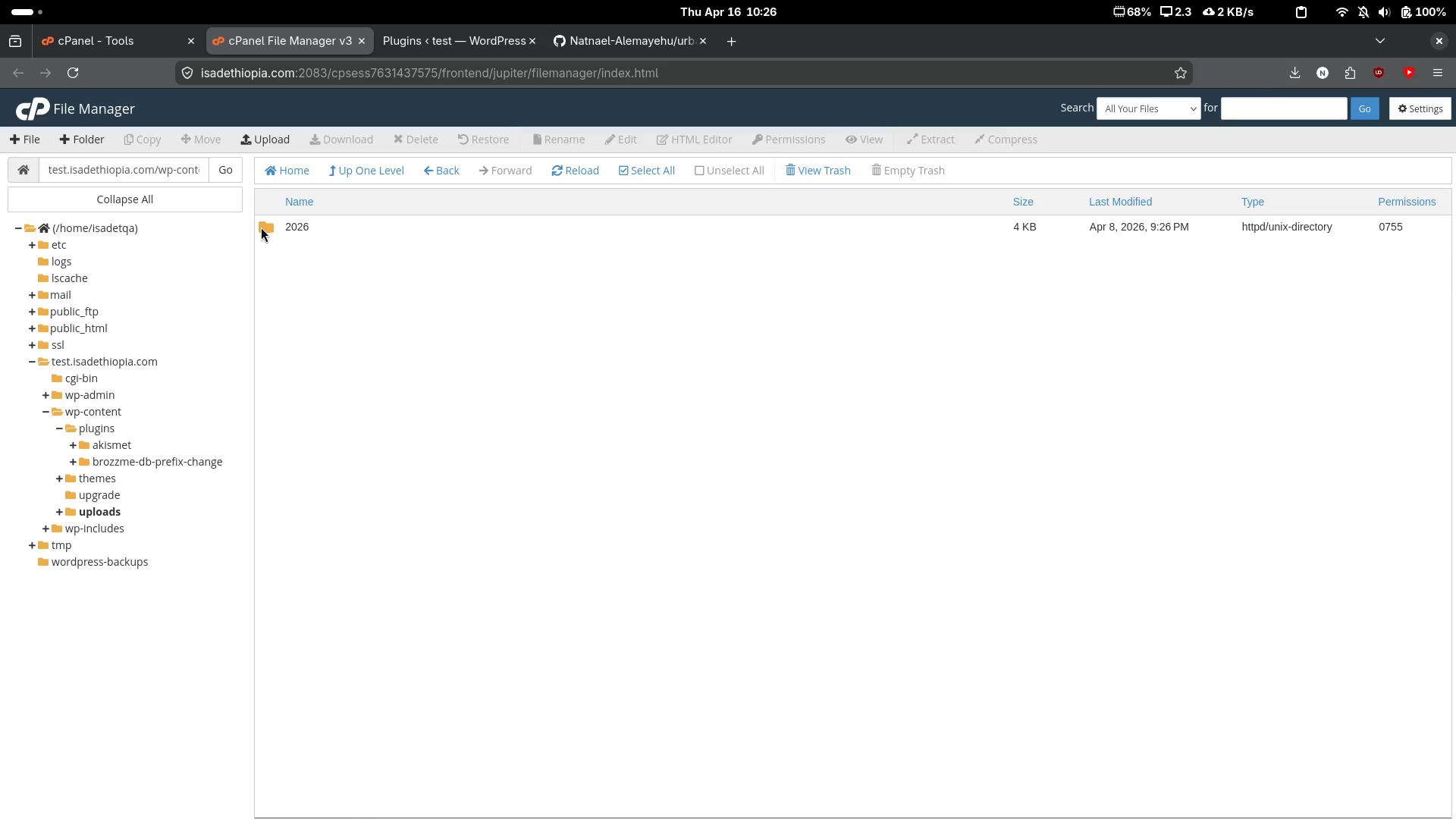 
double_click([261, 227])
 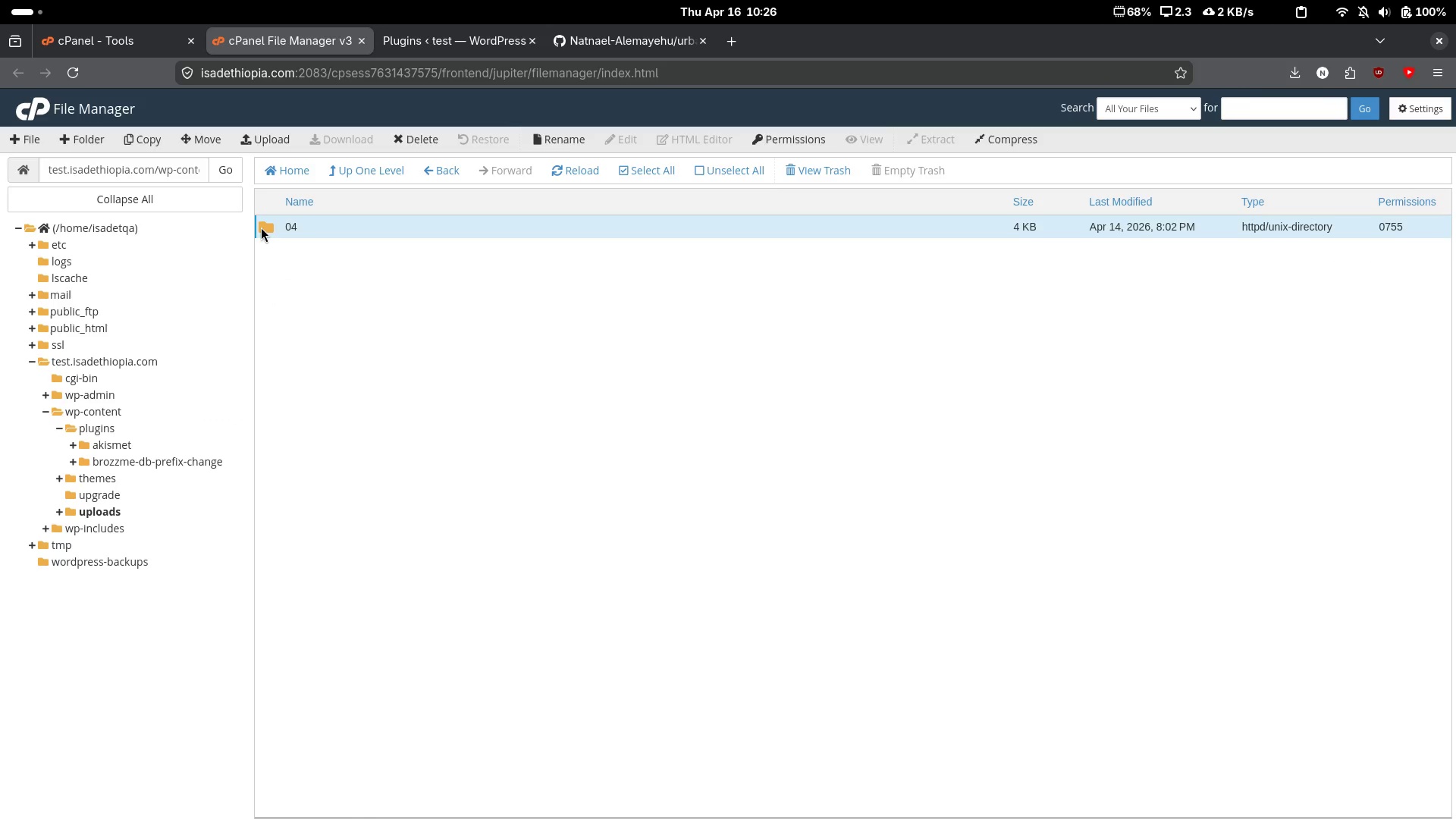 
double_click([261, 227])
 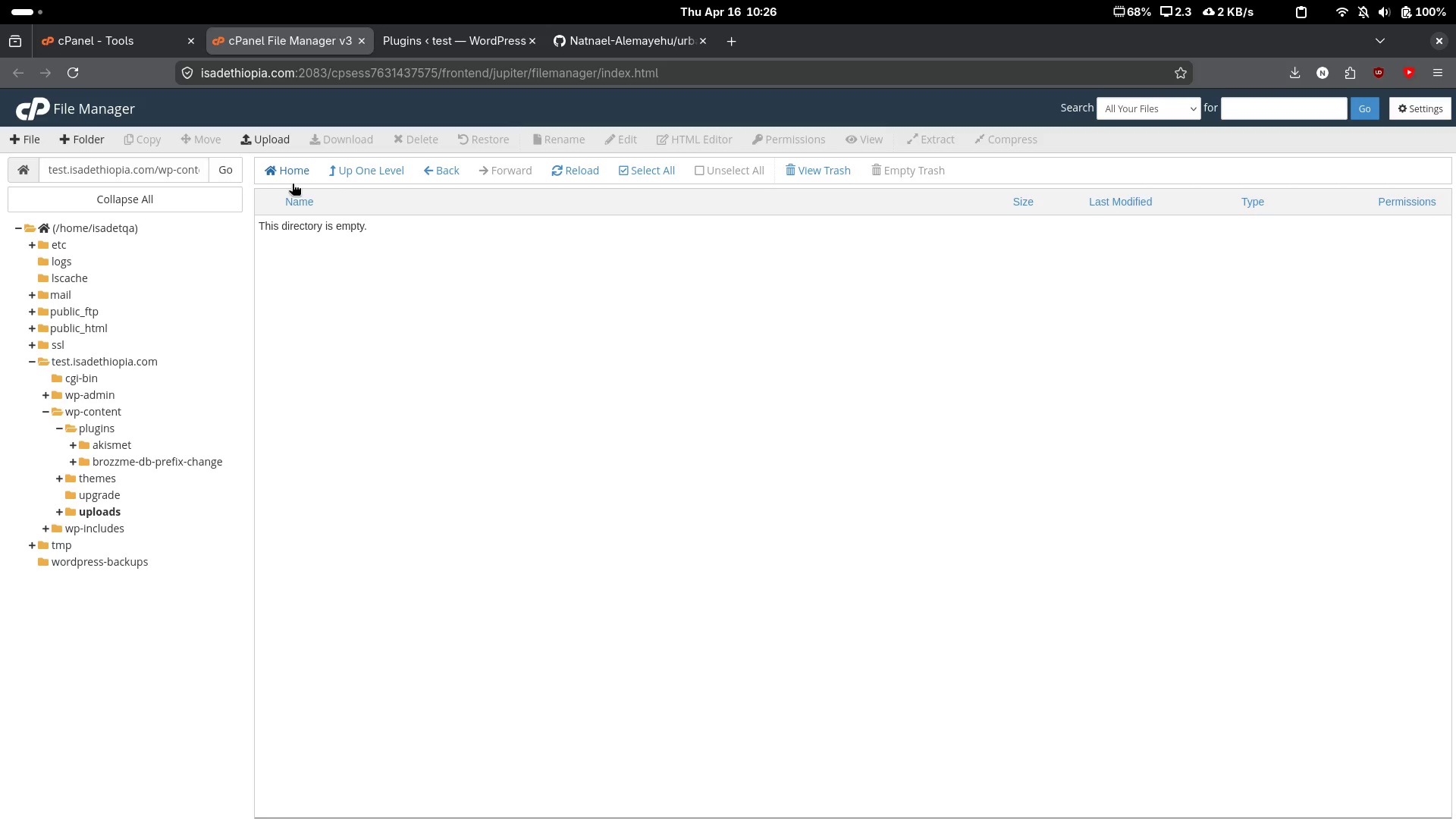 
double_click([350, 177])
 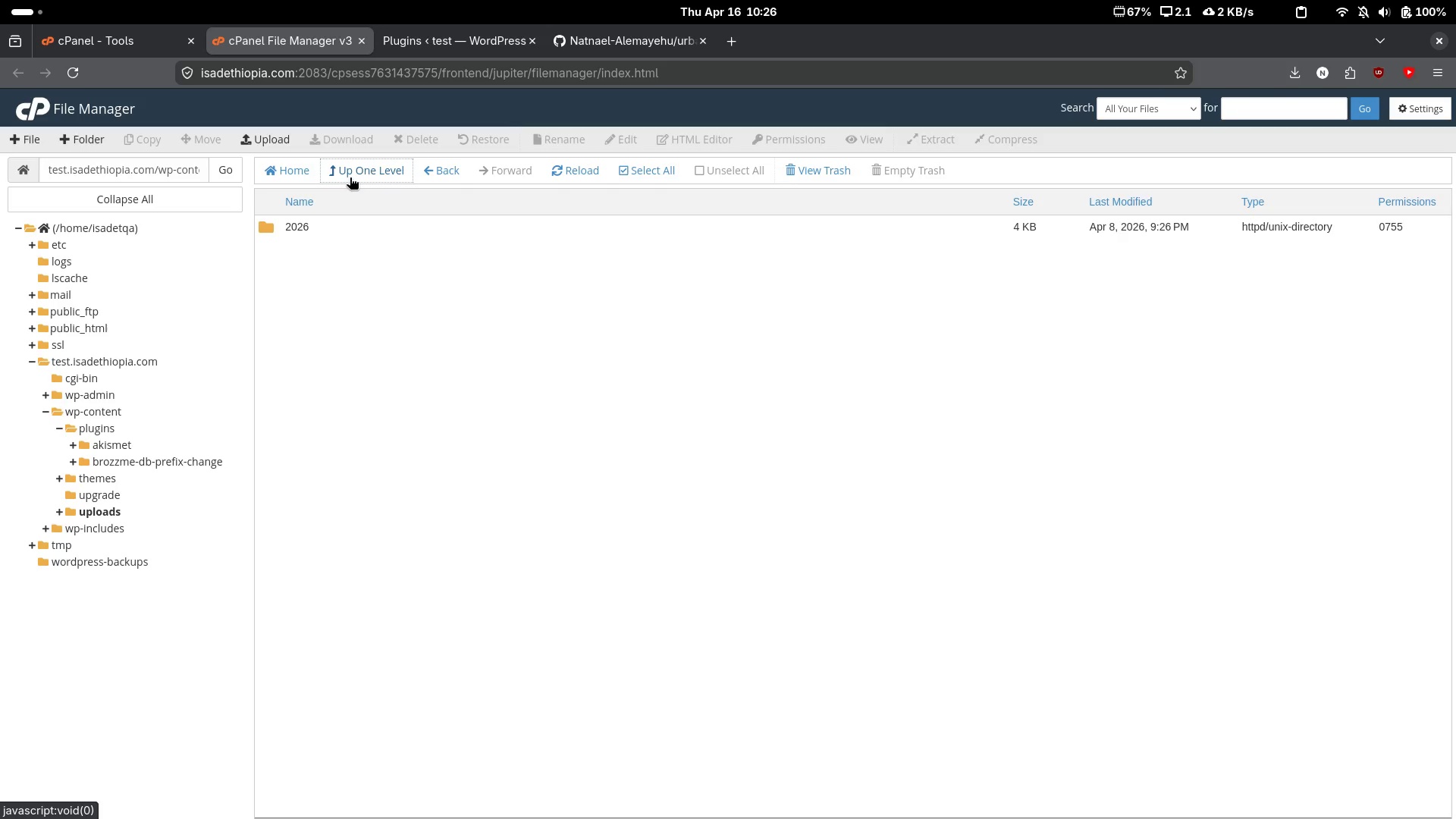 
left_click([350, 177])
 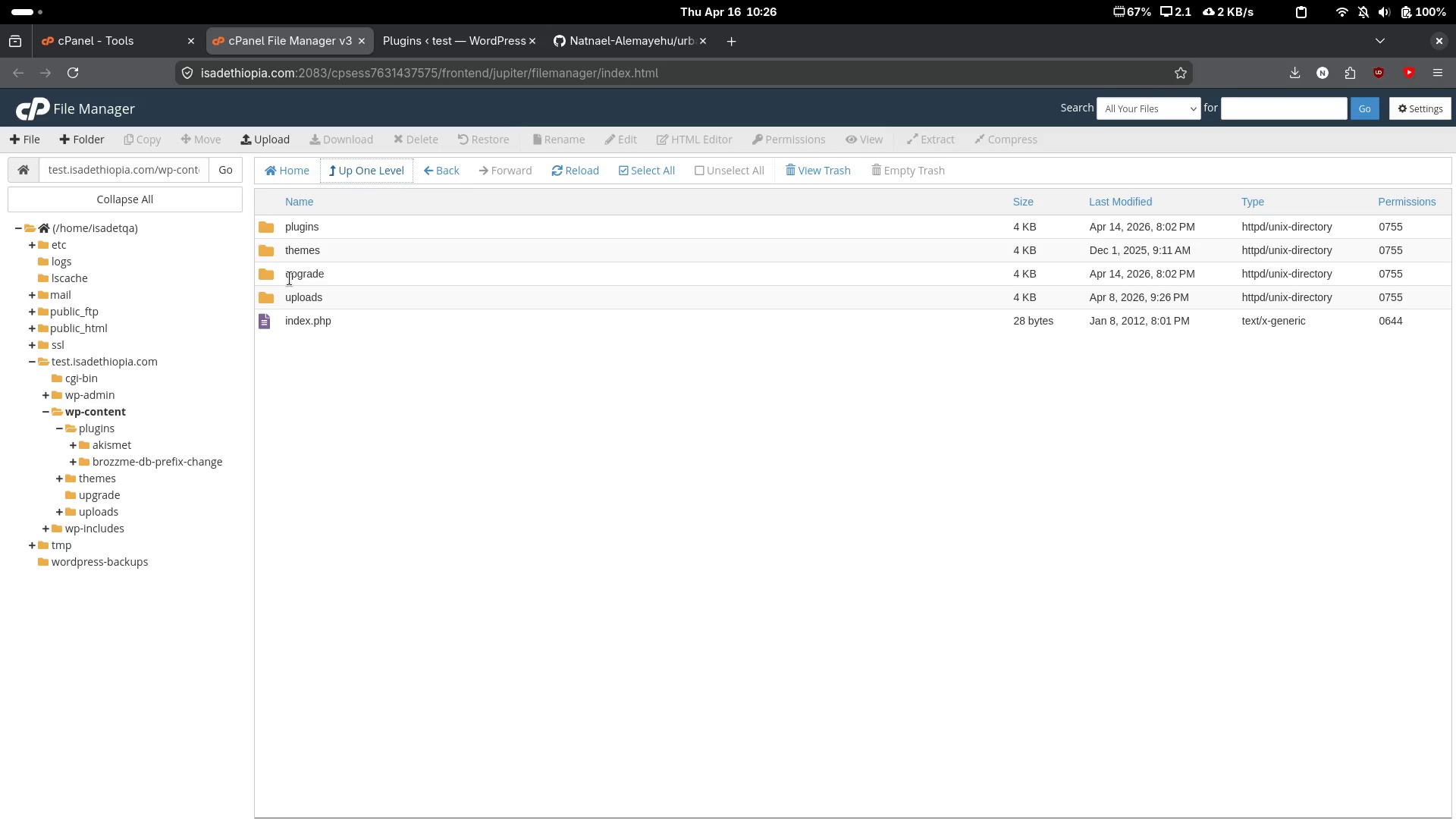 
left_click([288, 278])
 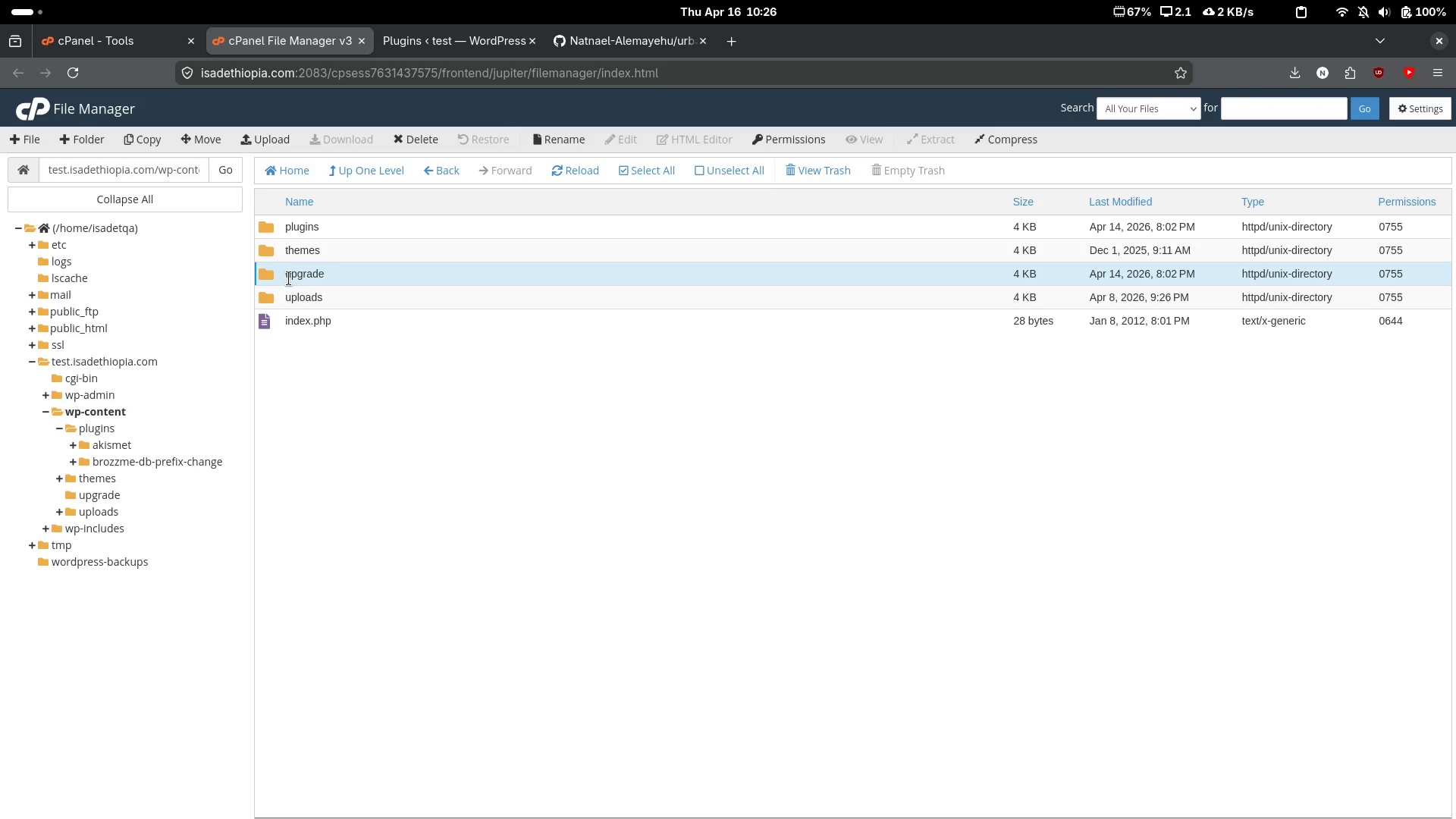 
left_click([289, 278])
 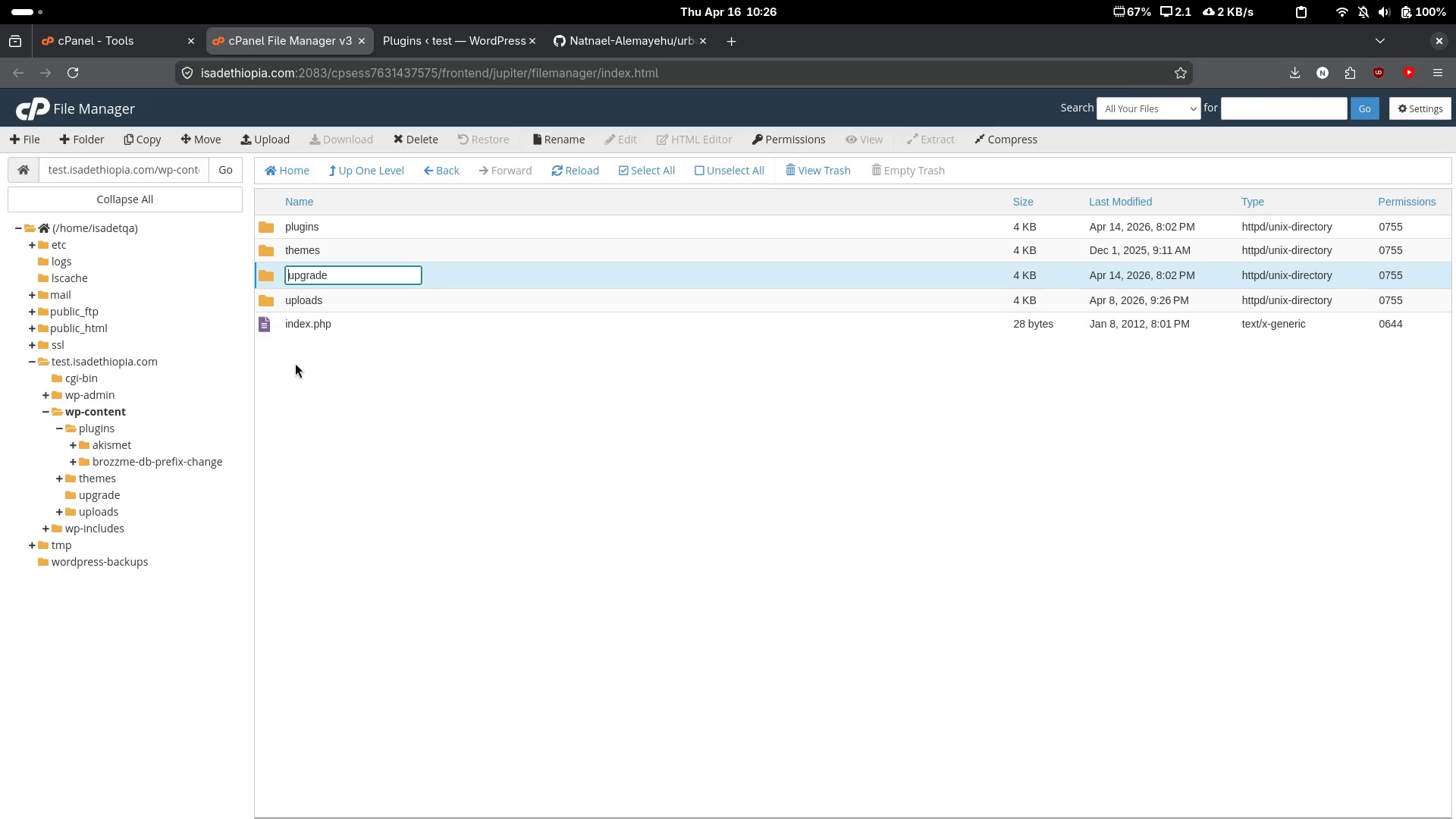 
left_click([295, 362])
 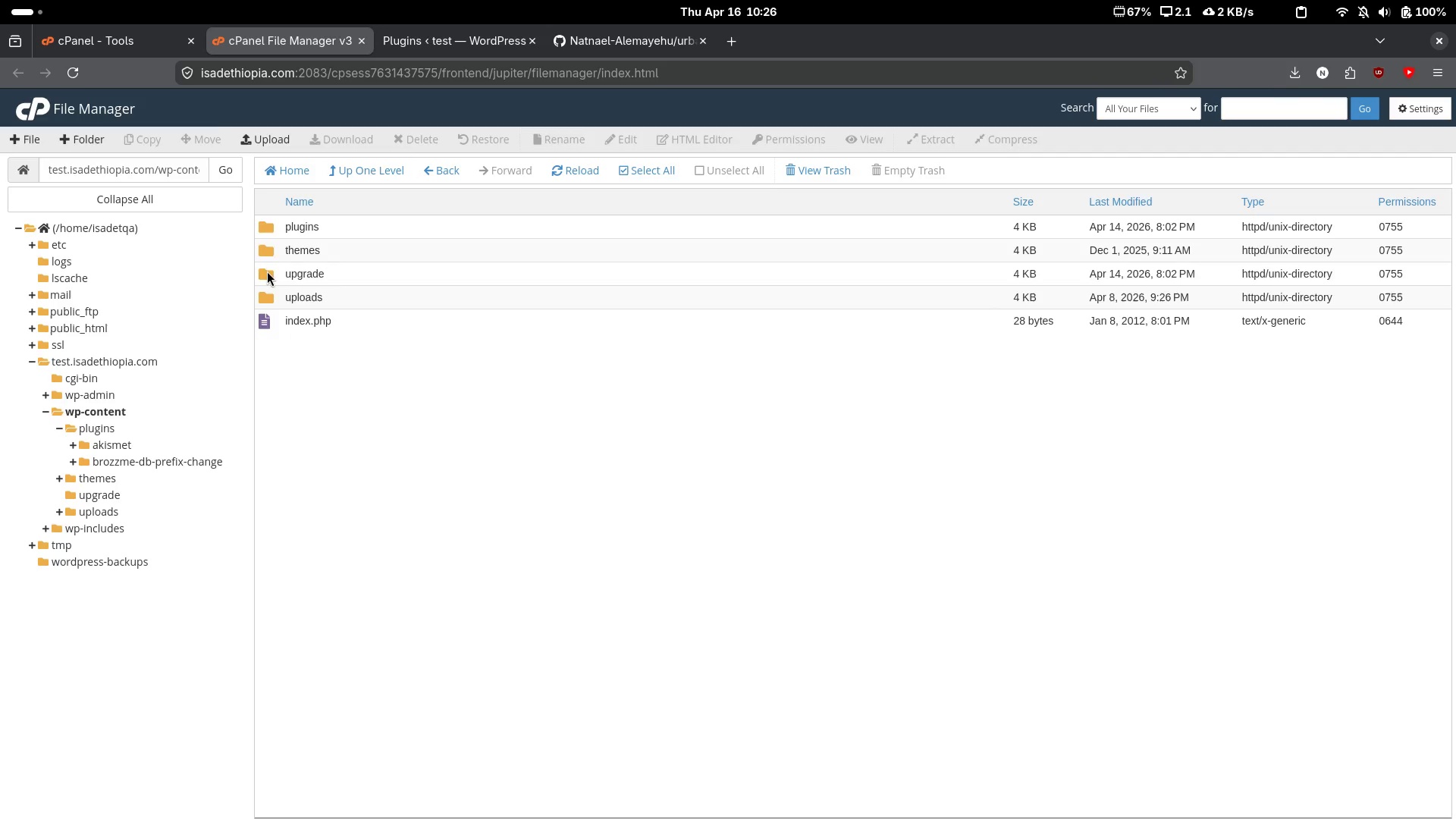 
double_click([267, 271])
 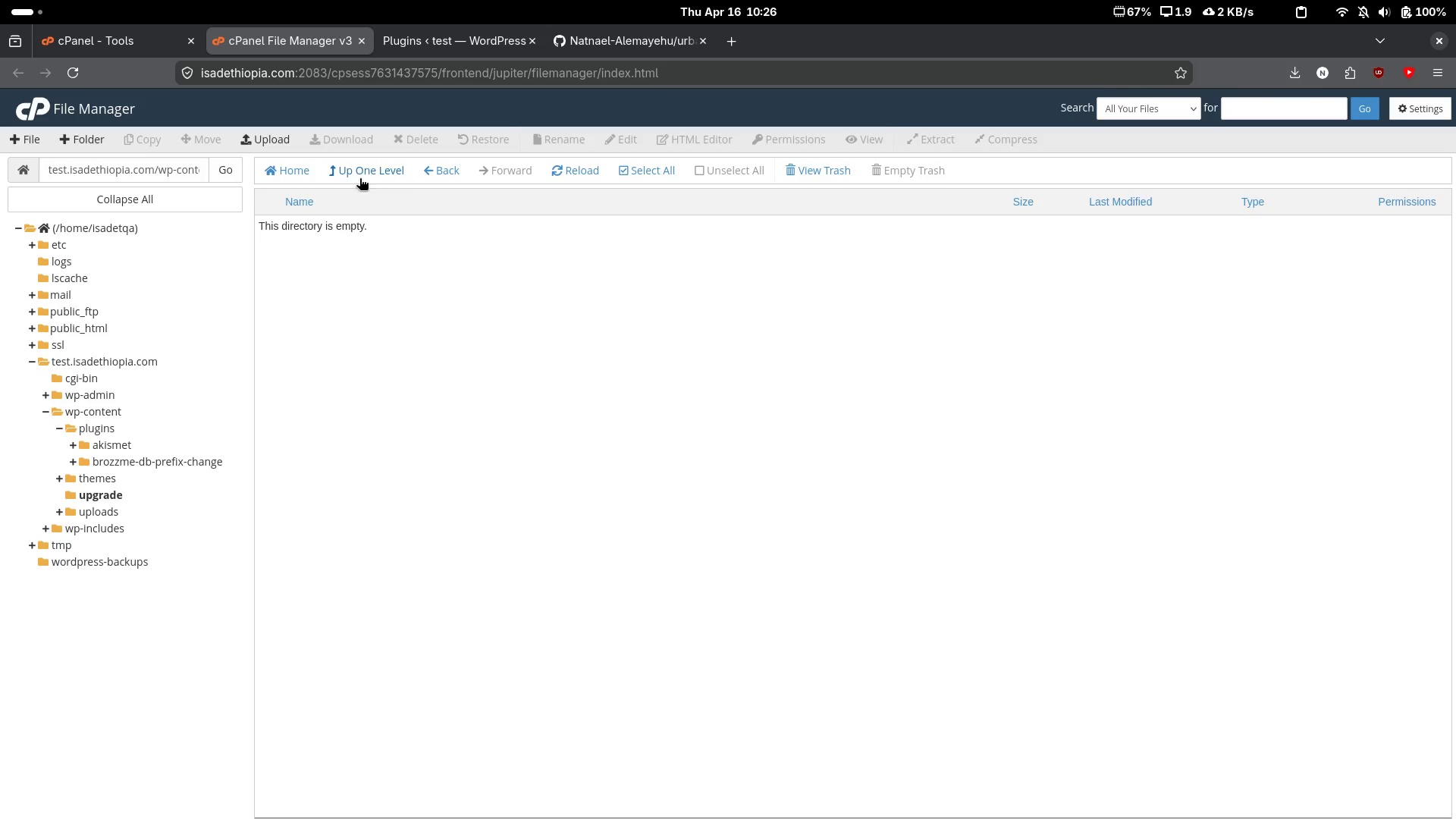 
left_click([360, 177])
 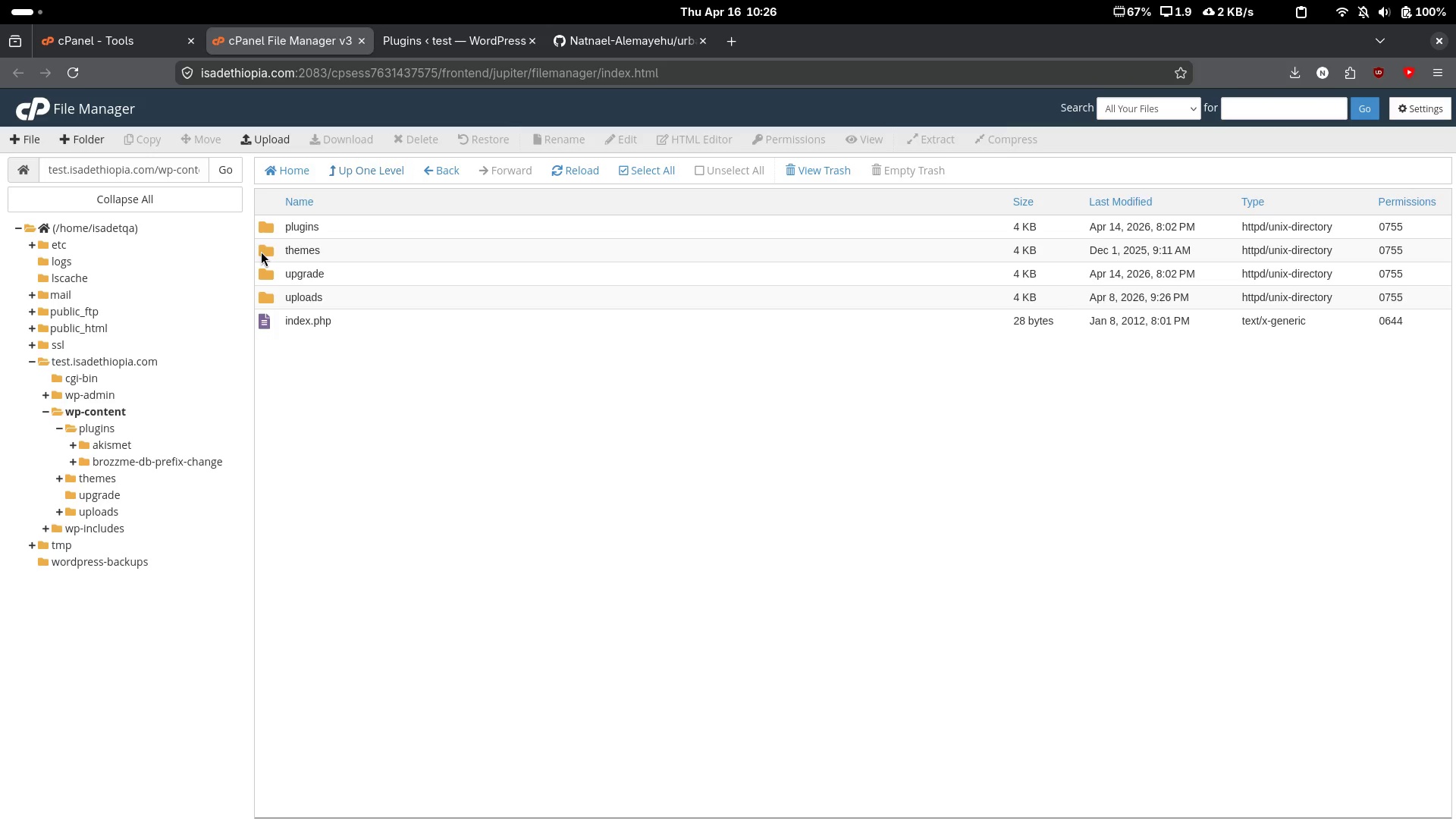 
double_click([261, 251])
 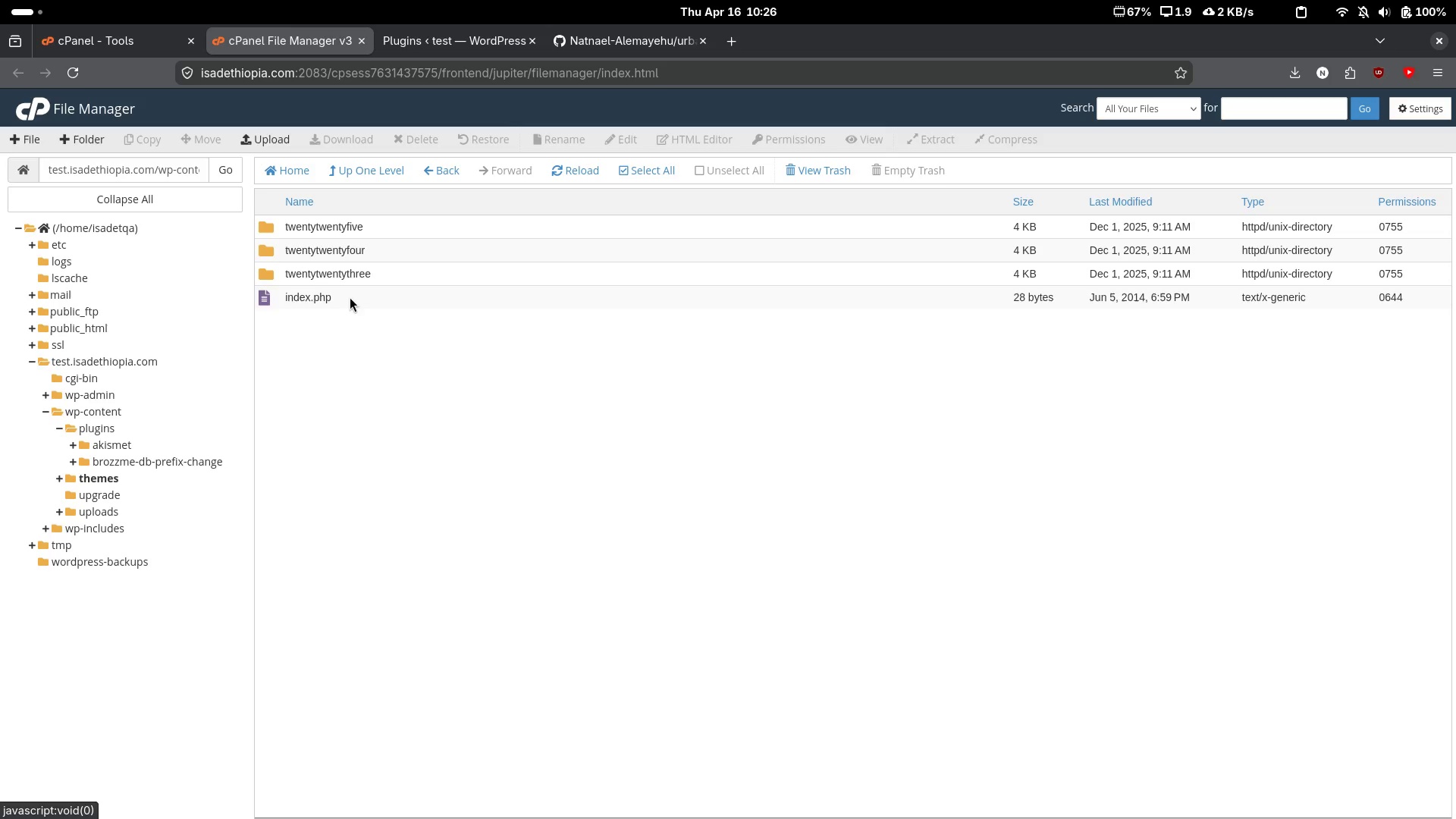 
left_click([275, 292])
 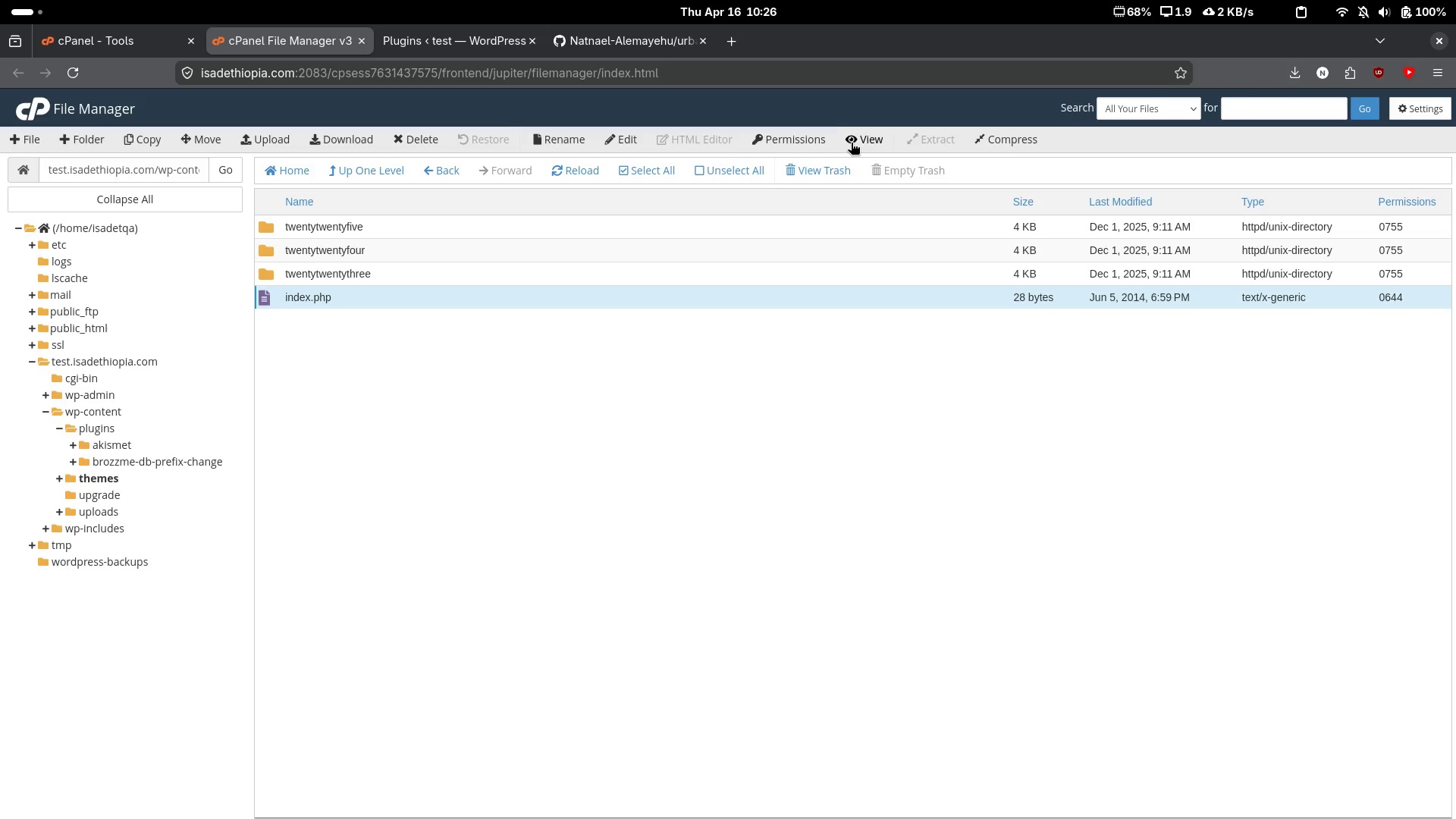 
left_click([860, 143])
 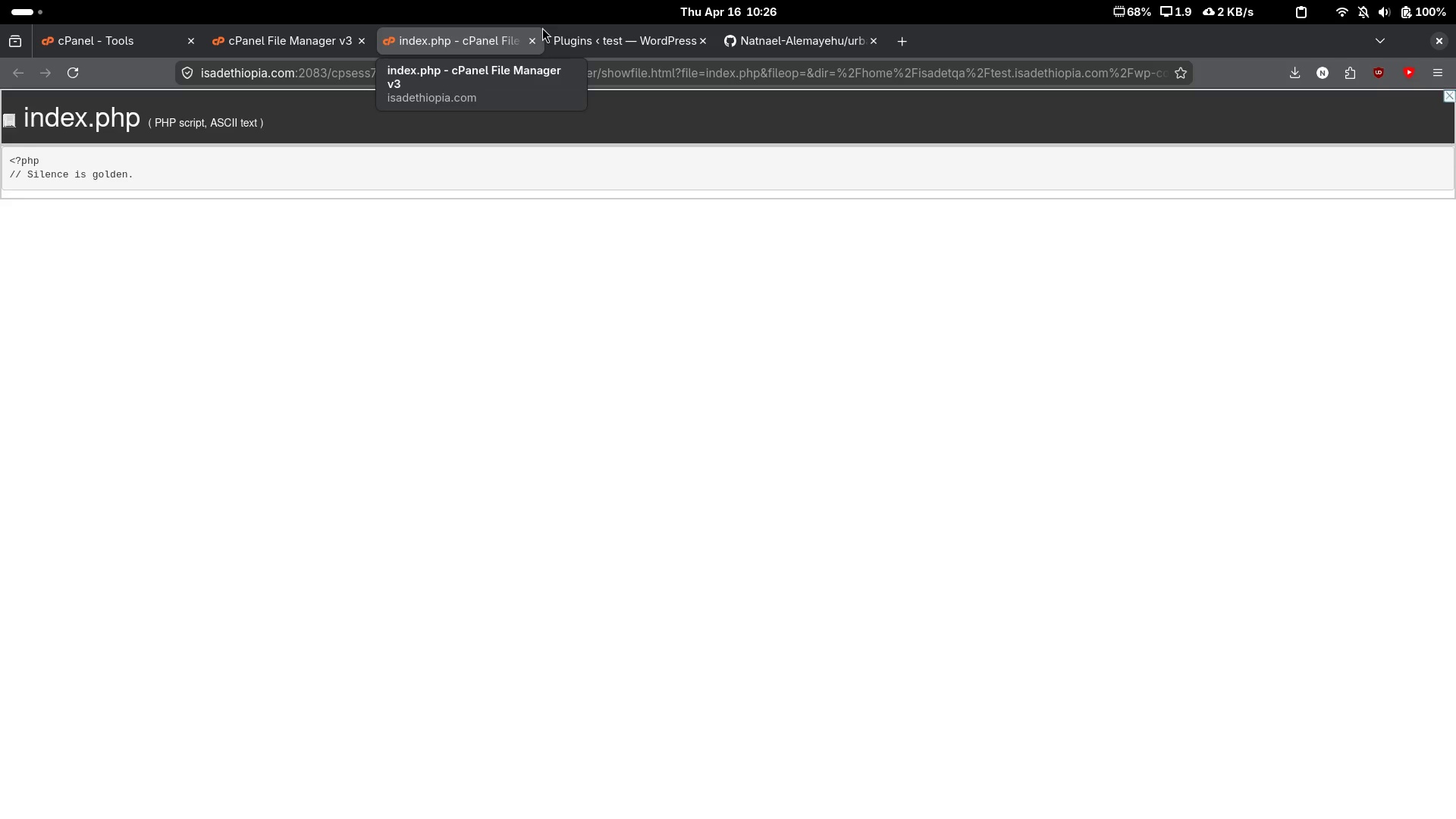 
left_click([535, 34])
 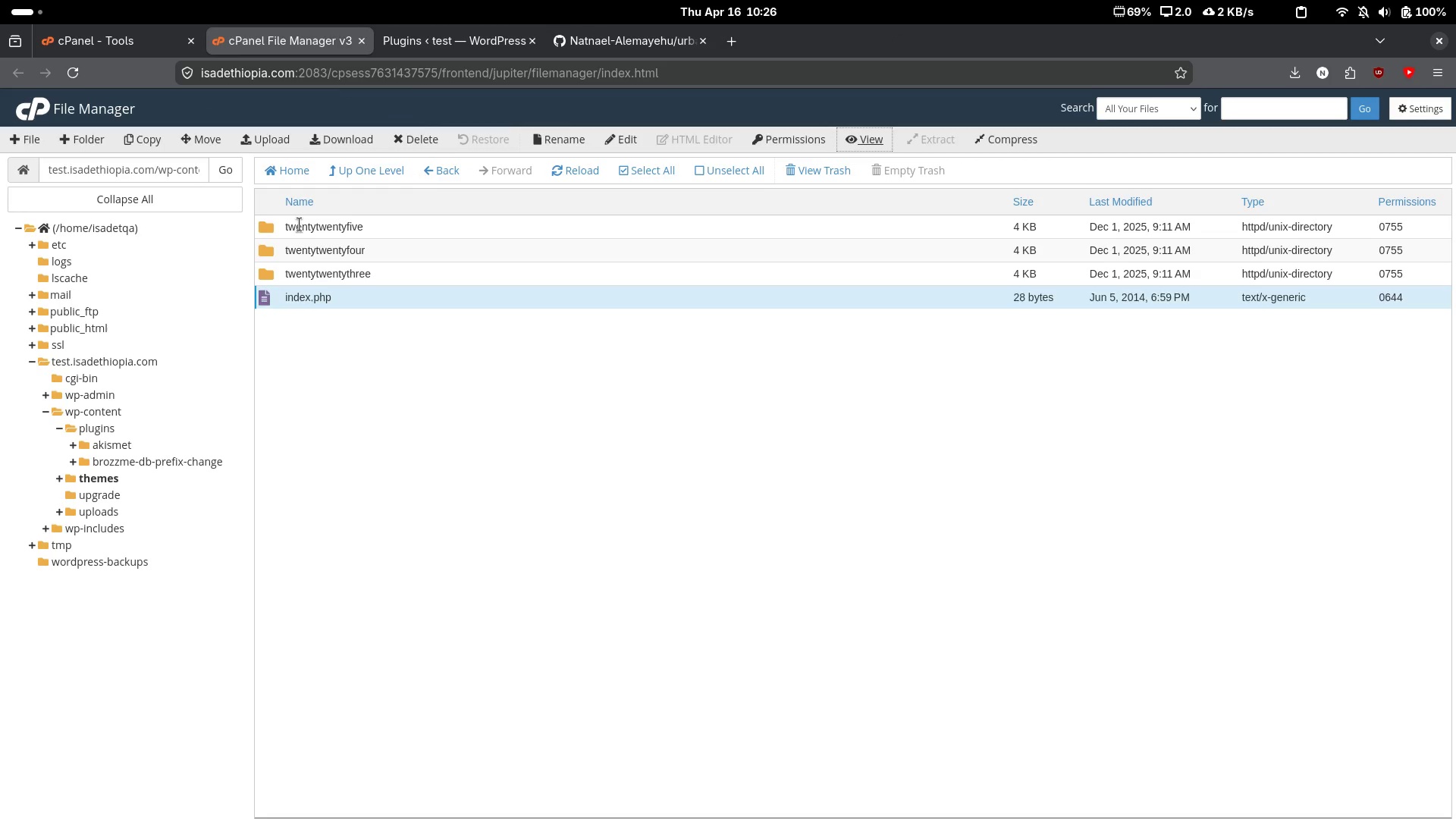 
left_click([388, 403])
 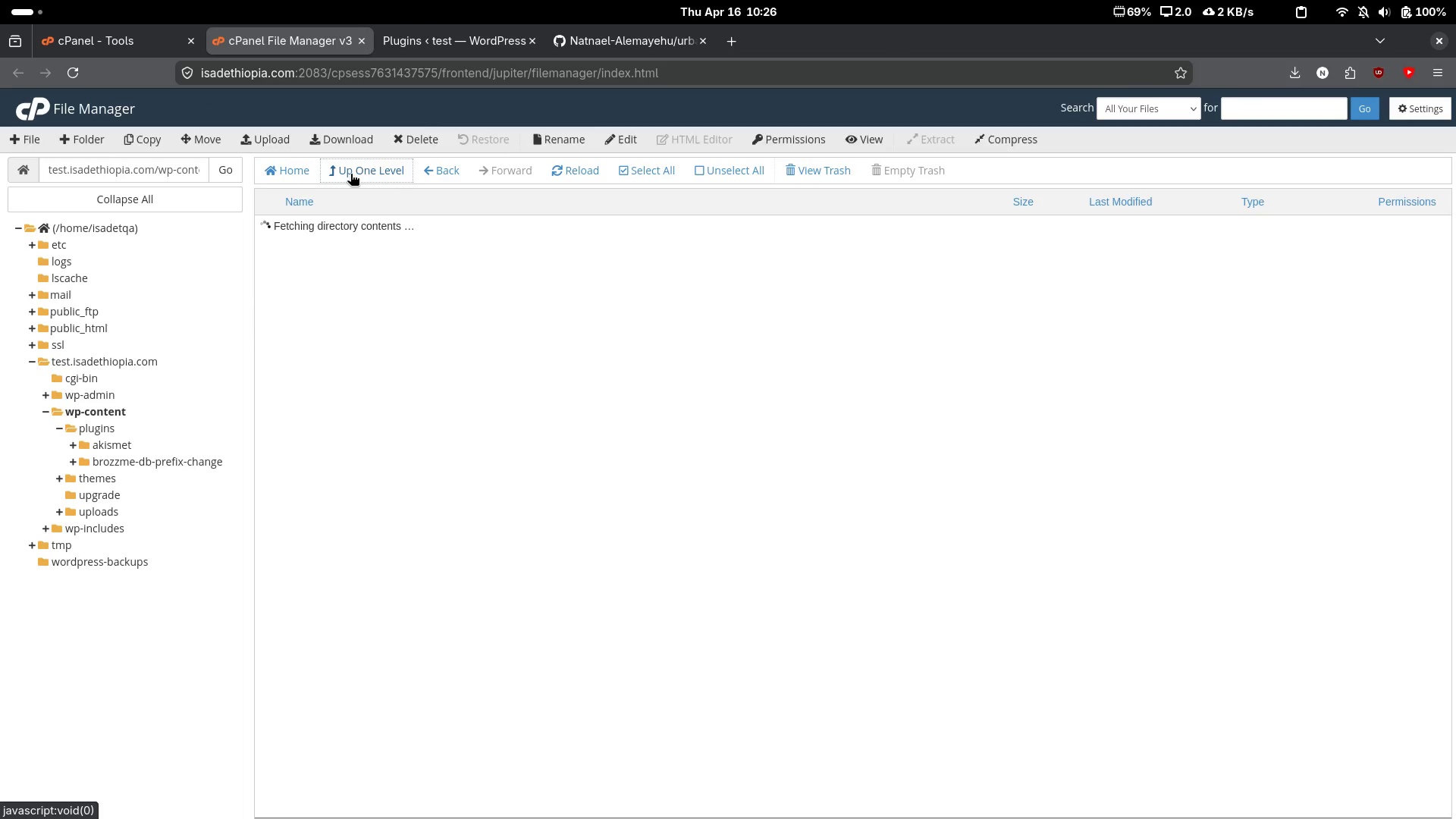 
wait(5.57)
 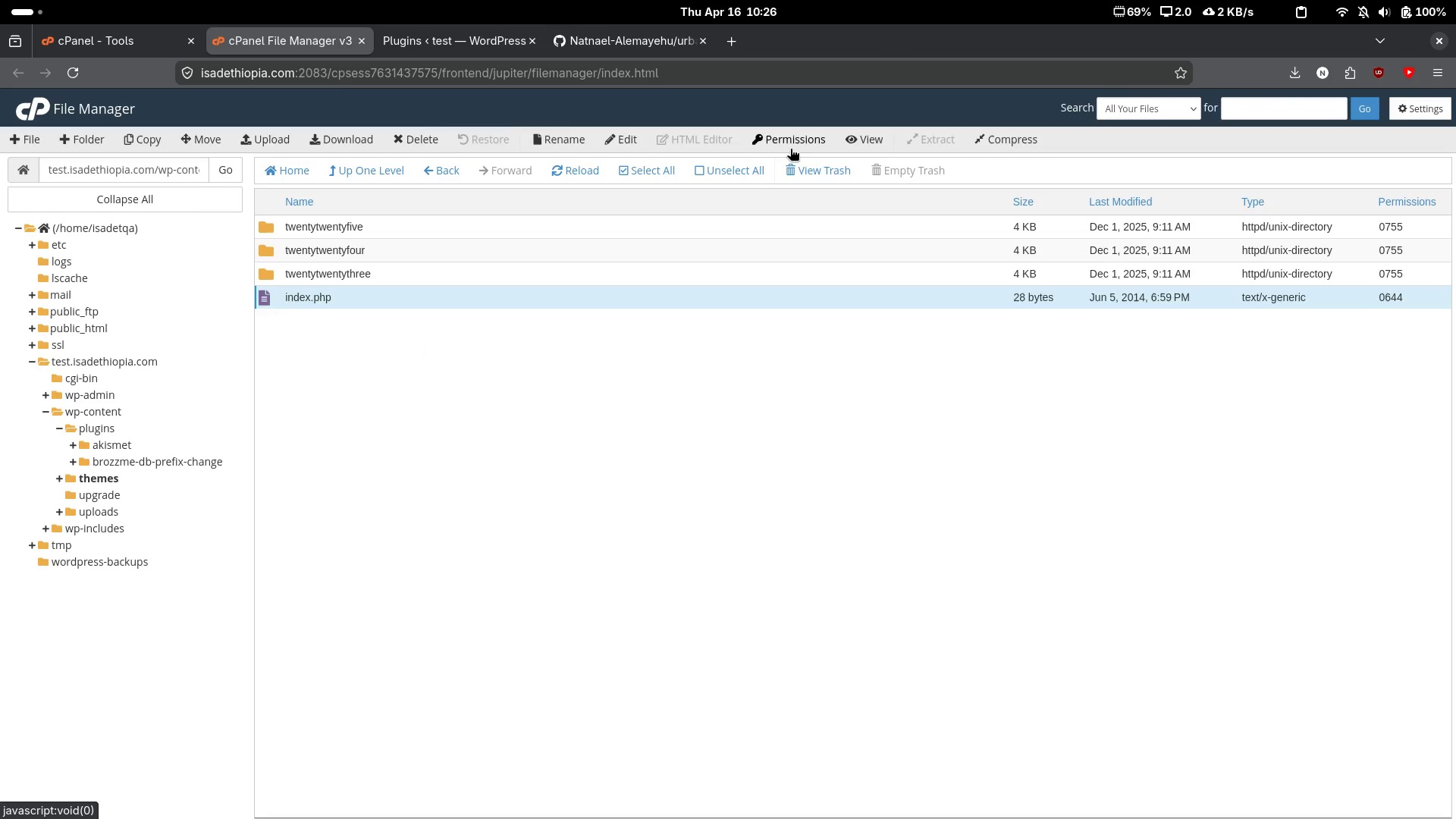 
left_click([300, 221])
 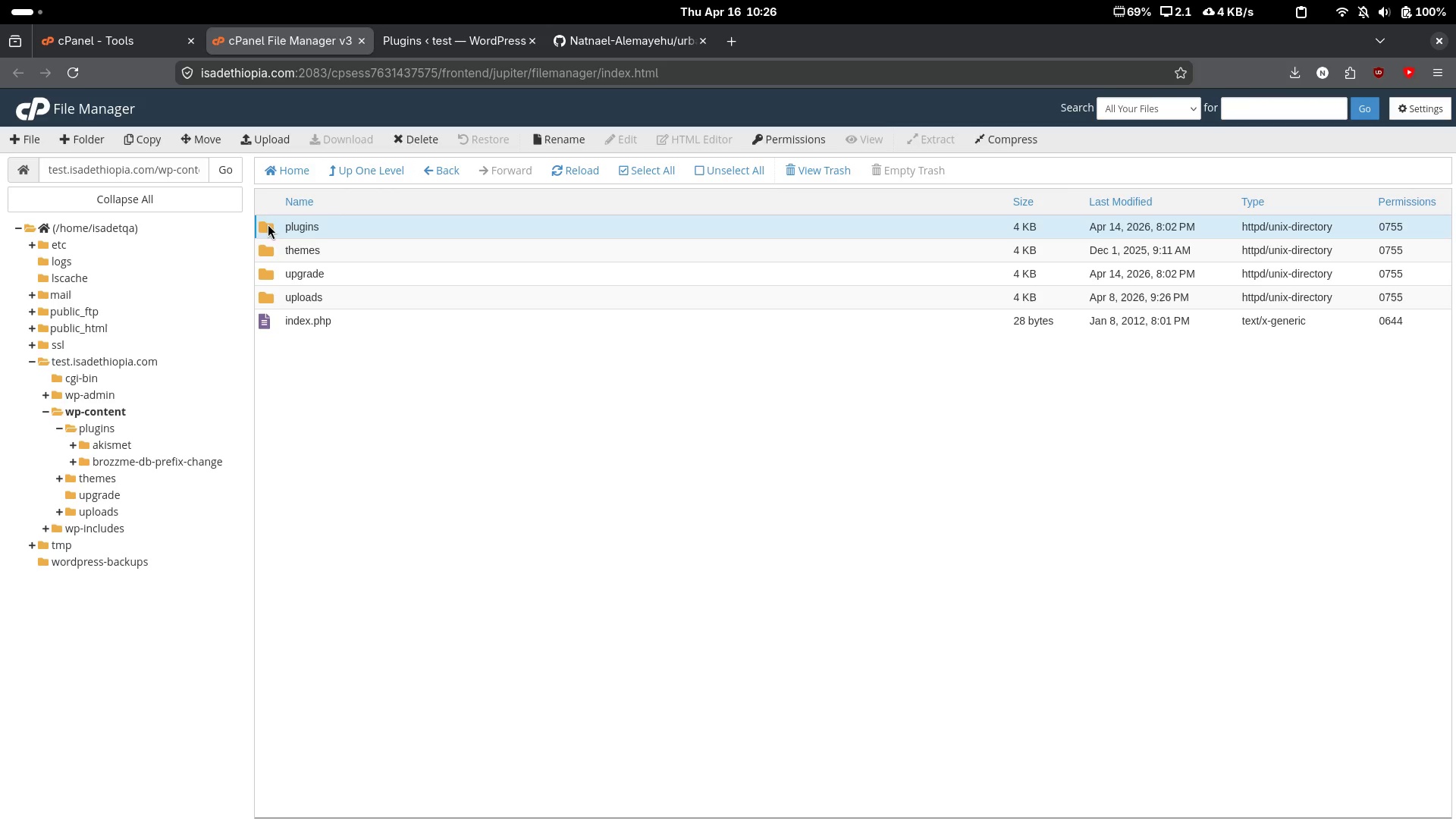 
left_click([268, 224])
 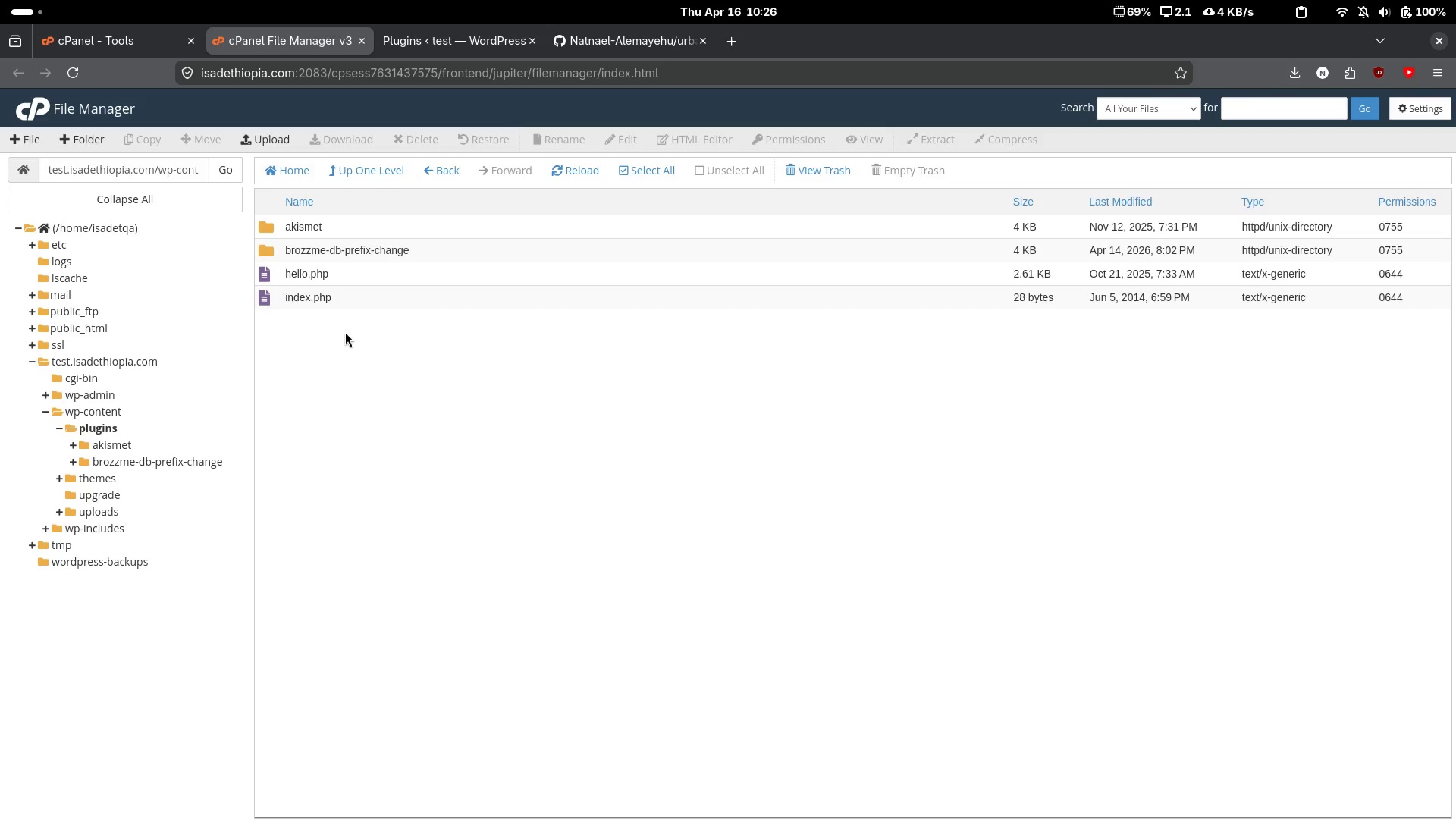 
left_click([345, 331])
 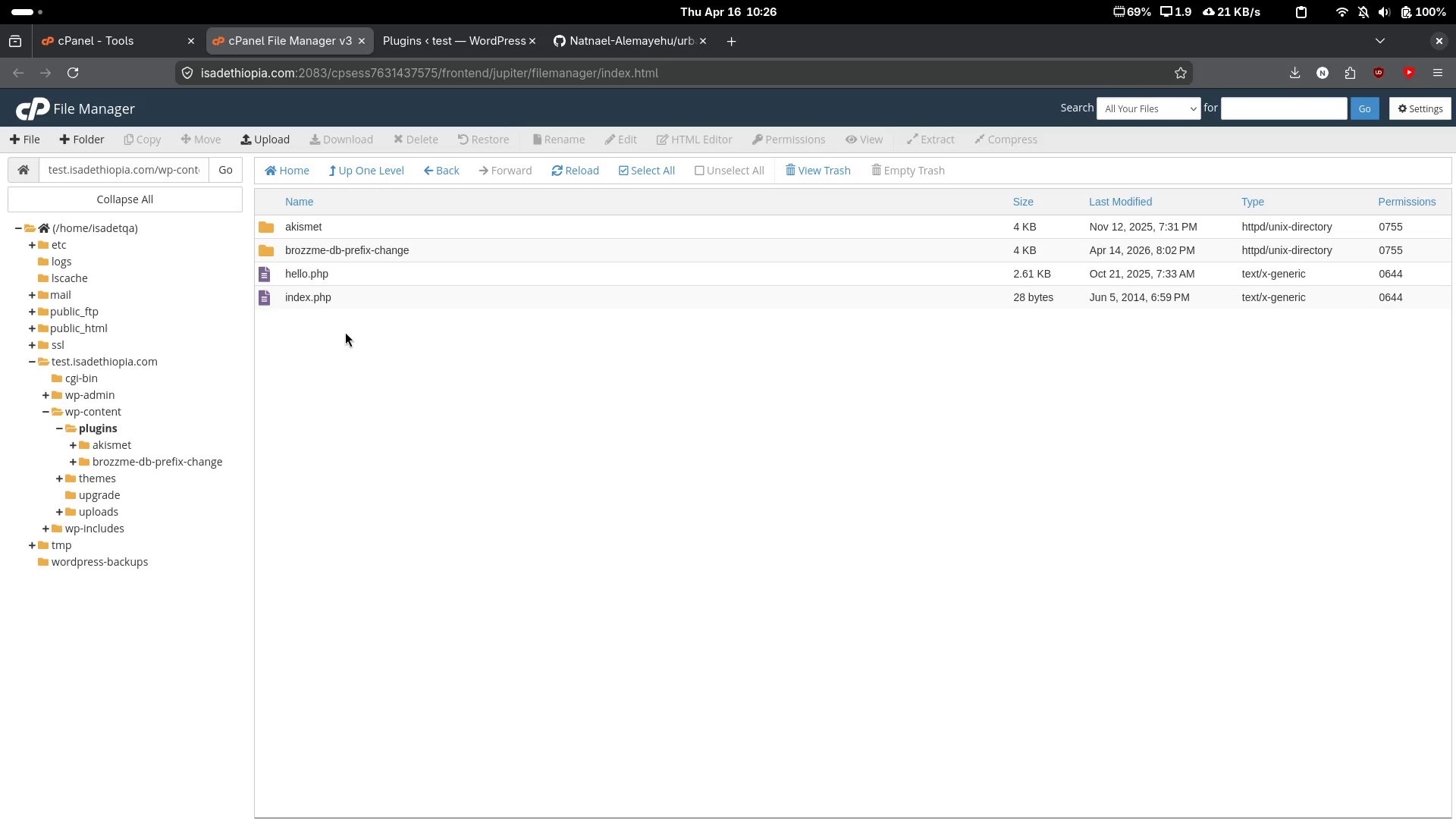 
wait(5.68)
 